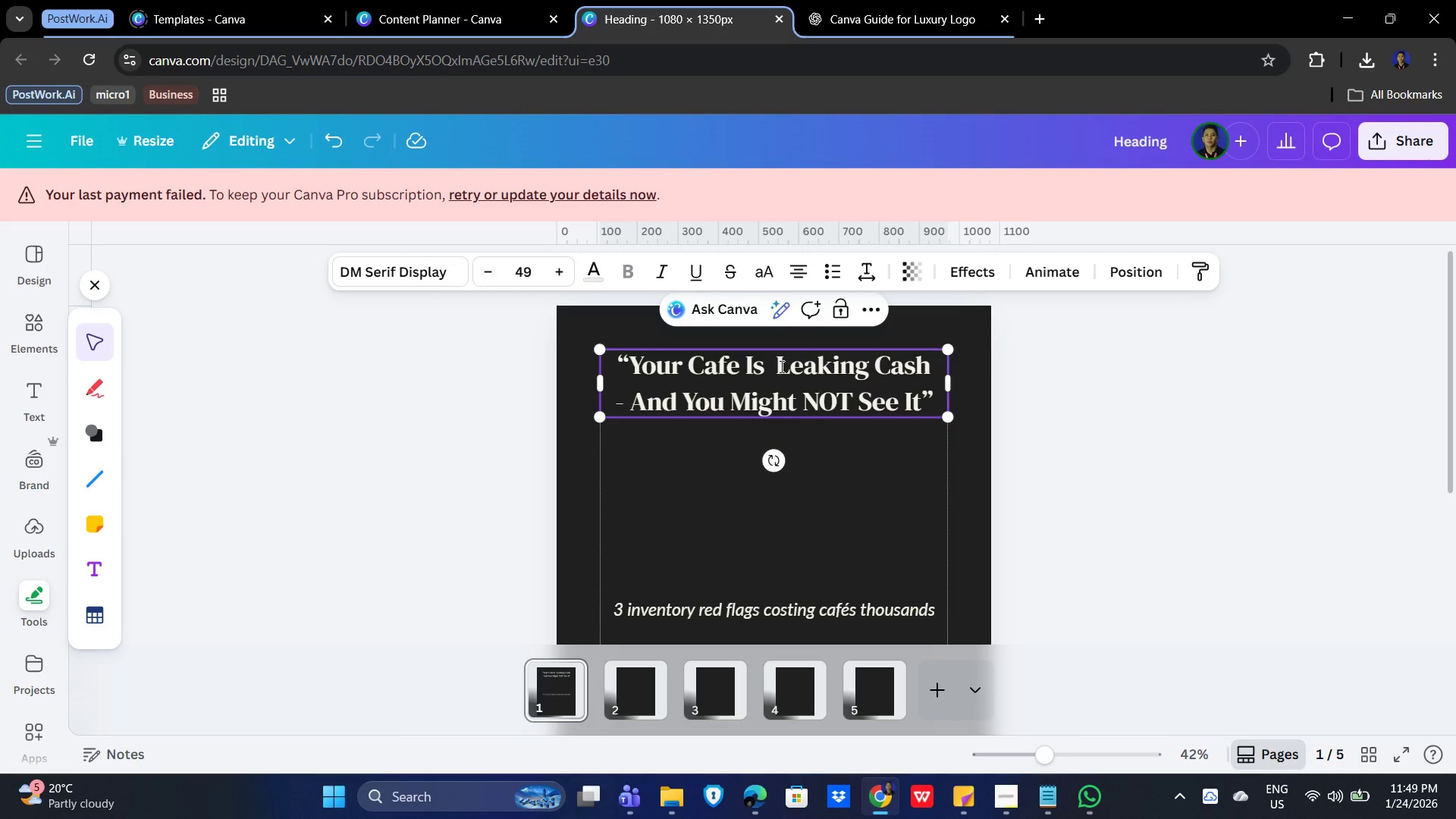 
left_click_drag(start_coordinate=[780, 366], to_coordinate=[923, 366])
 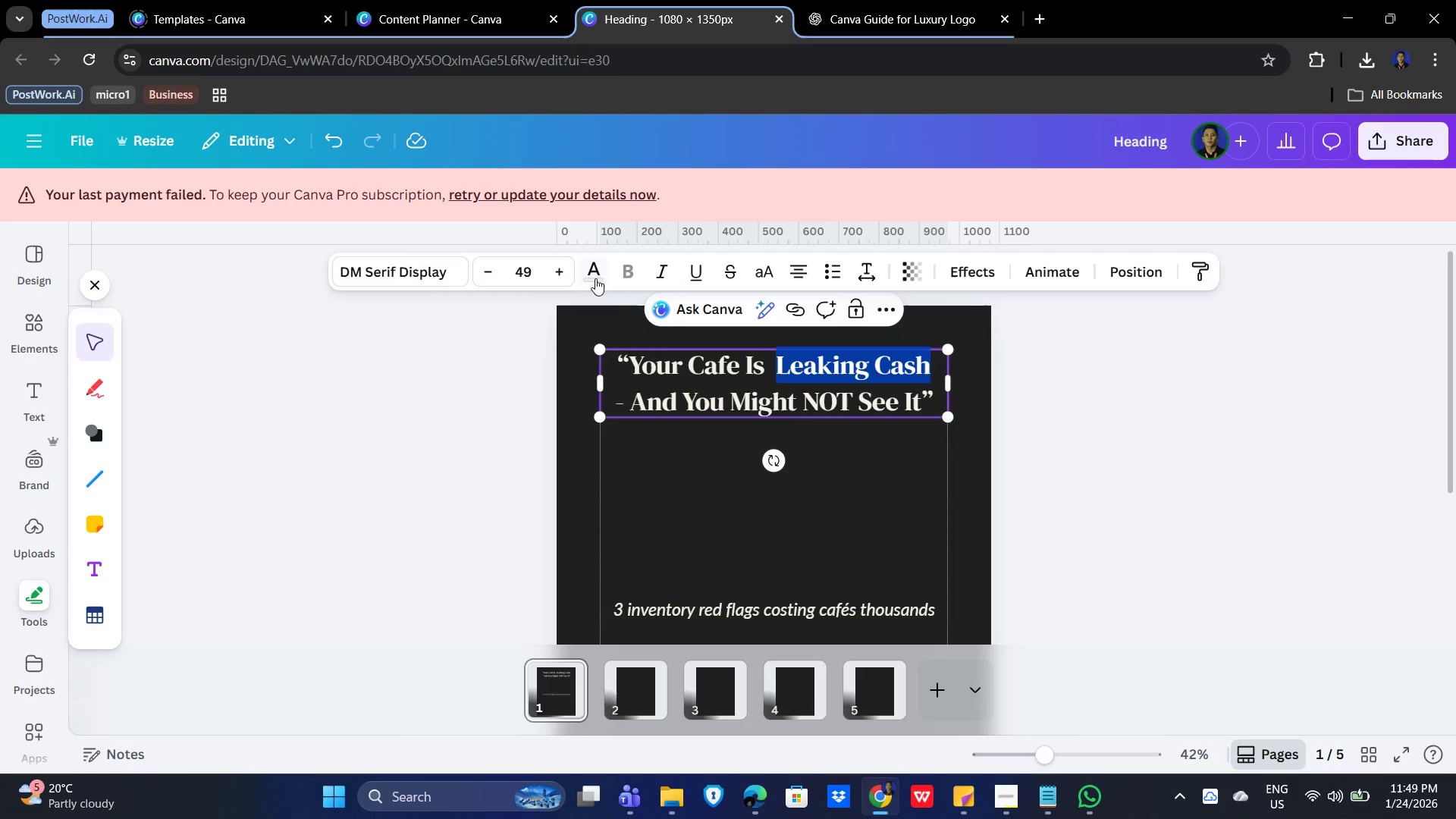 
left_click([594, 272])
 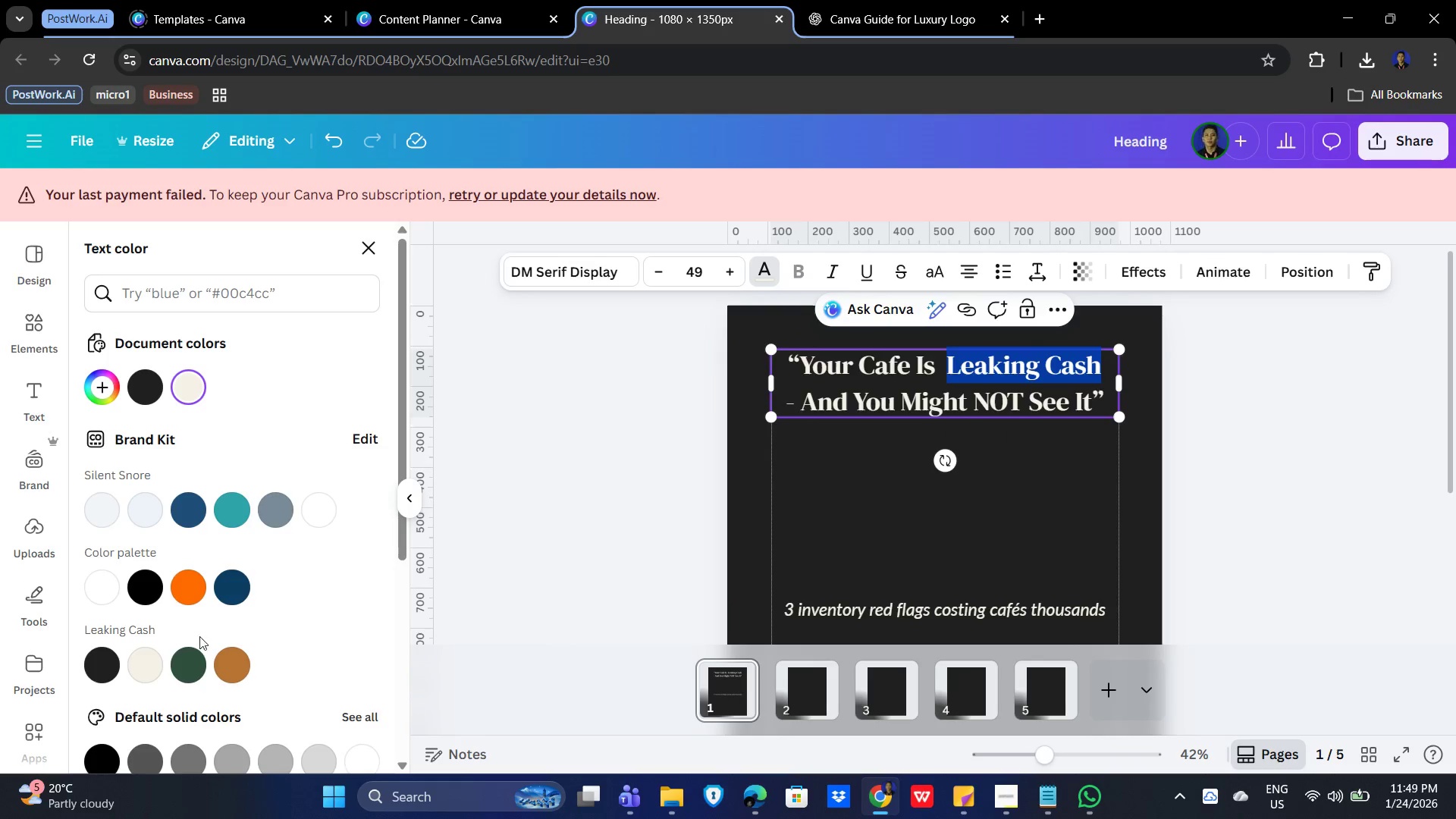 
left_click([236, 673])
 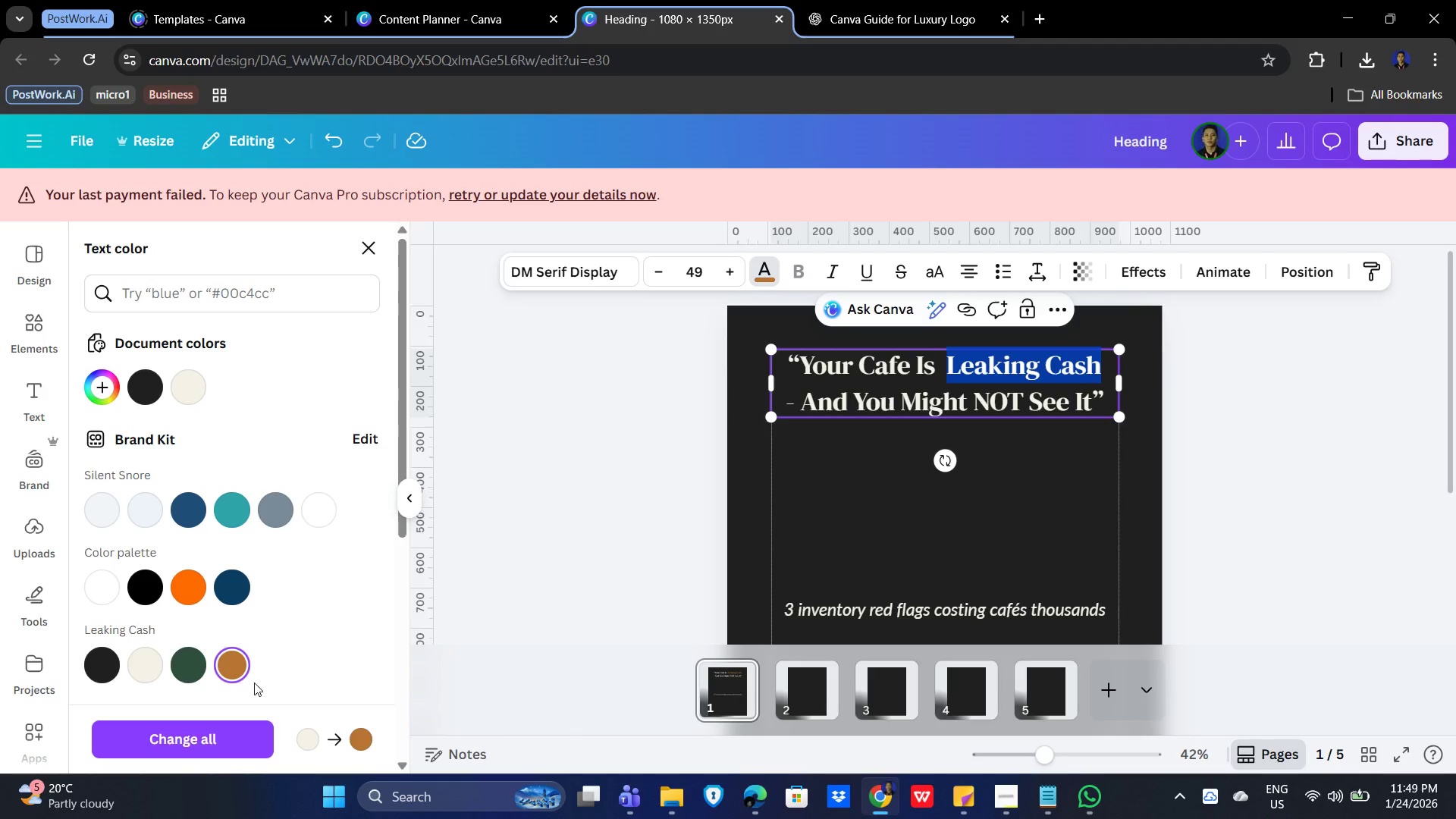 
left_click([234, 666])
 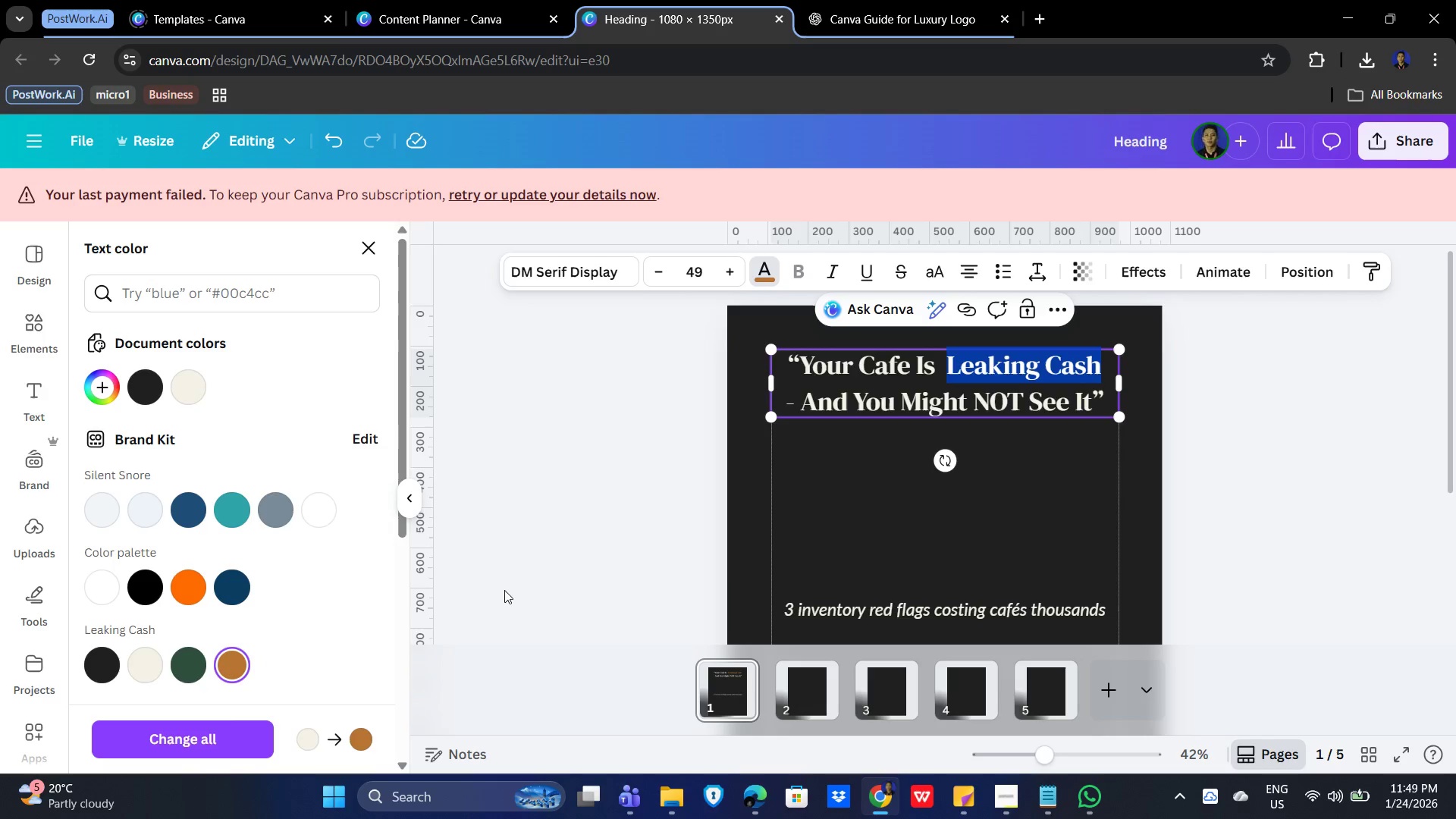 
left_click([609, 520])
 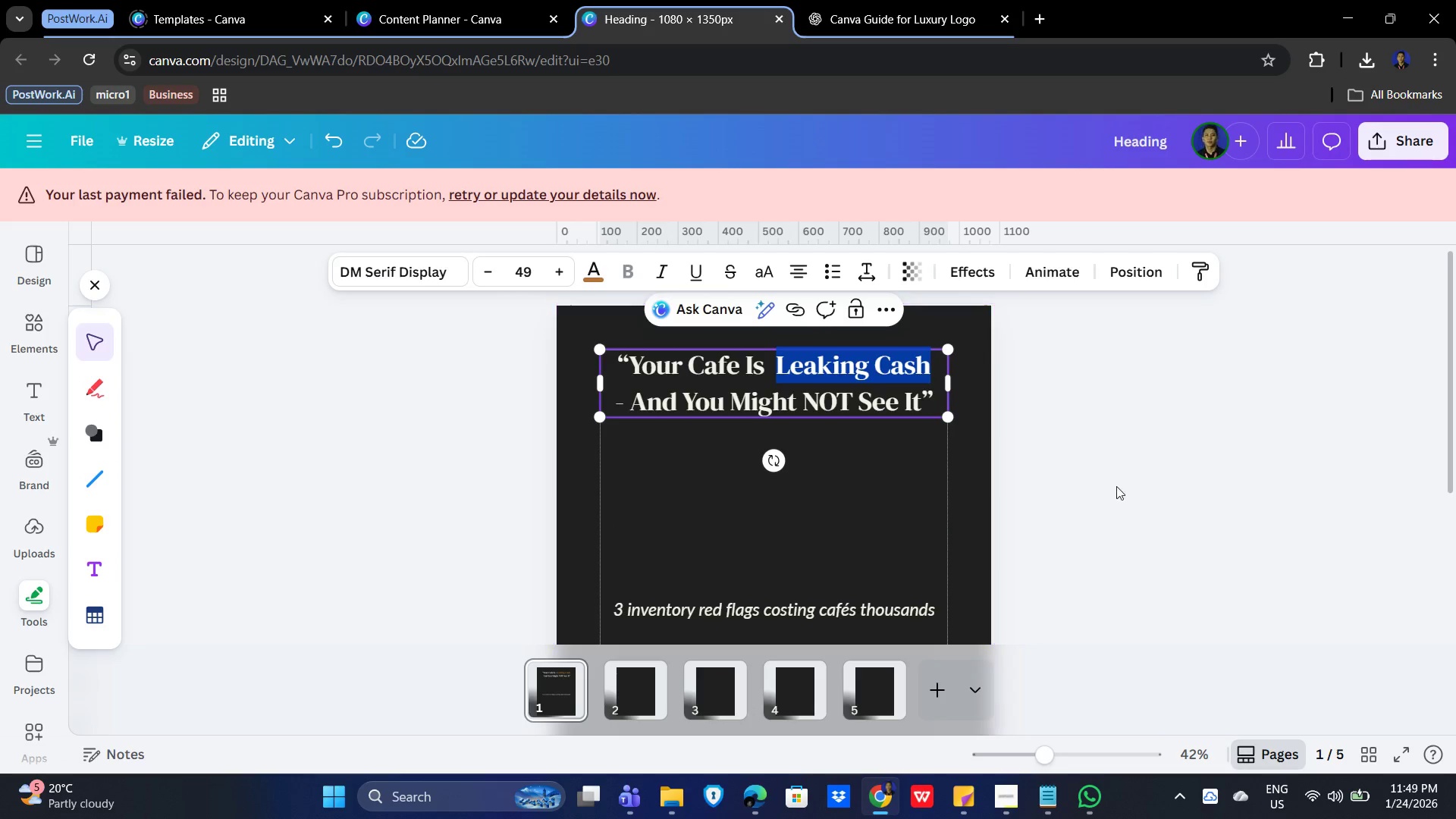 
left_click([1142, 485])
 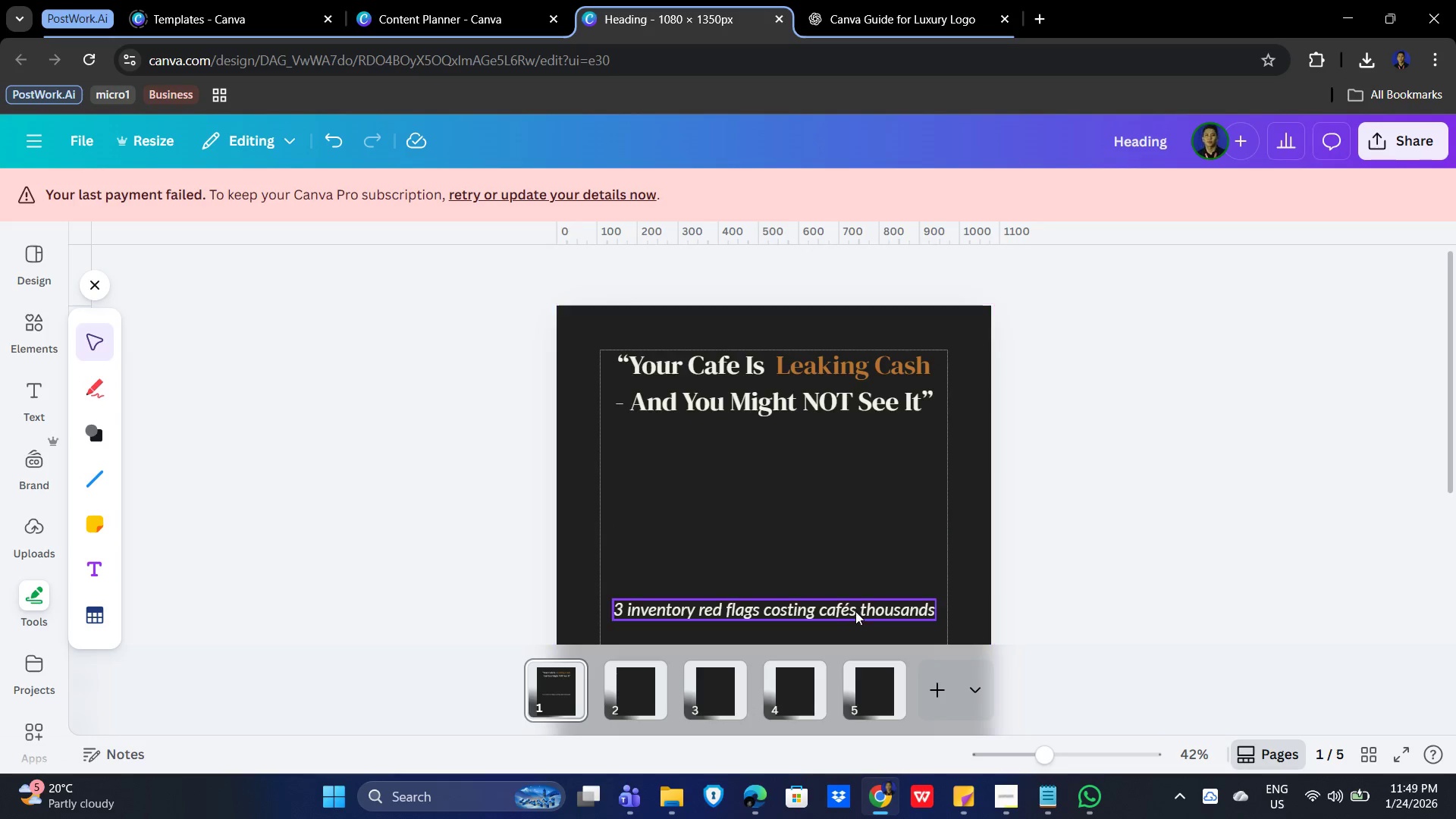 
left_click_drag(start_coordinate=[813, 622], to_coordinate=[817, 563])
 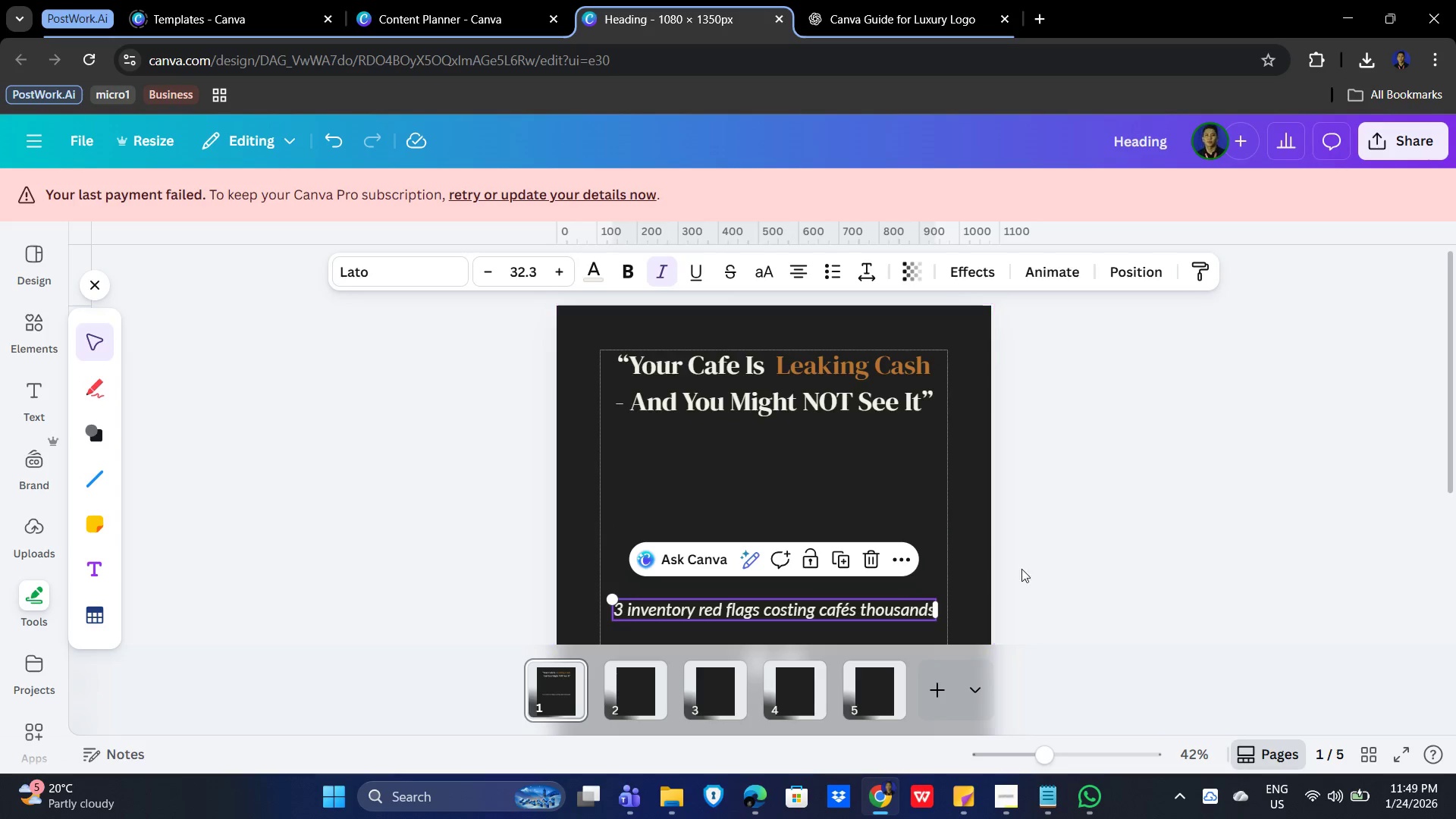 
left_click([1094, 562])
 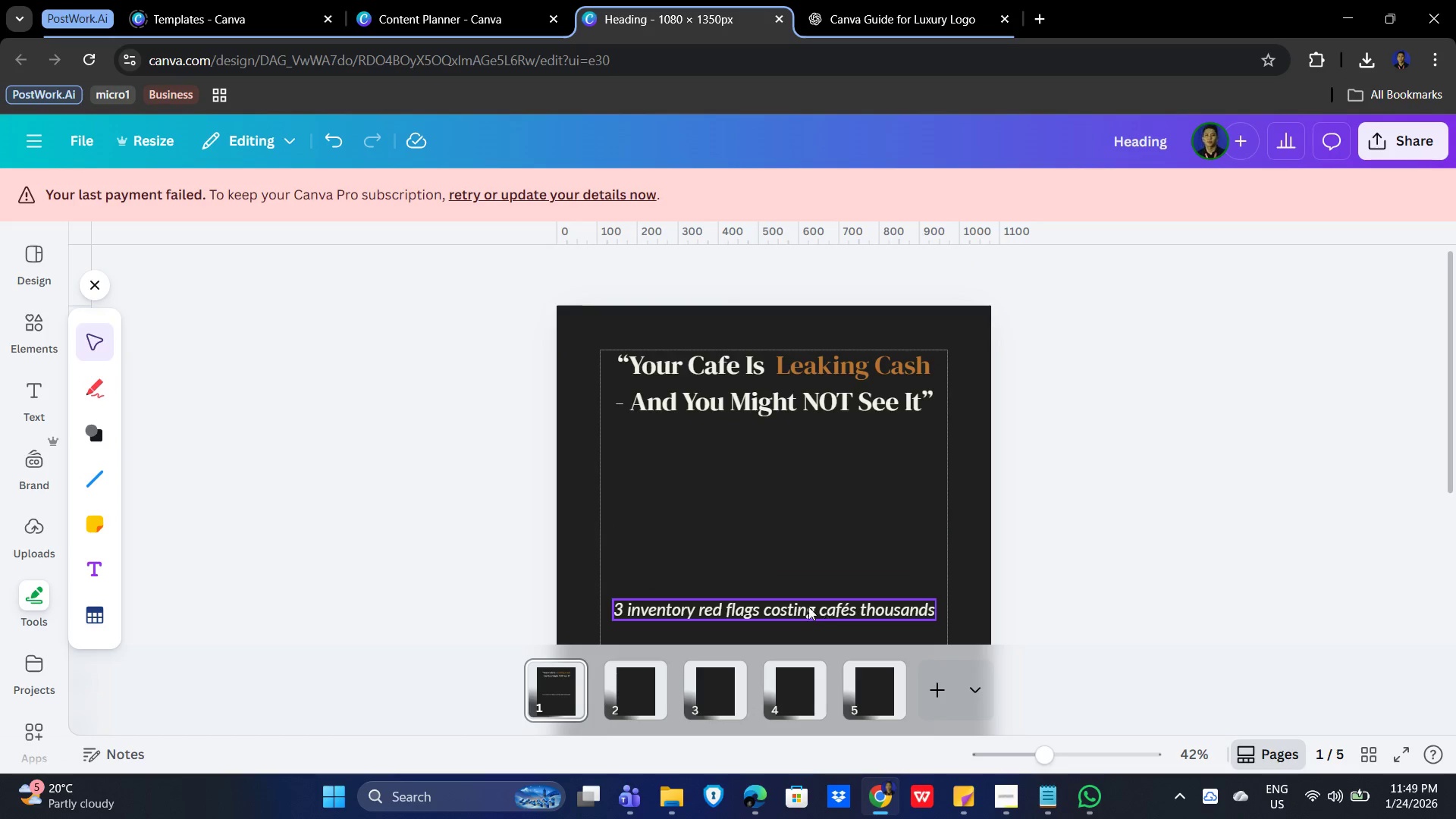 
left_click([806, 608])
 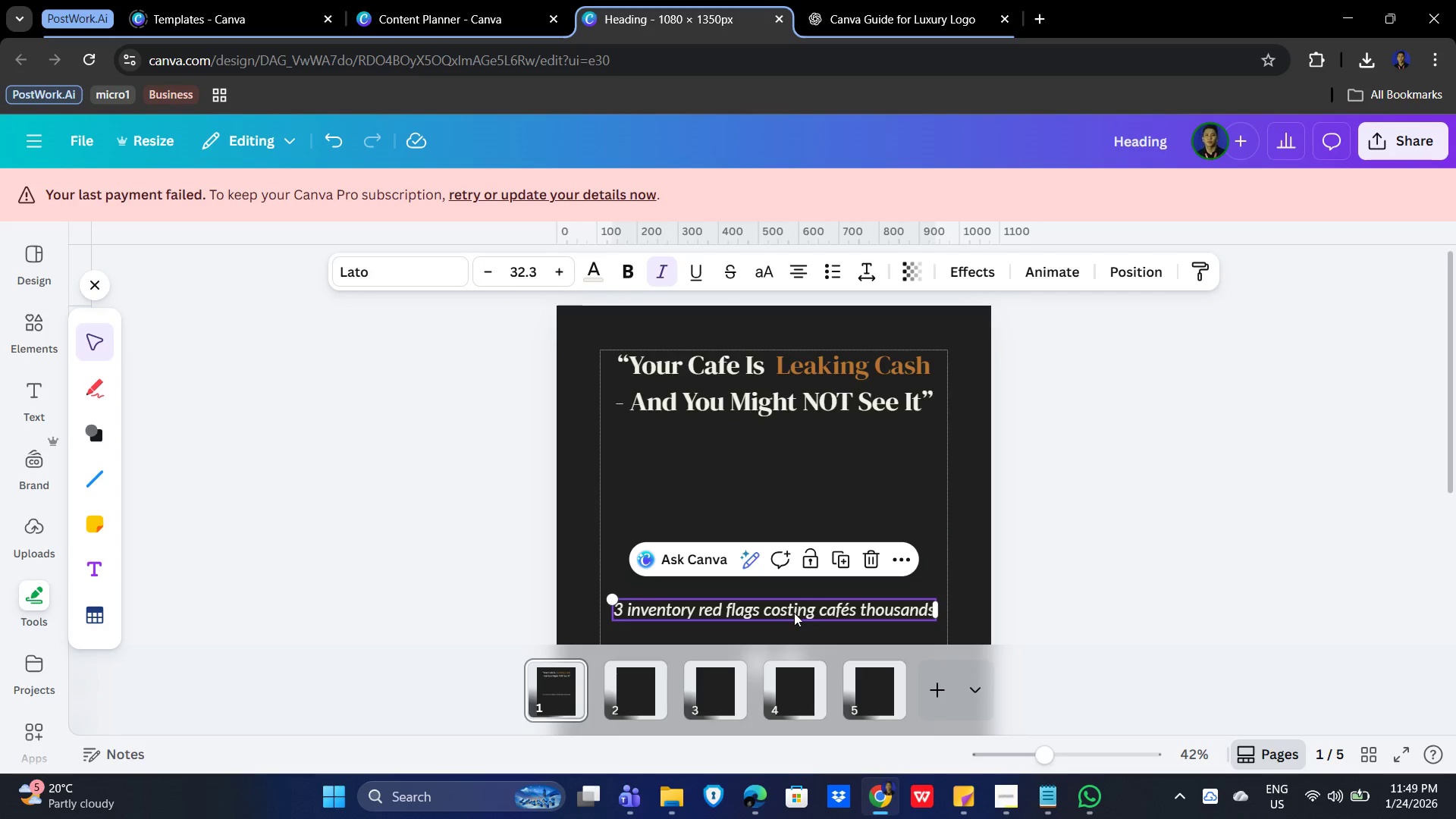 
left_click_drag(start_coordinate=[794, 613], to_coordinate=[795, 450])
 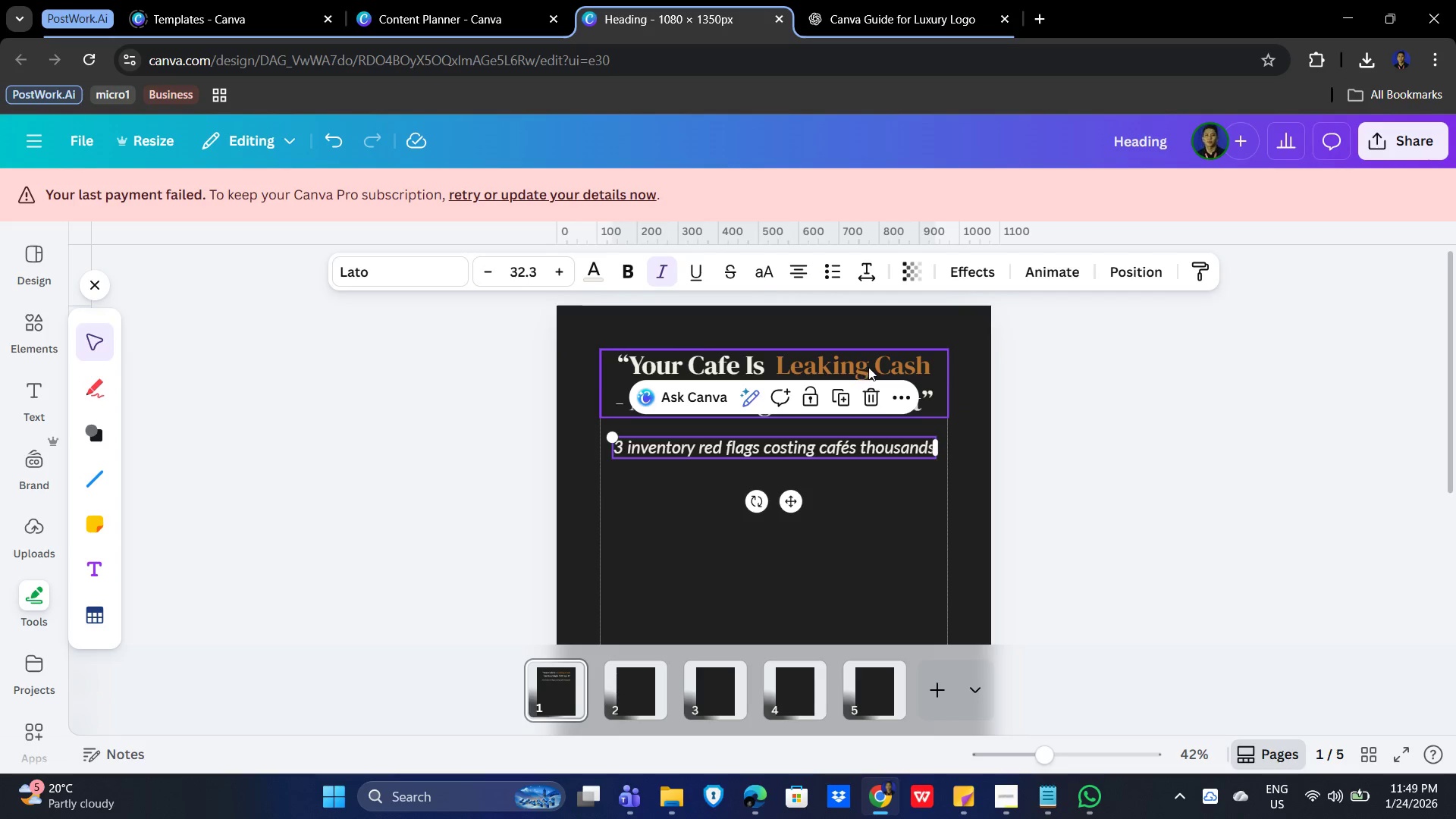 
left_click([871, 367])
 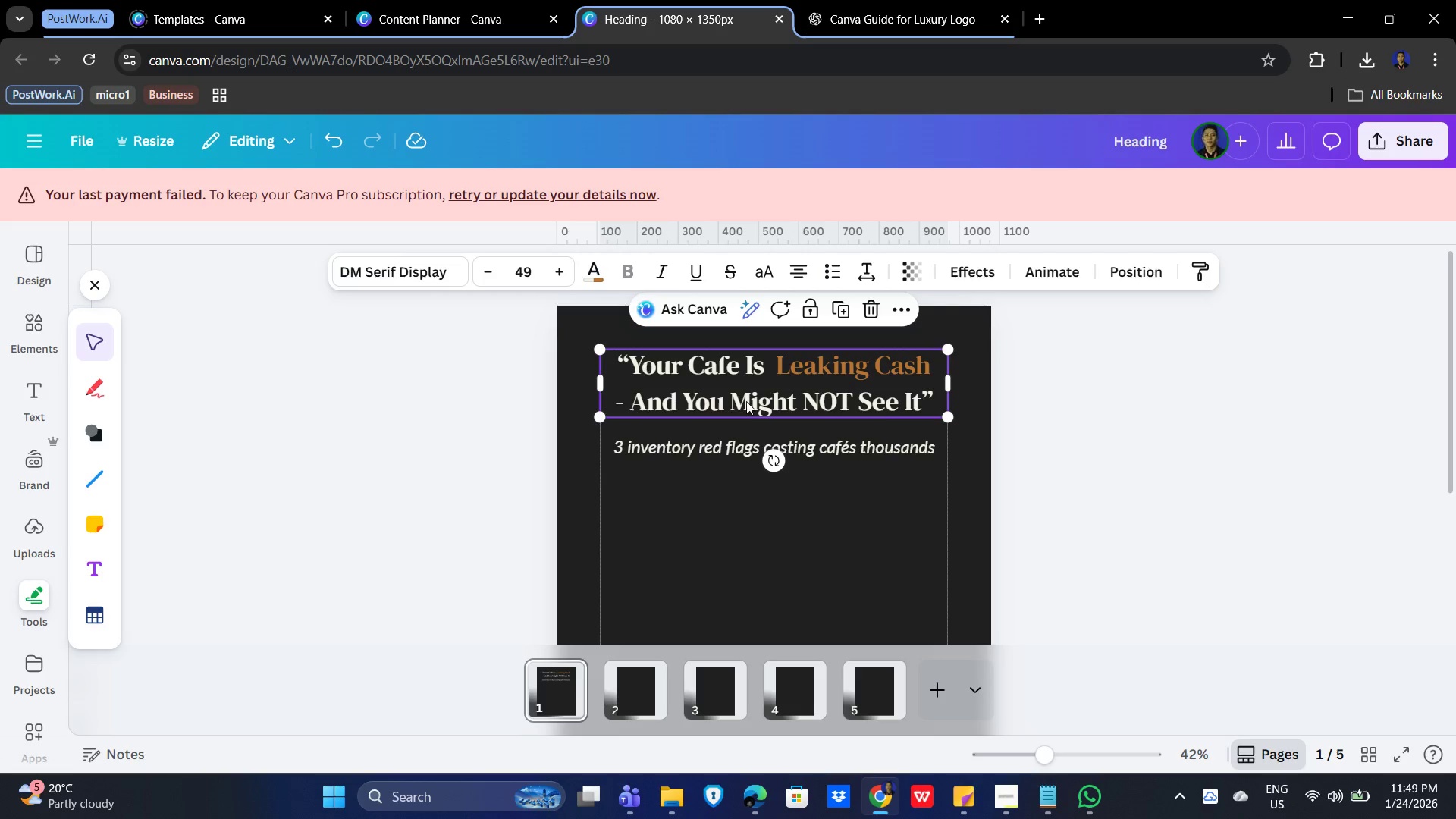 
left_click([1124, 437])
 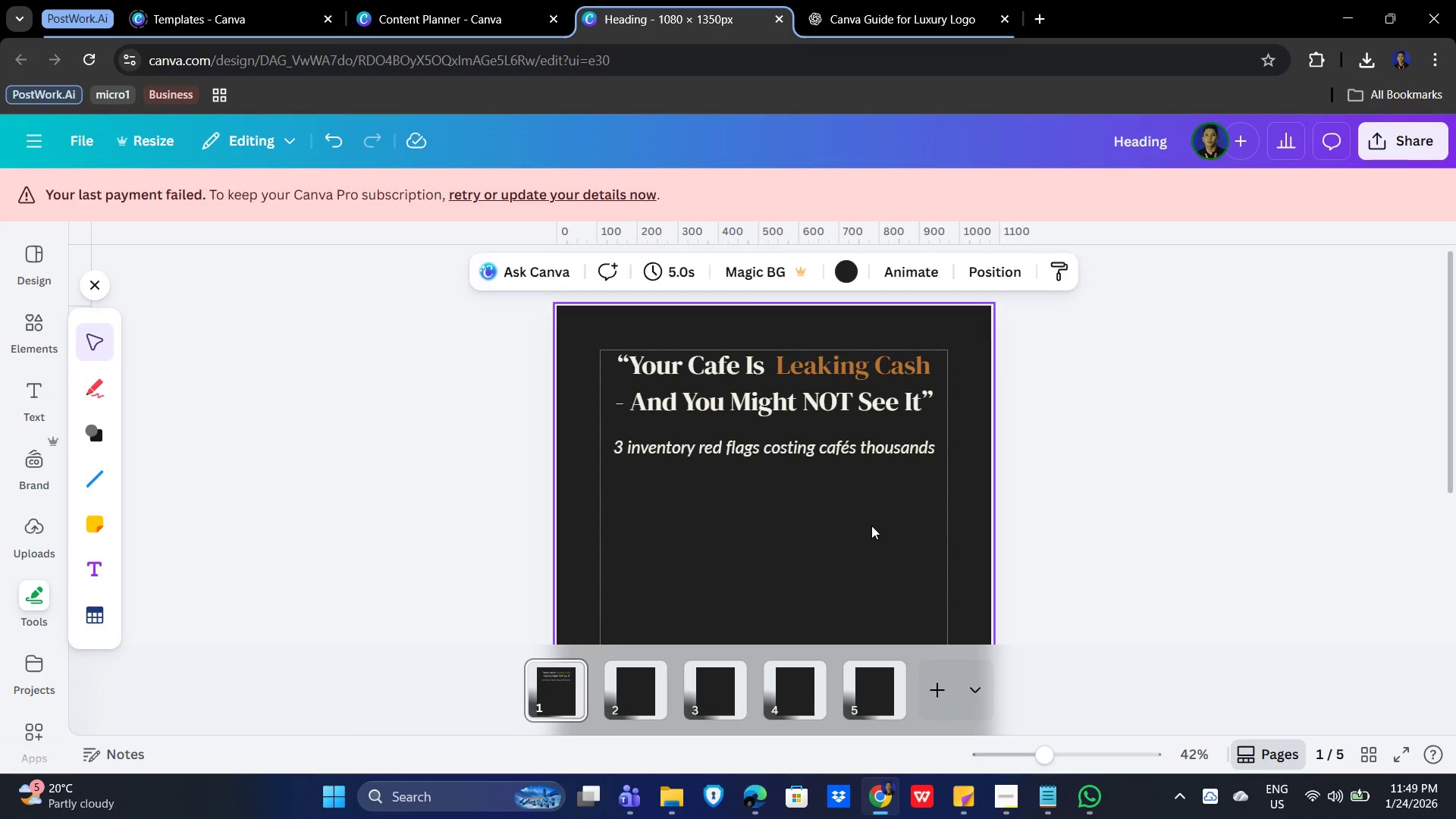 
left_click([579, 332])
 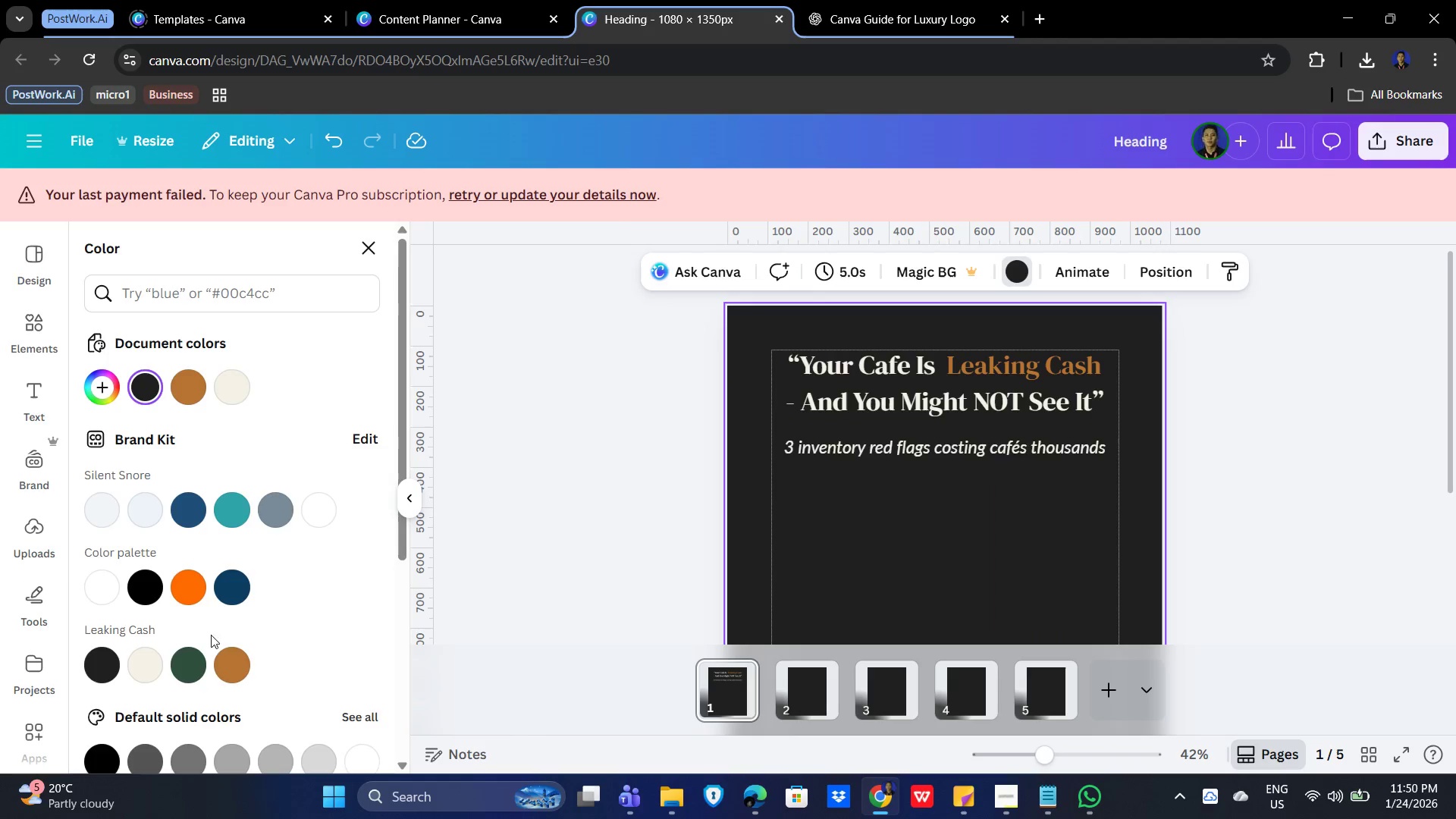 
wait(6.16)
 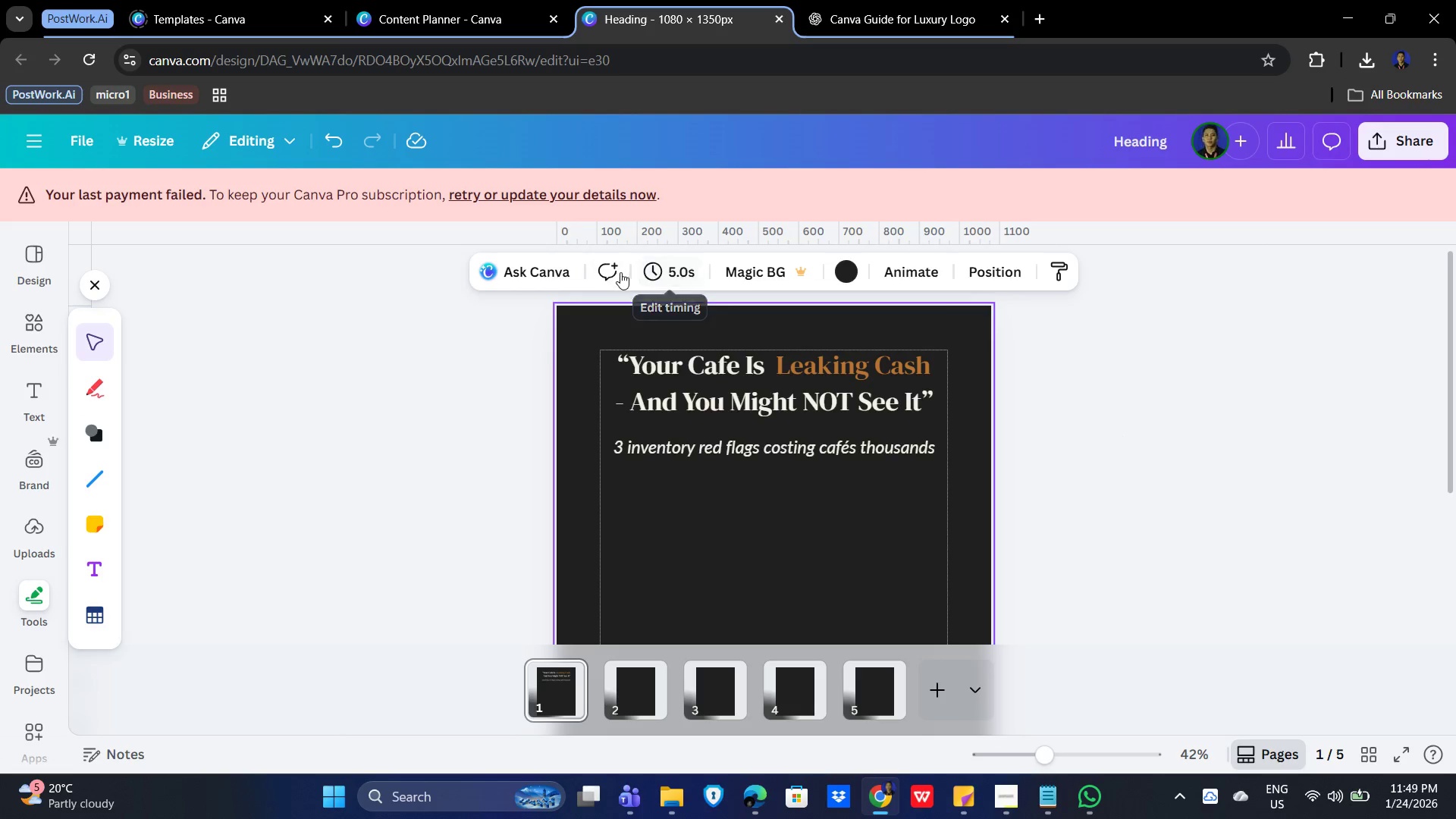 
left_click([187, 663])
 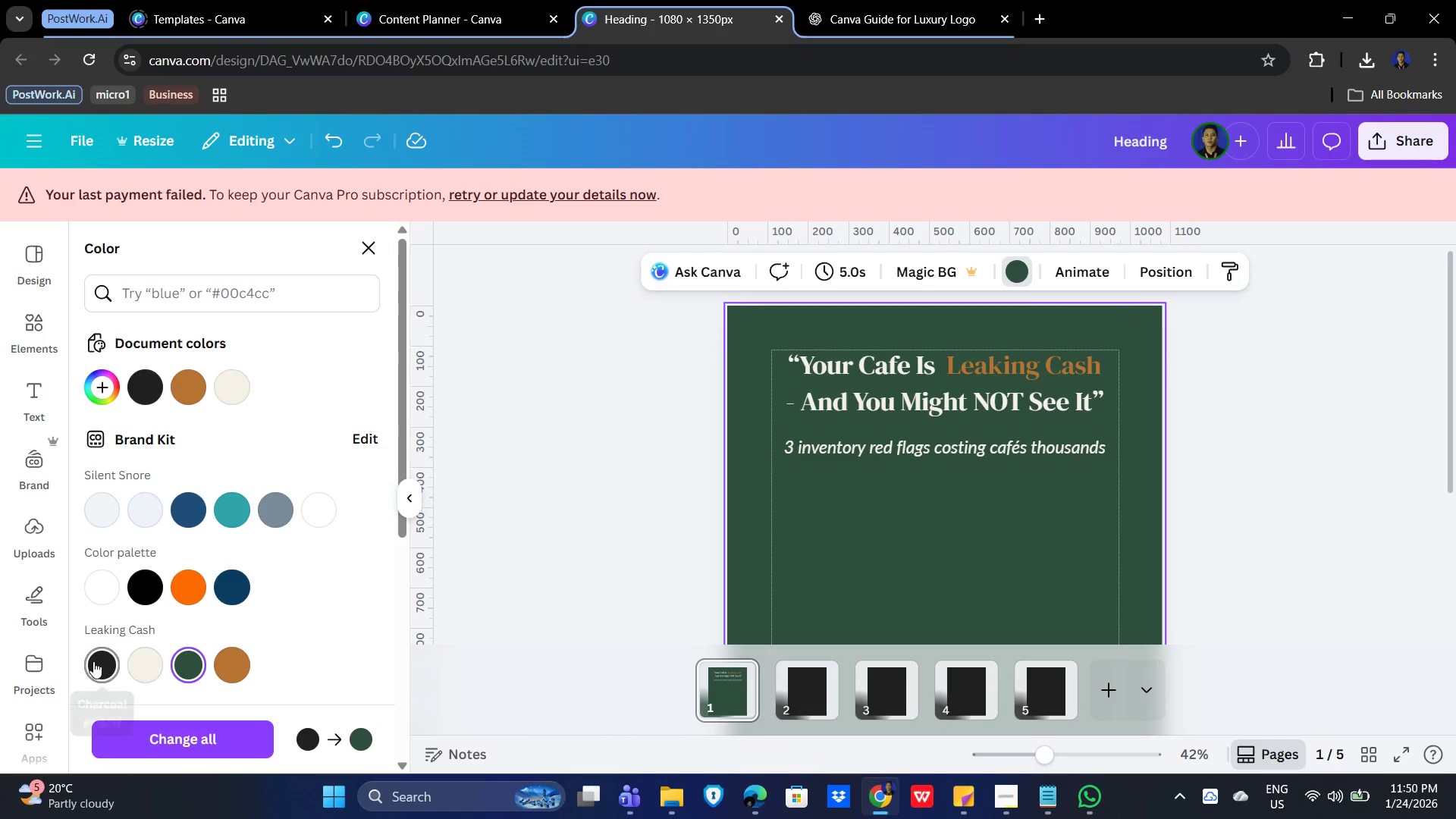 
left_click([1198, 484])
 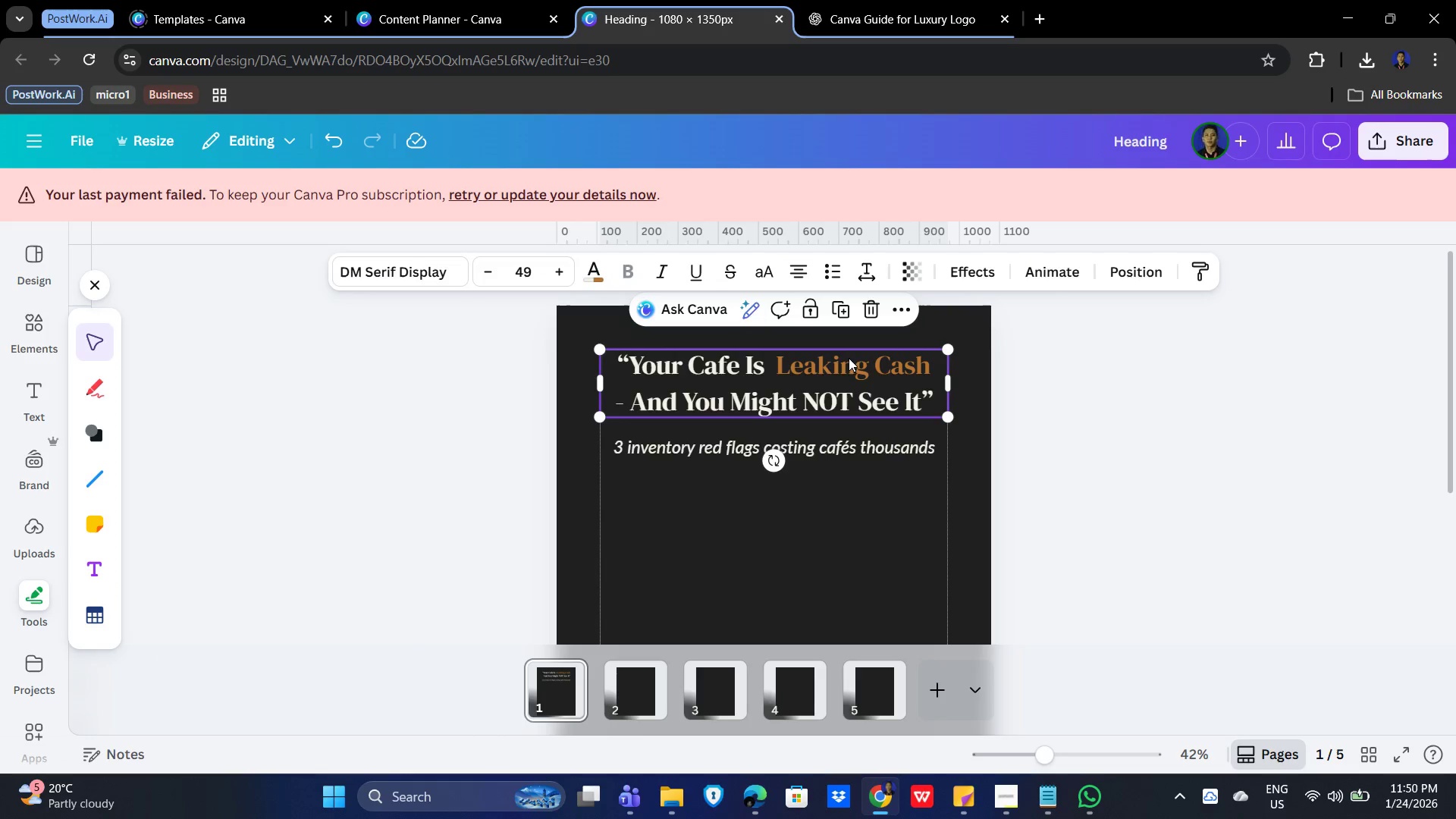 
double_click([792, 358])
 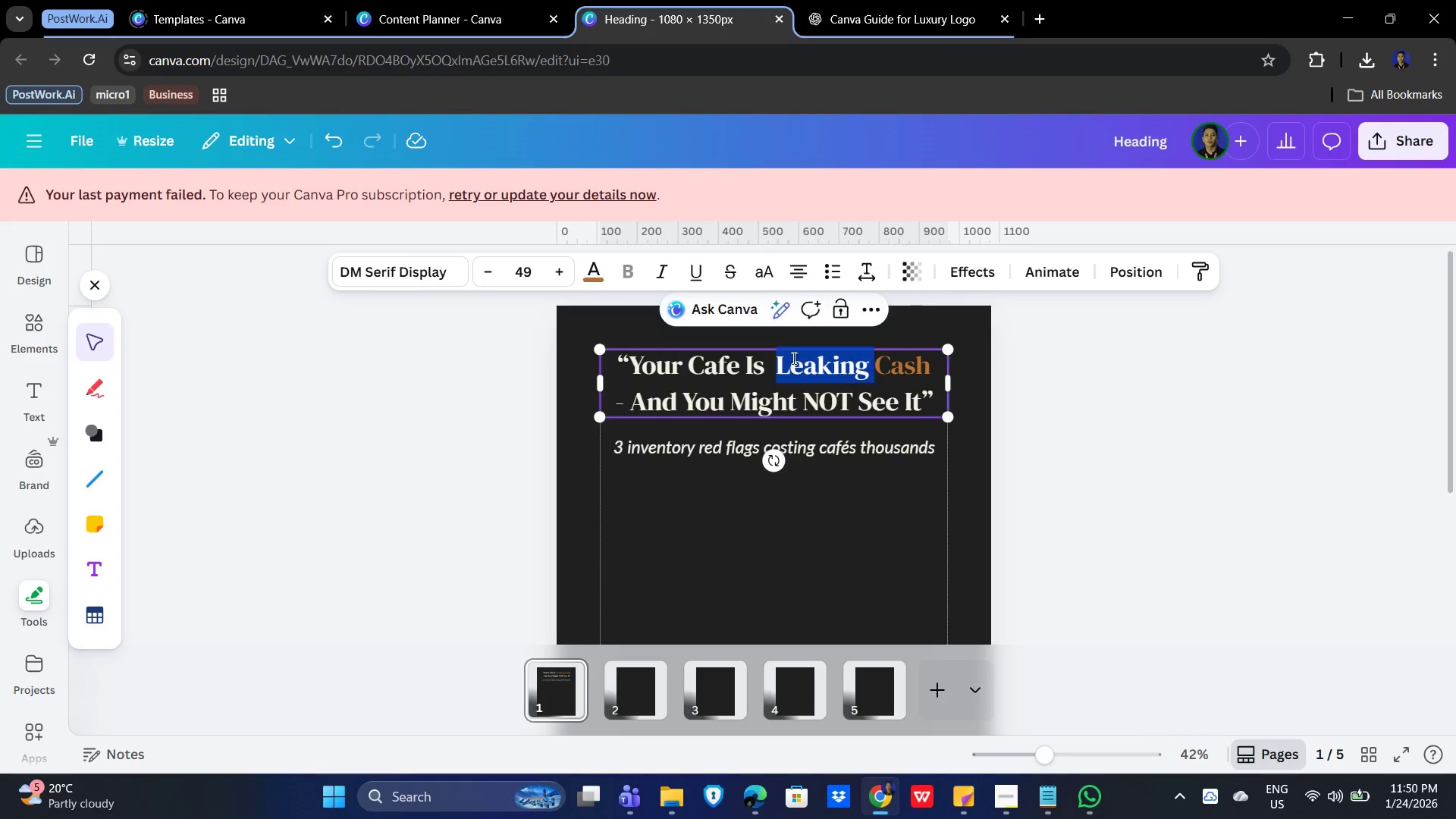 
triple_click([792, 358])
 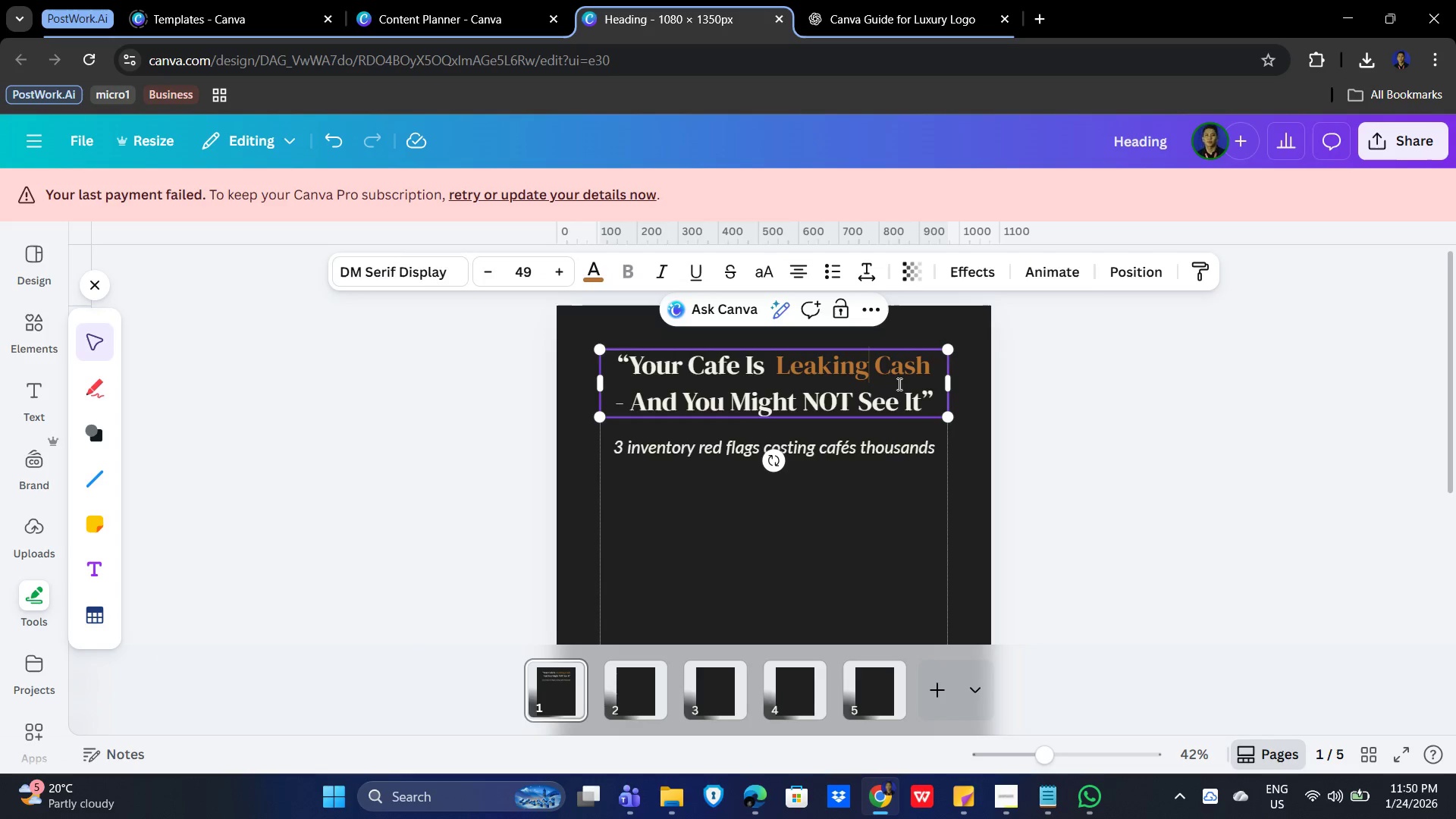 
double_click([1192, 448])
 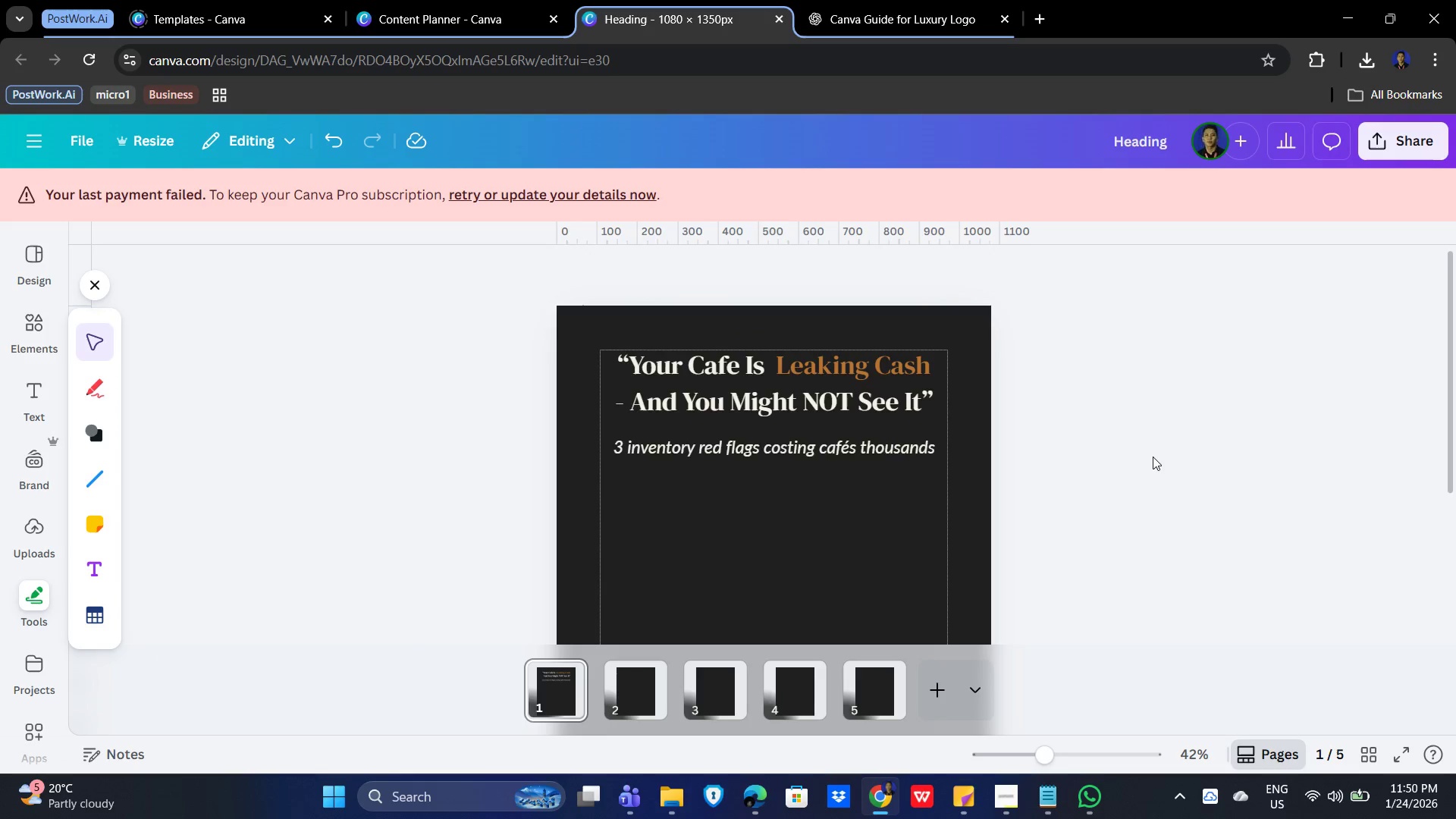 
key(Control+Z)
 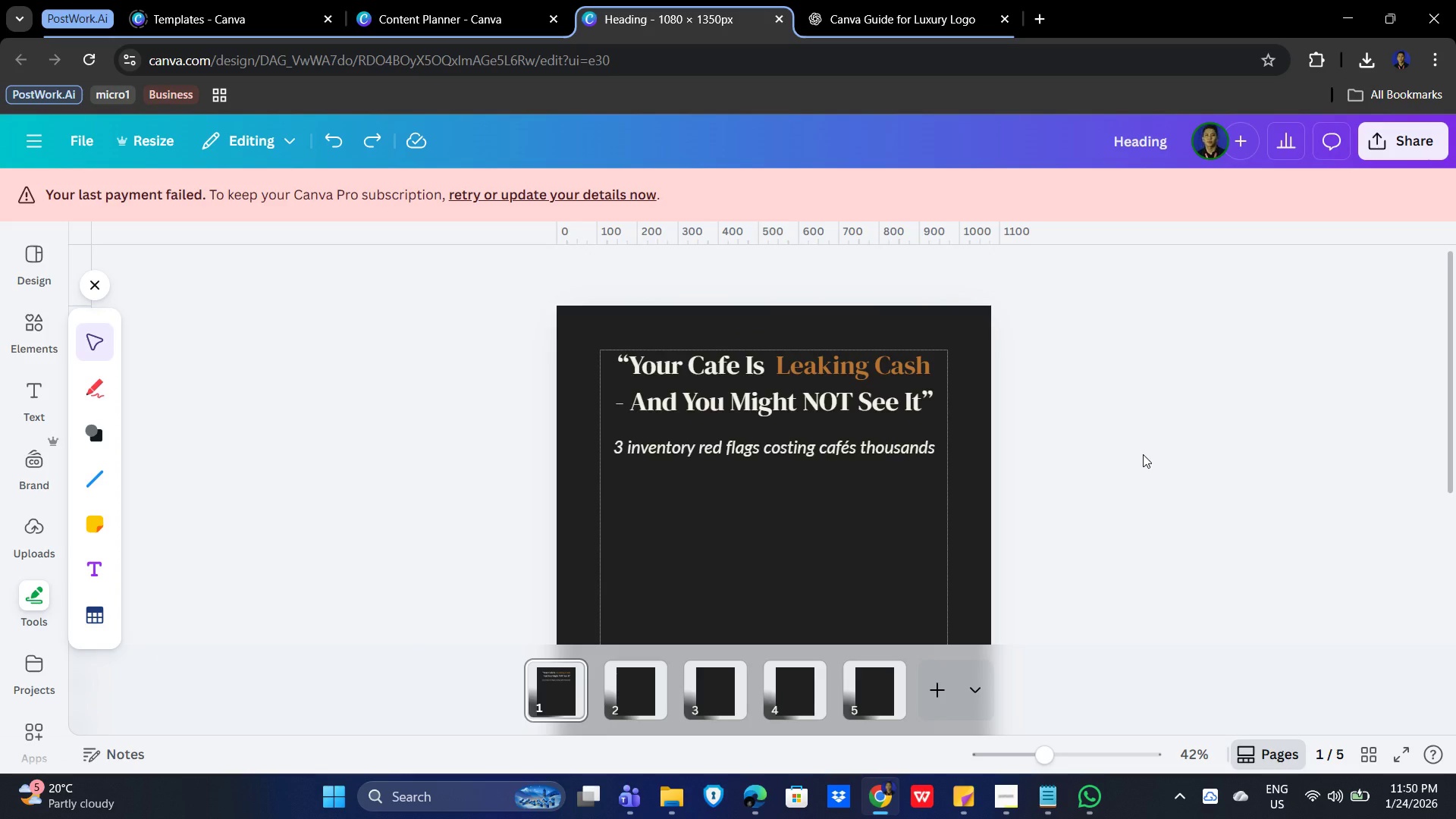 
key(Control+Z)
 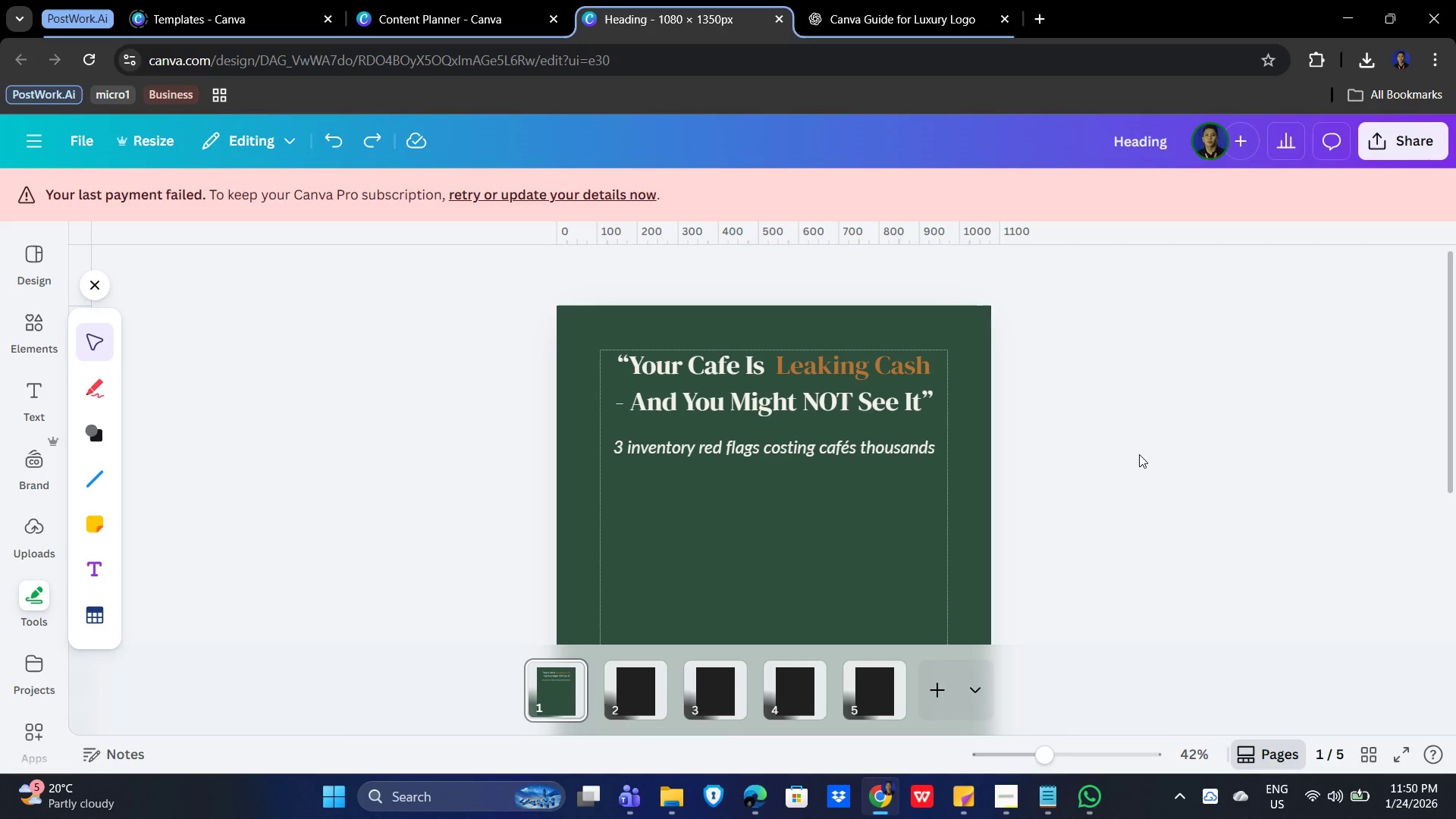 
key(Control+Z)
 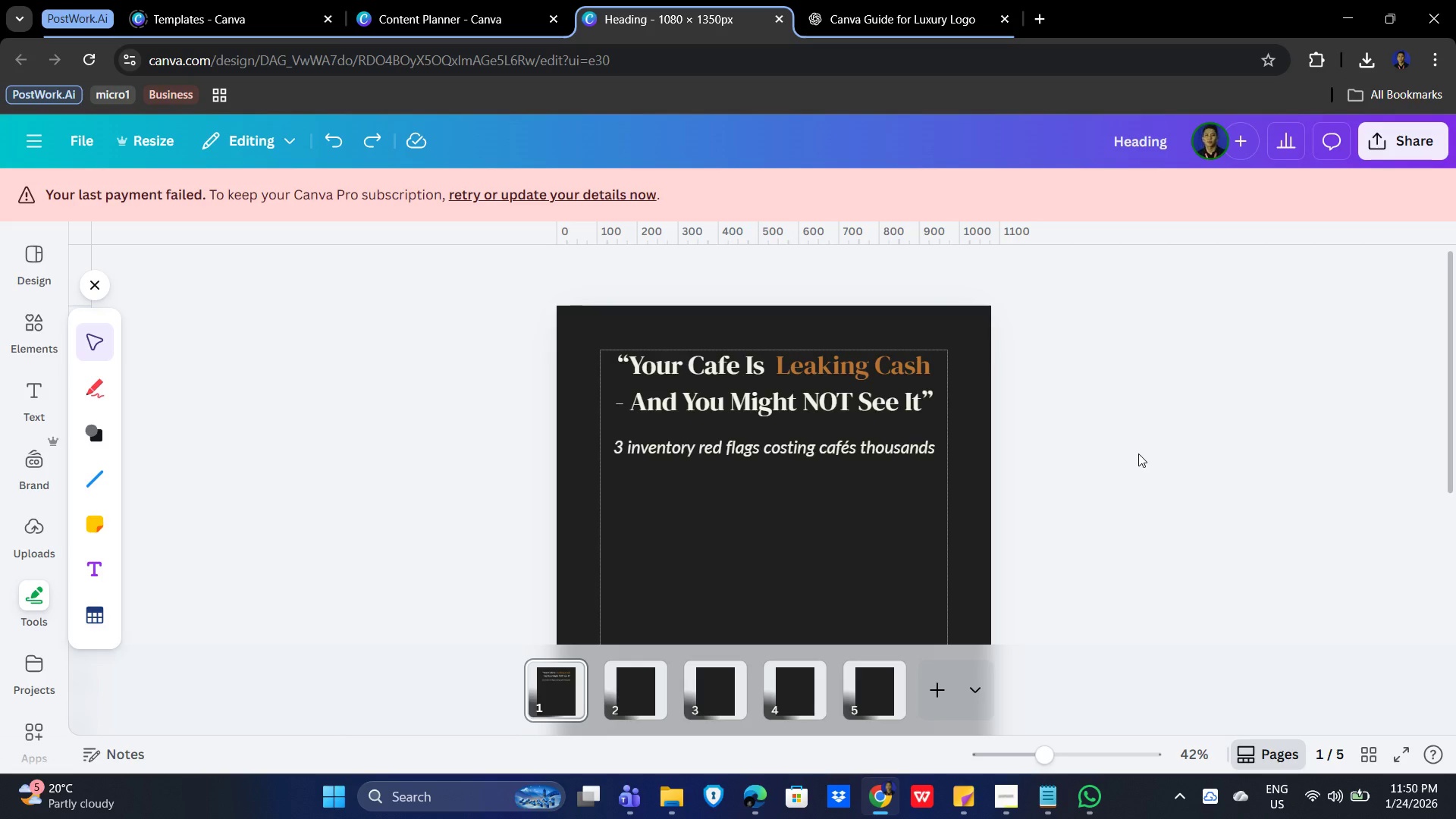 
left_click([1138, 453])
 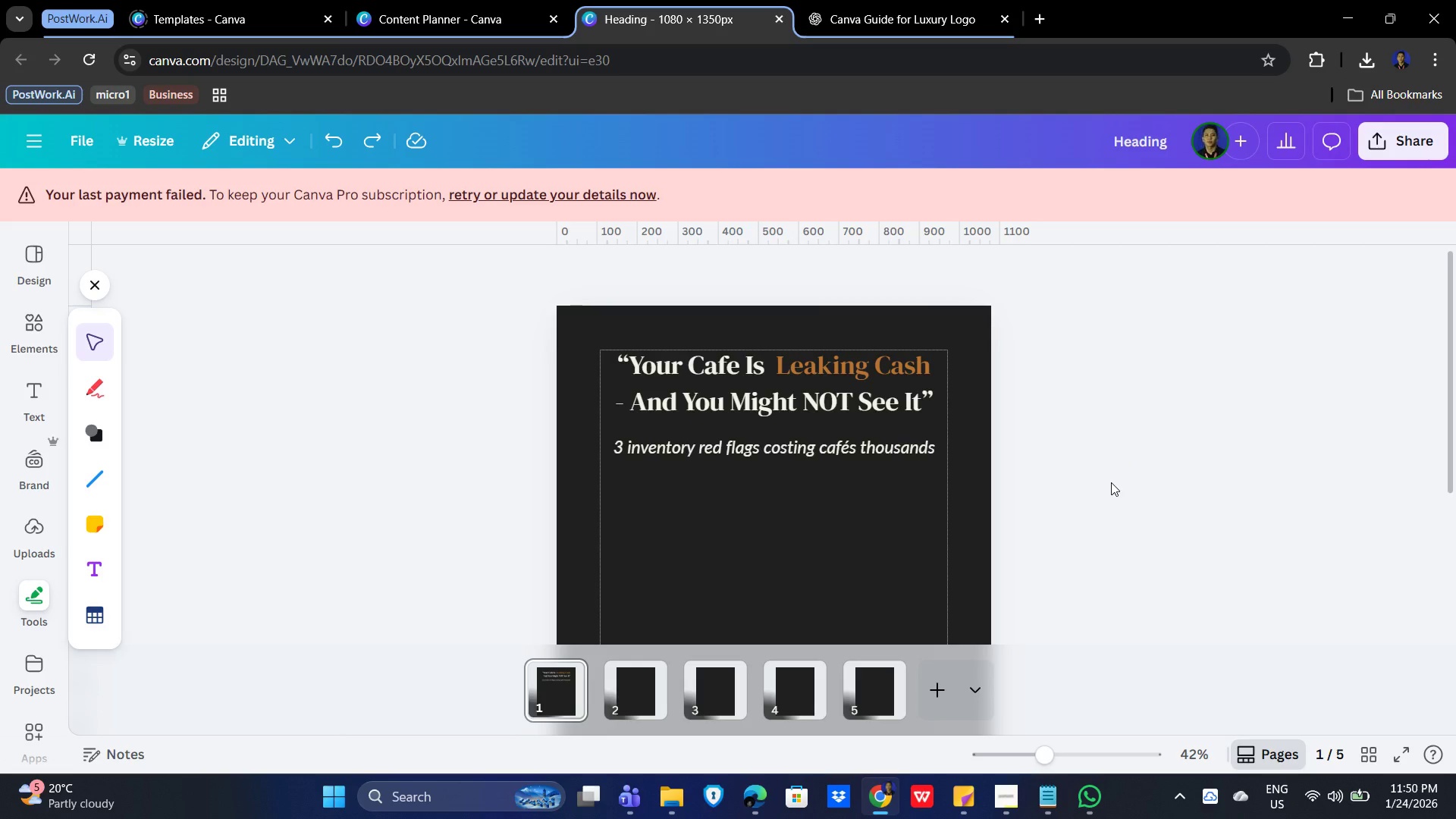 
wait(6.5)
 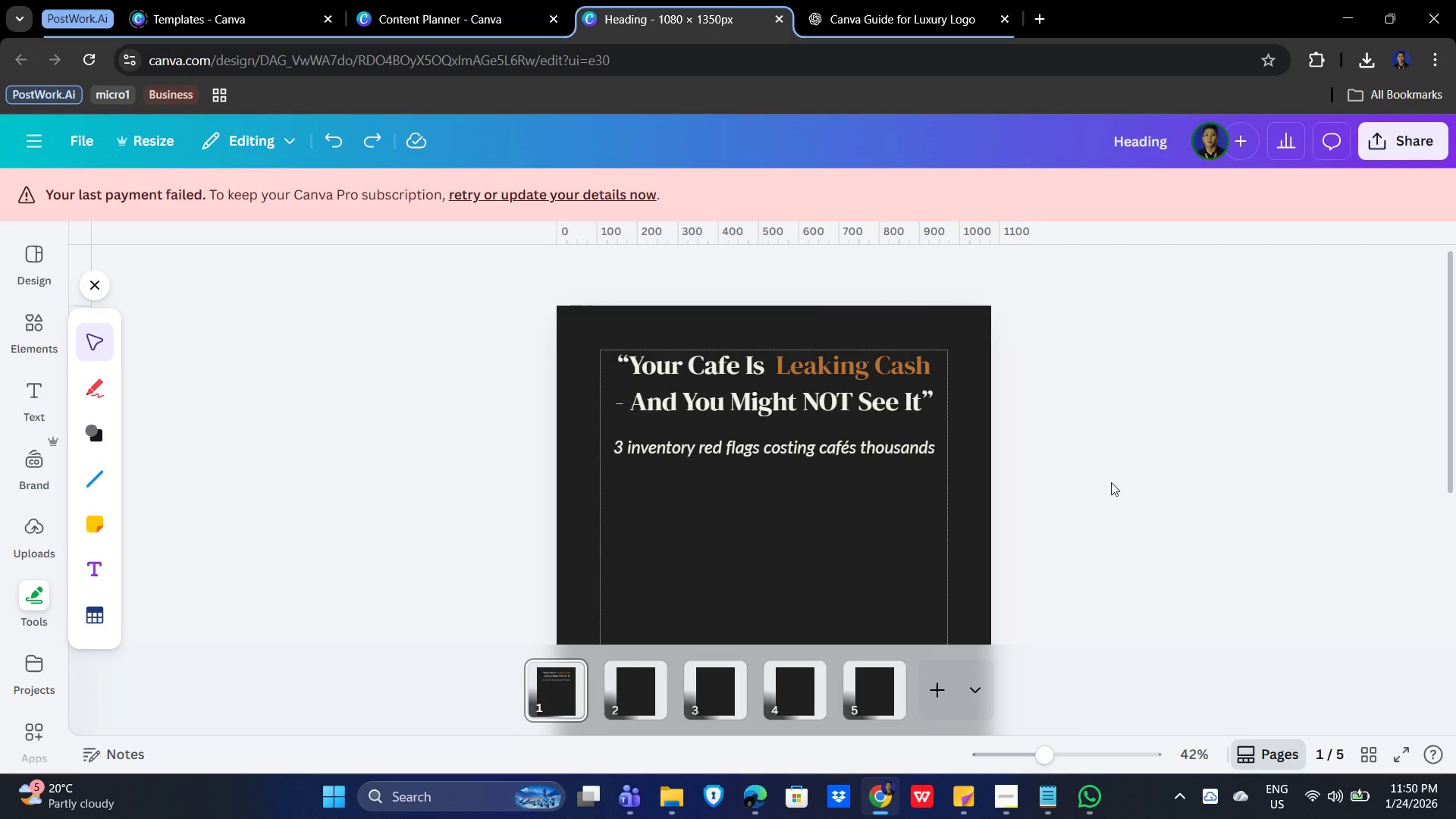 
left_click([32, 332])
 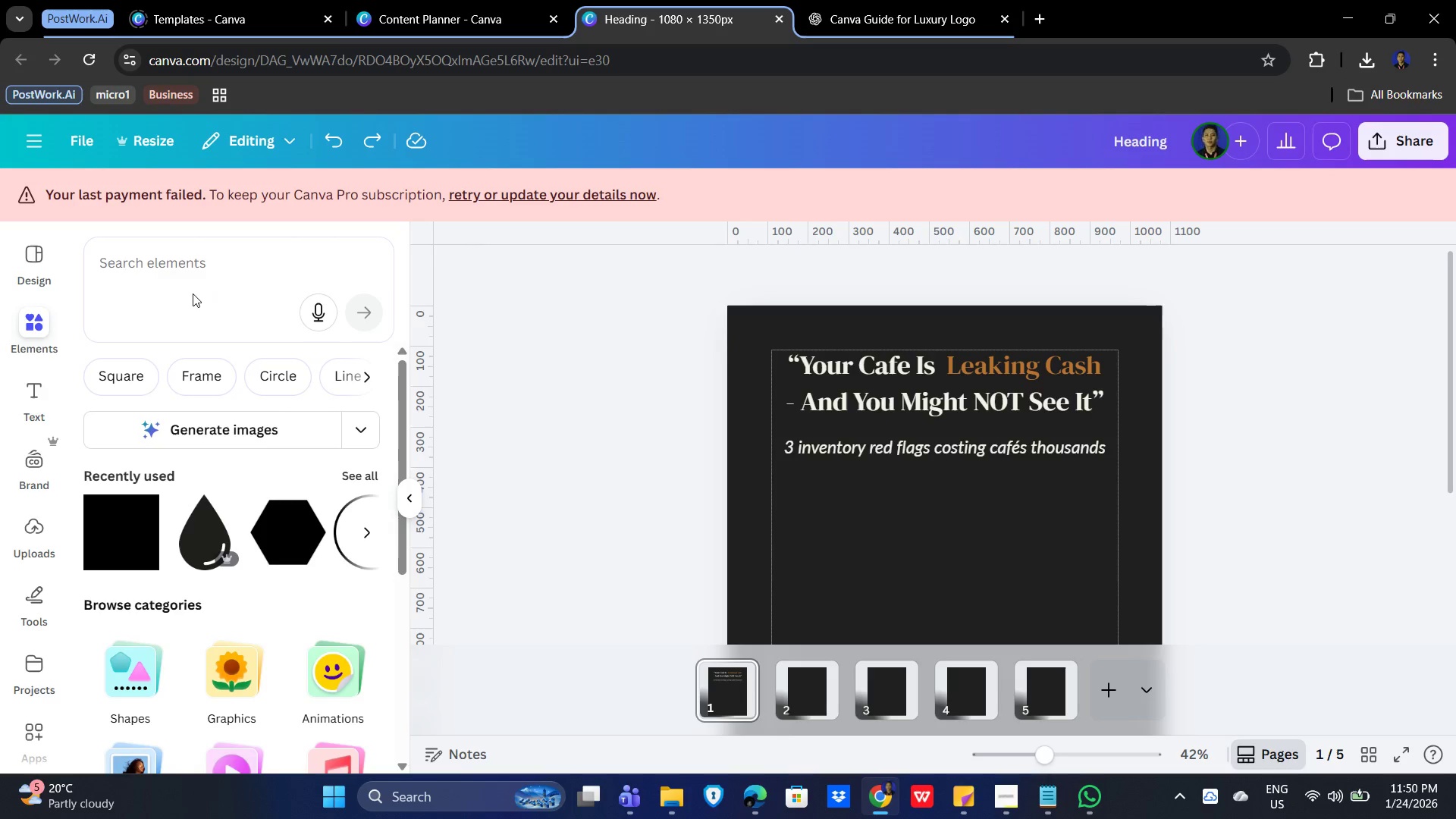 
left_click([180, 268])
 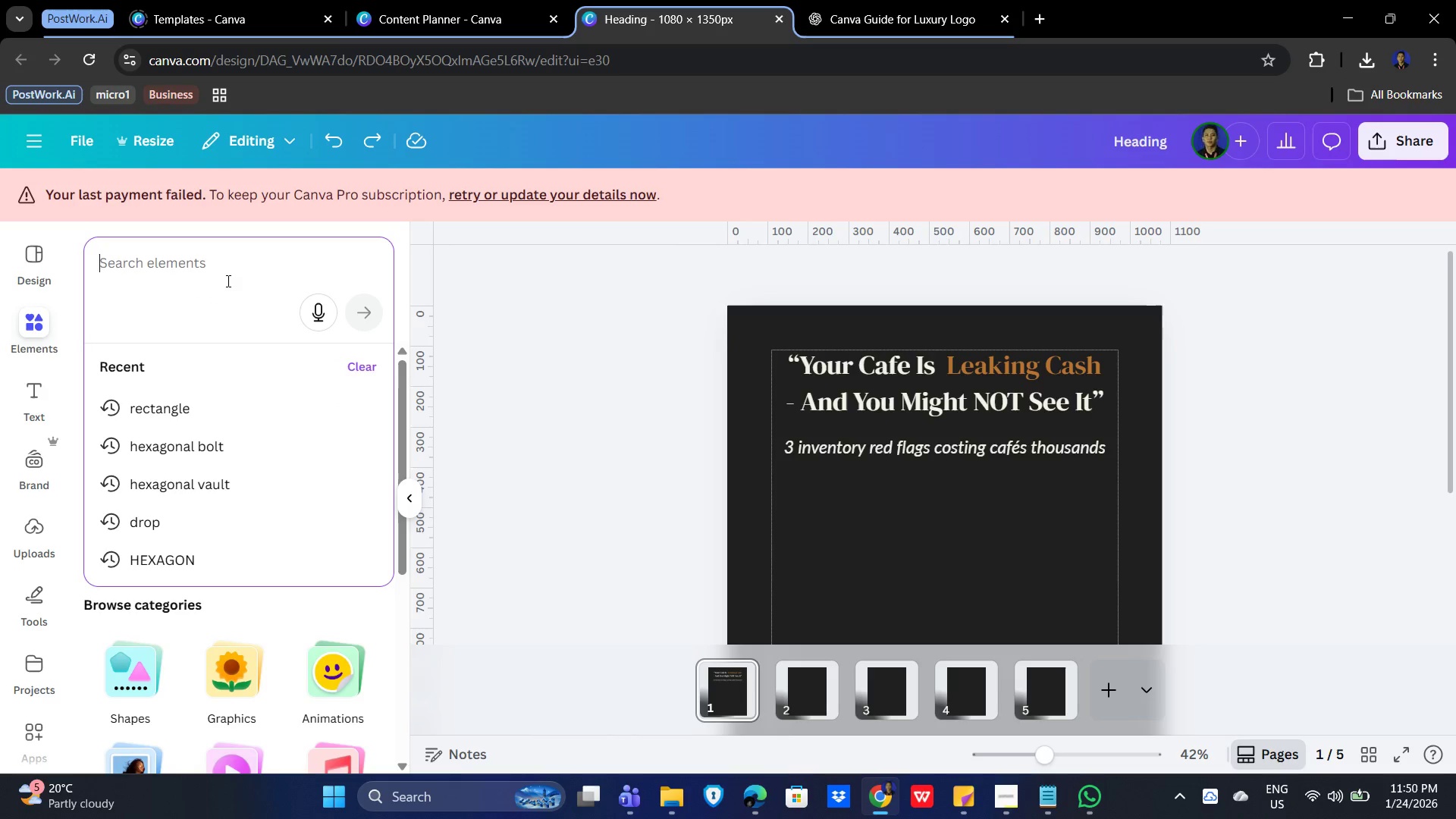 
wait(7.56)
 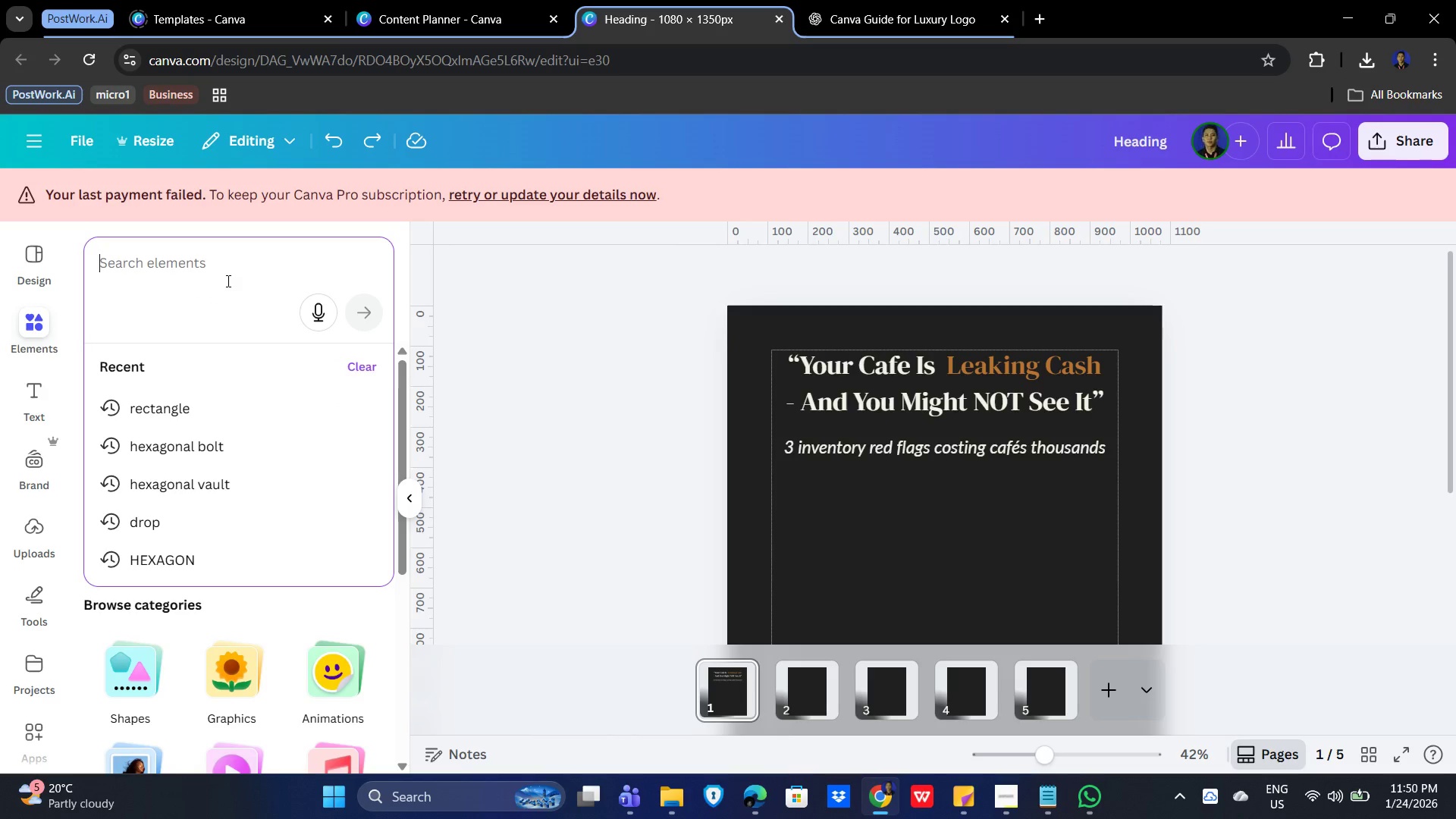 
type(coffee roatery)
 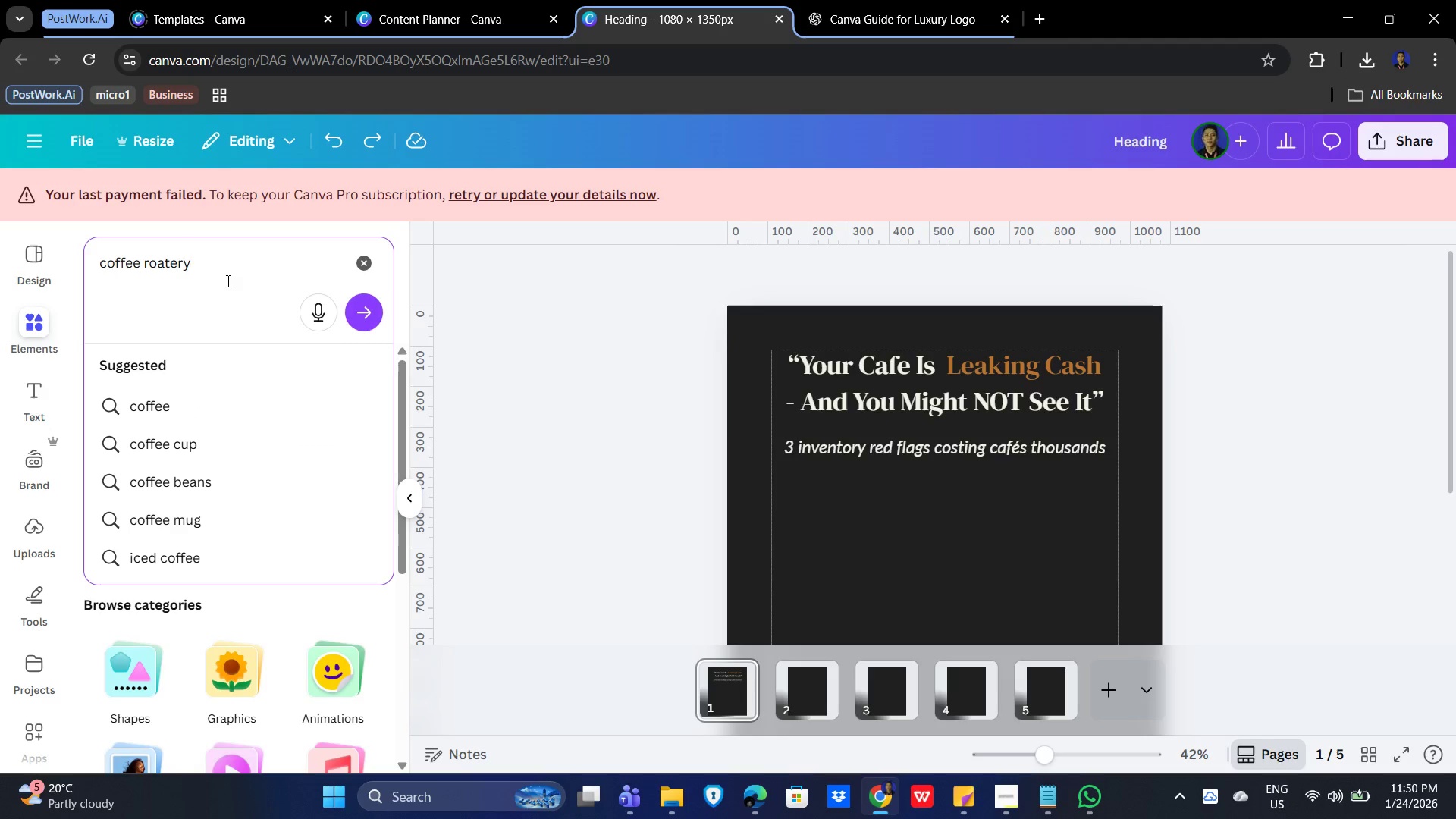 
key(Enter)
 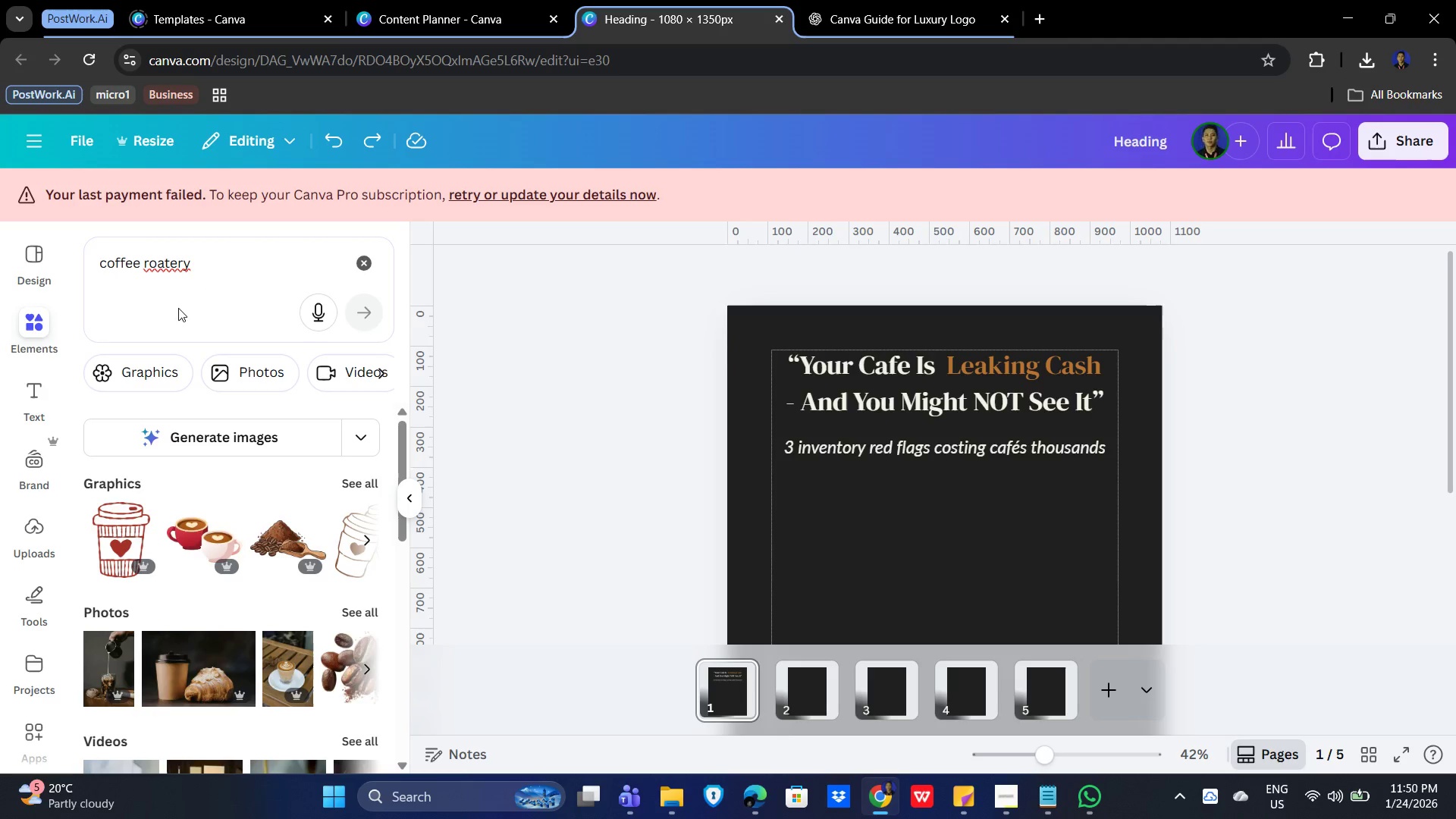 
left_click([162, 258])
 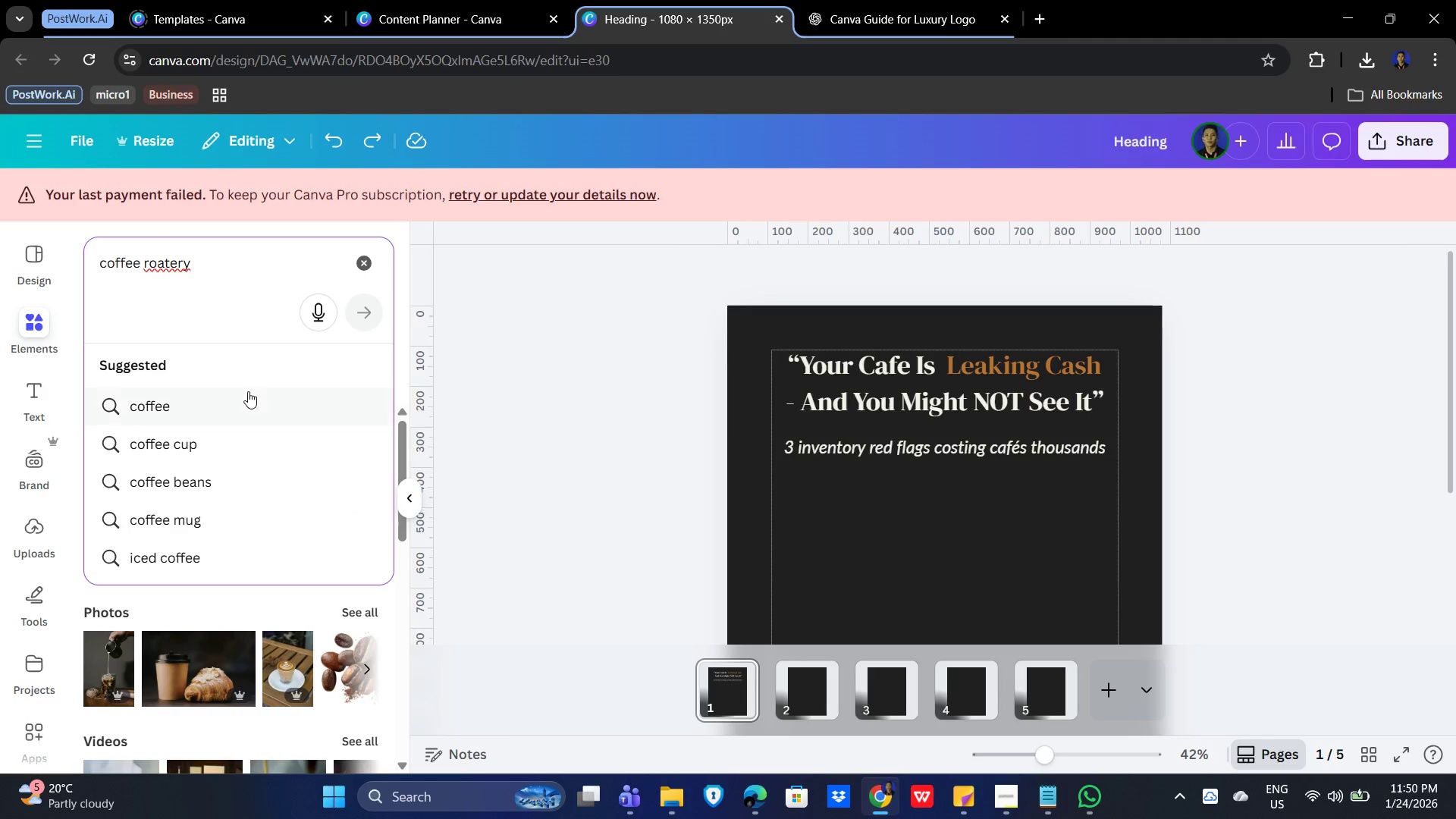 
key(S)
 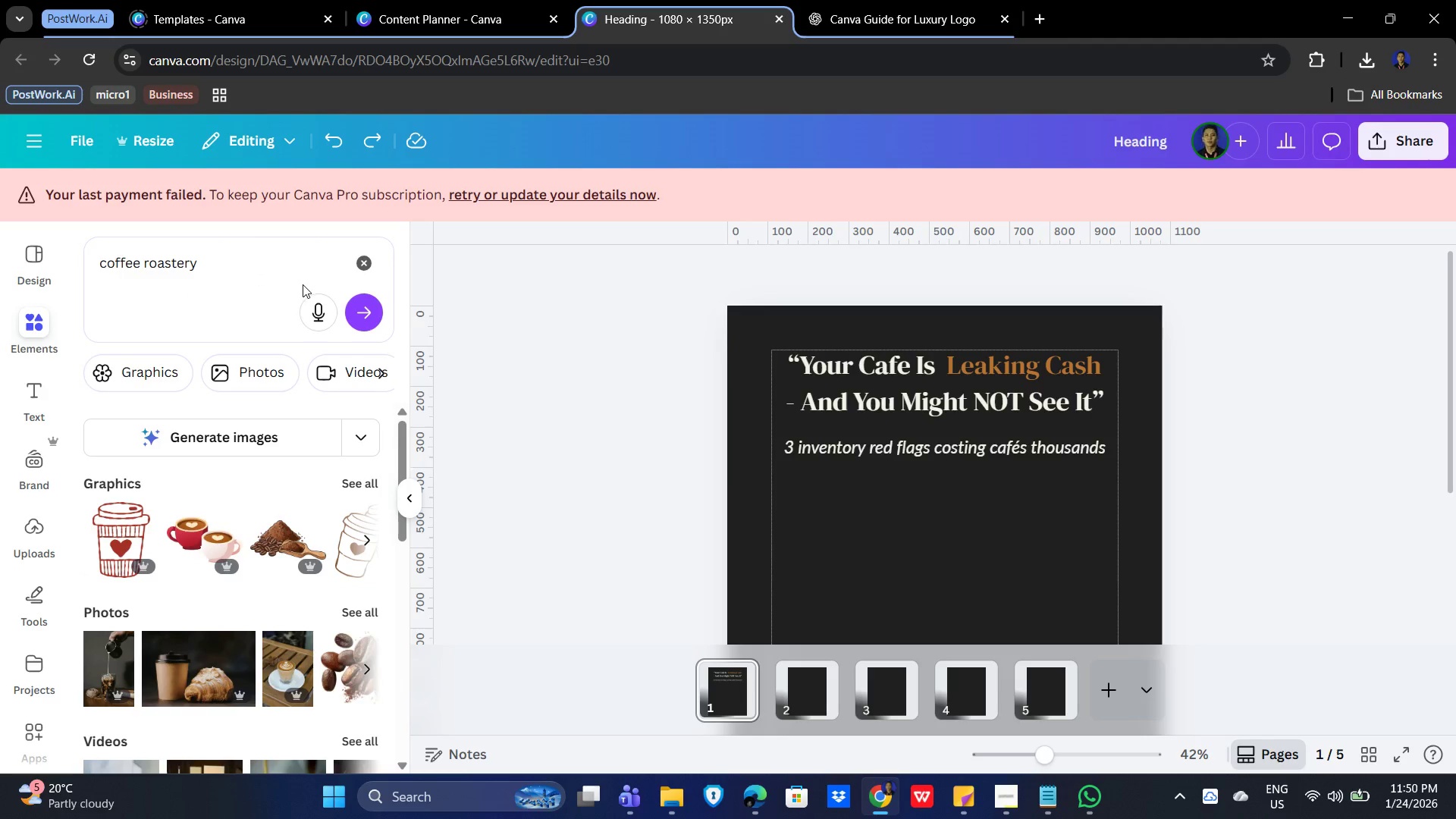 
key(Enter)
 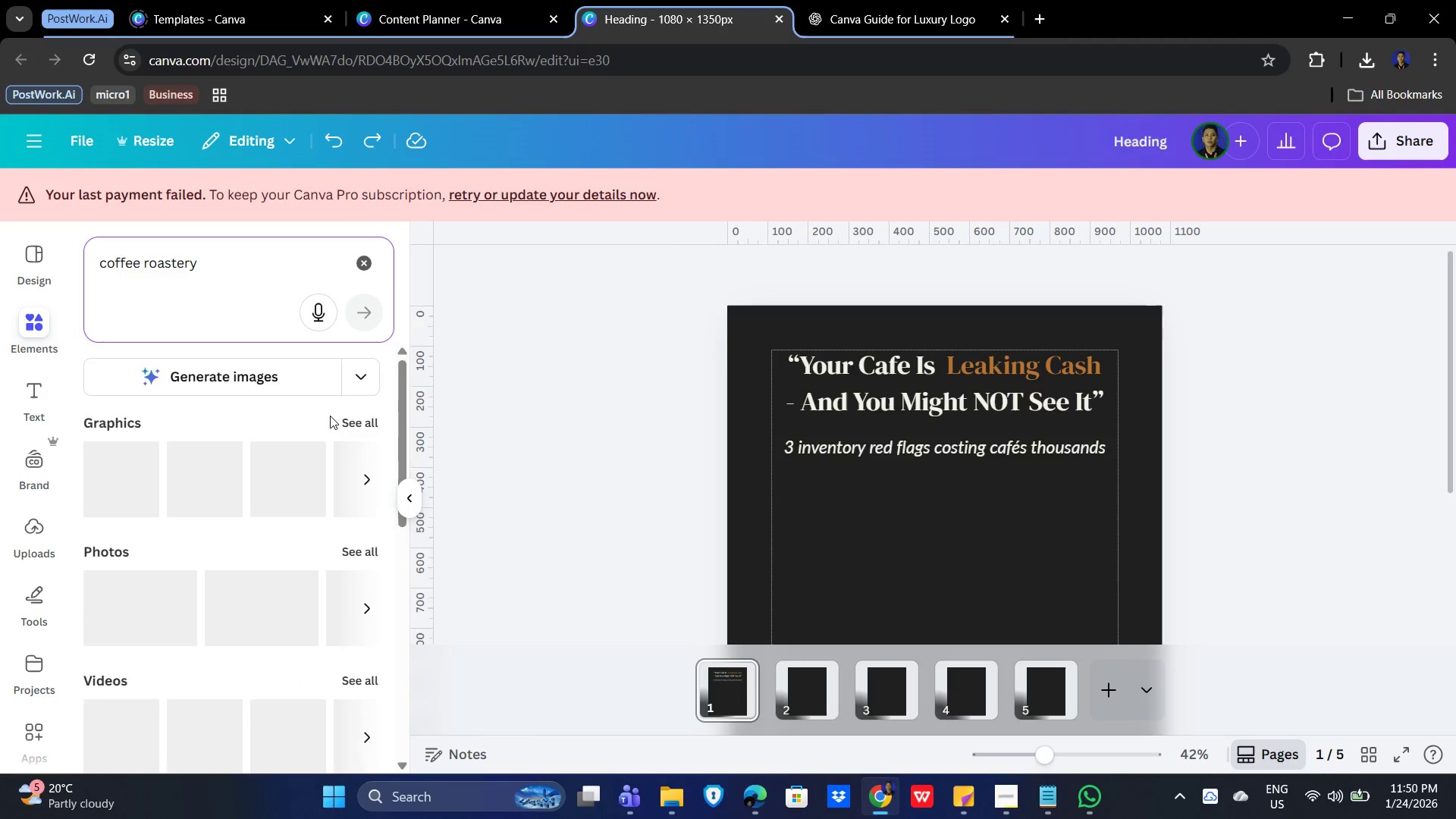 
scroll: coordinate [296, 493], scroll_direction: down, amount: 2.0
 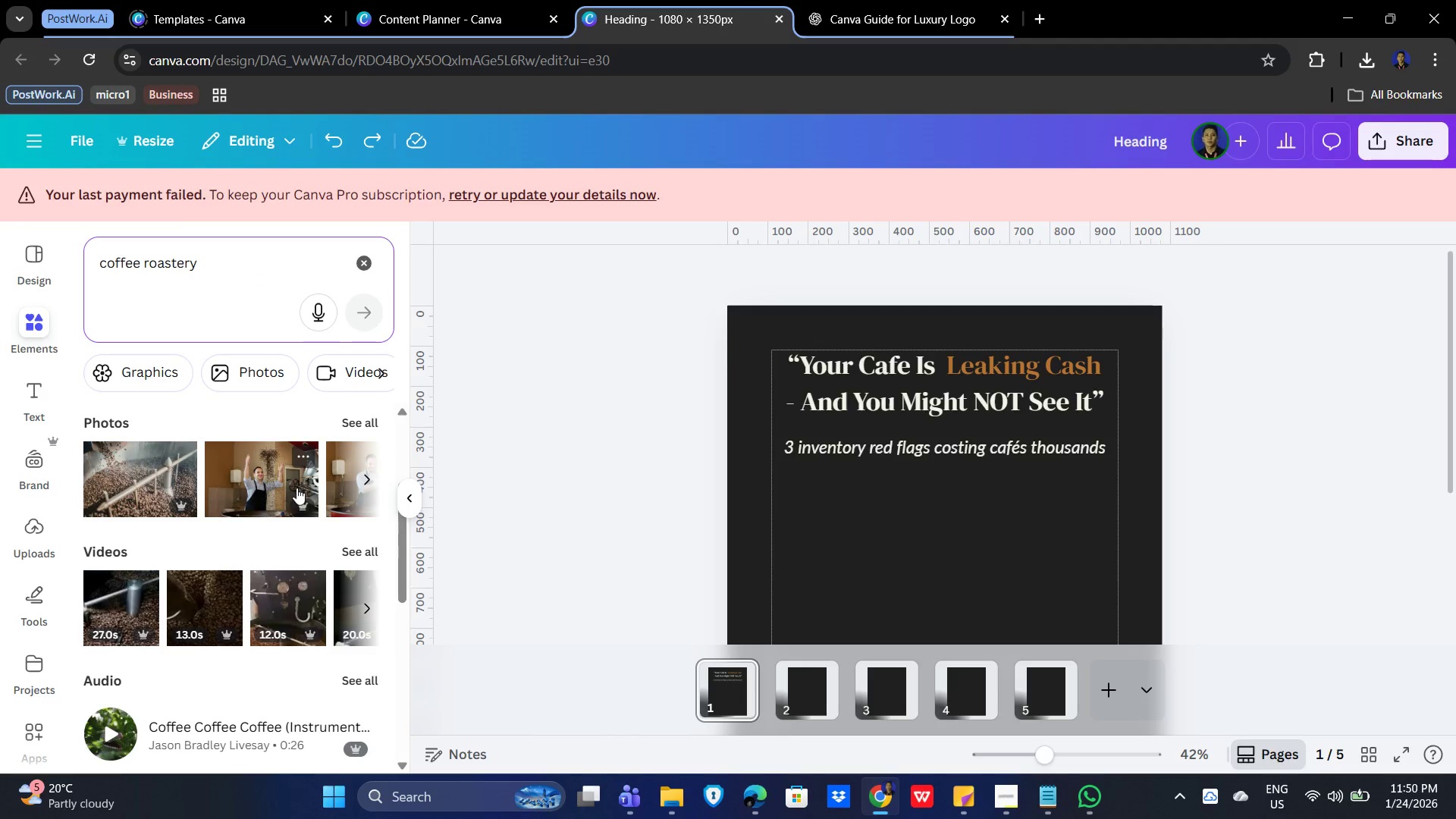 
scroll: coordinate [298, 489], scroll_direction: up, amount: 2.0
 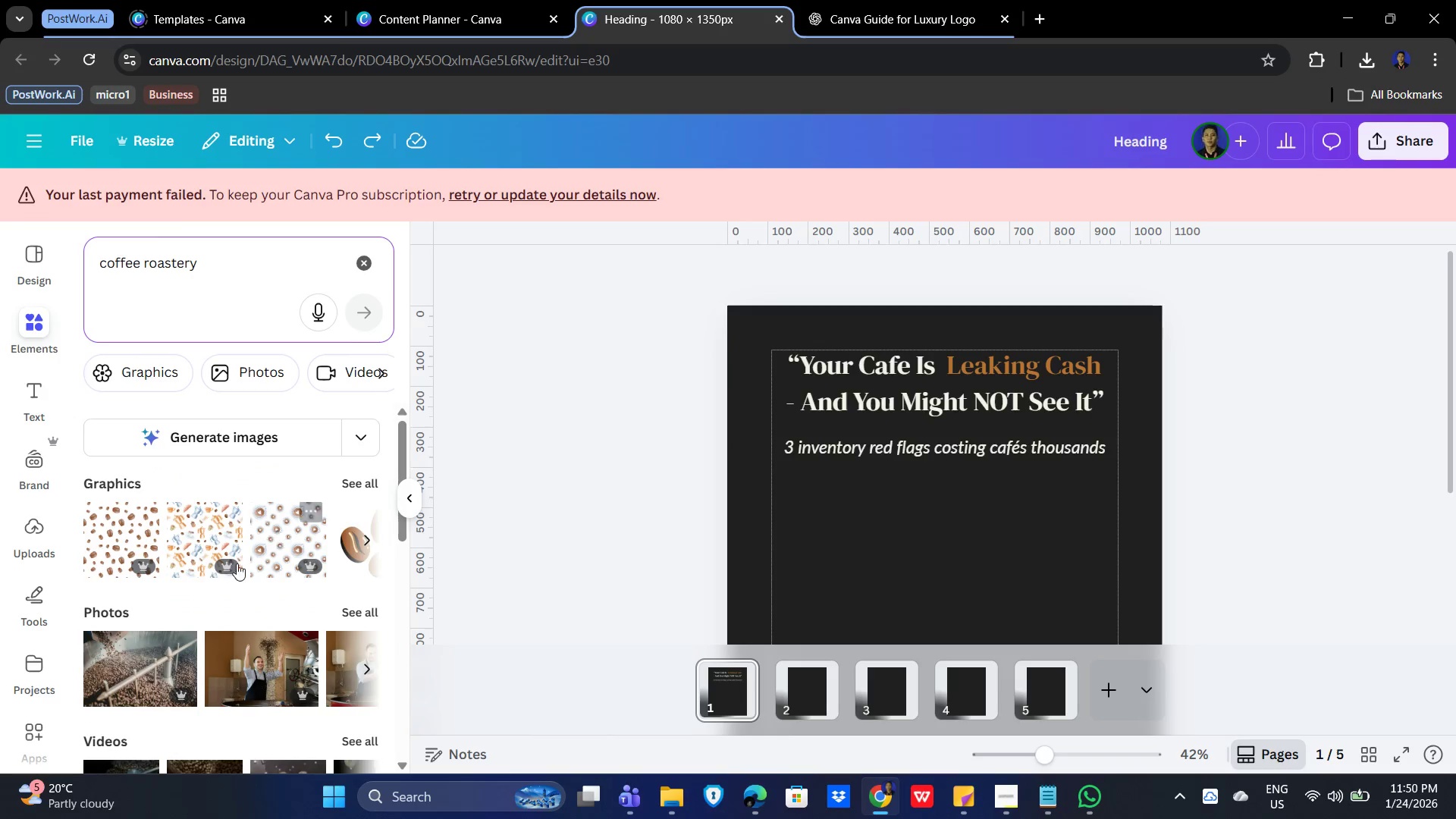 
scroll: coordinate [182, 559], scroll_direction: down, amount: 5.0
 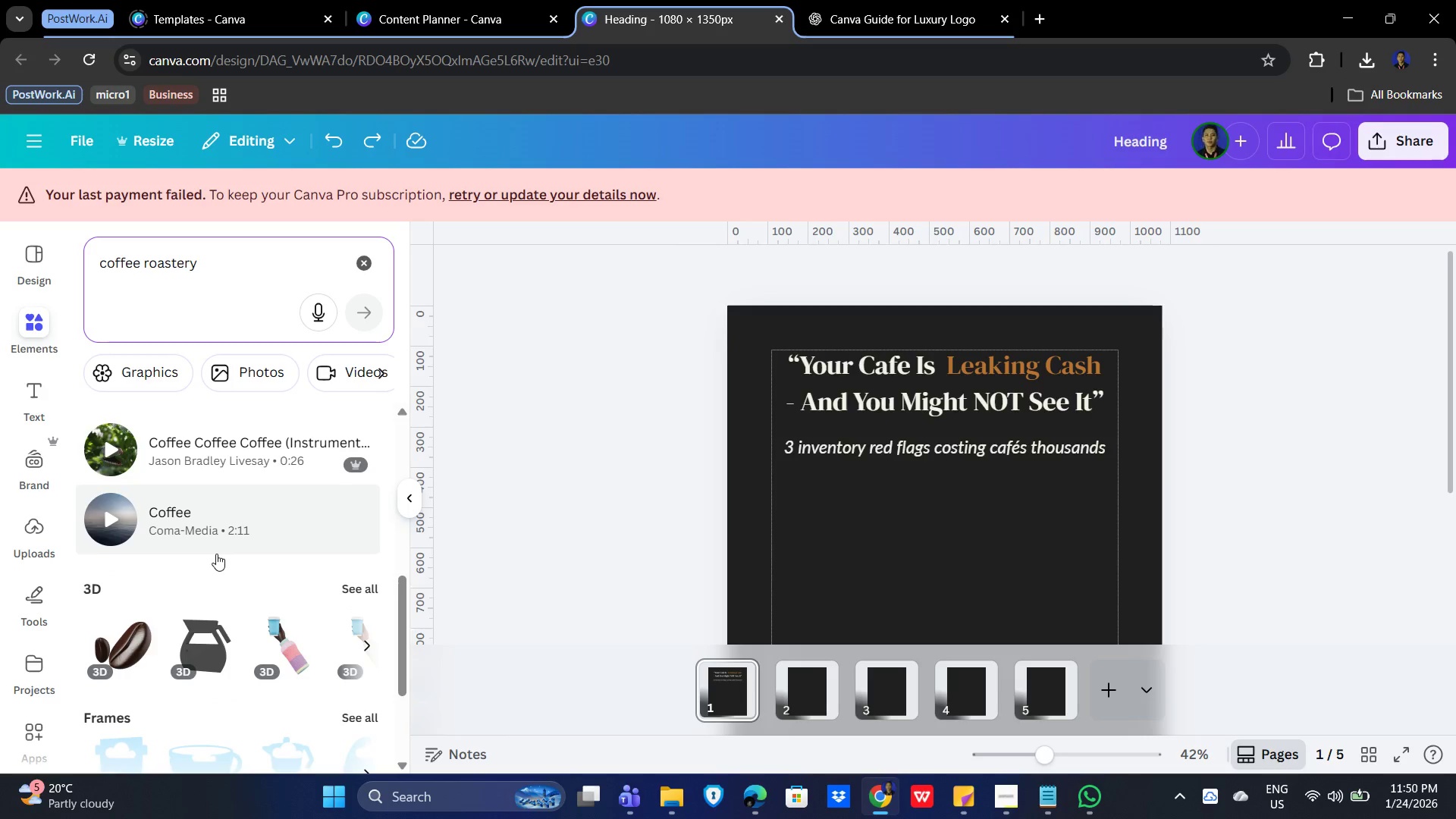 
scroll: coordinate [216, 554], scroll_direction: none, amount: 0.0
 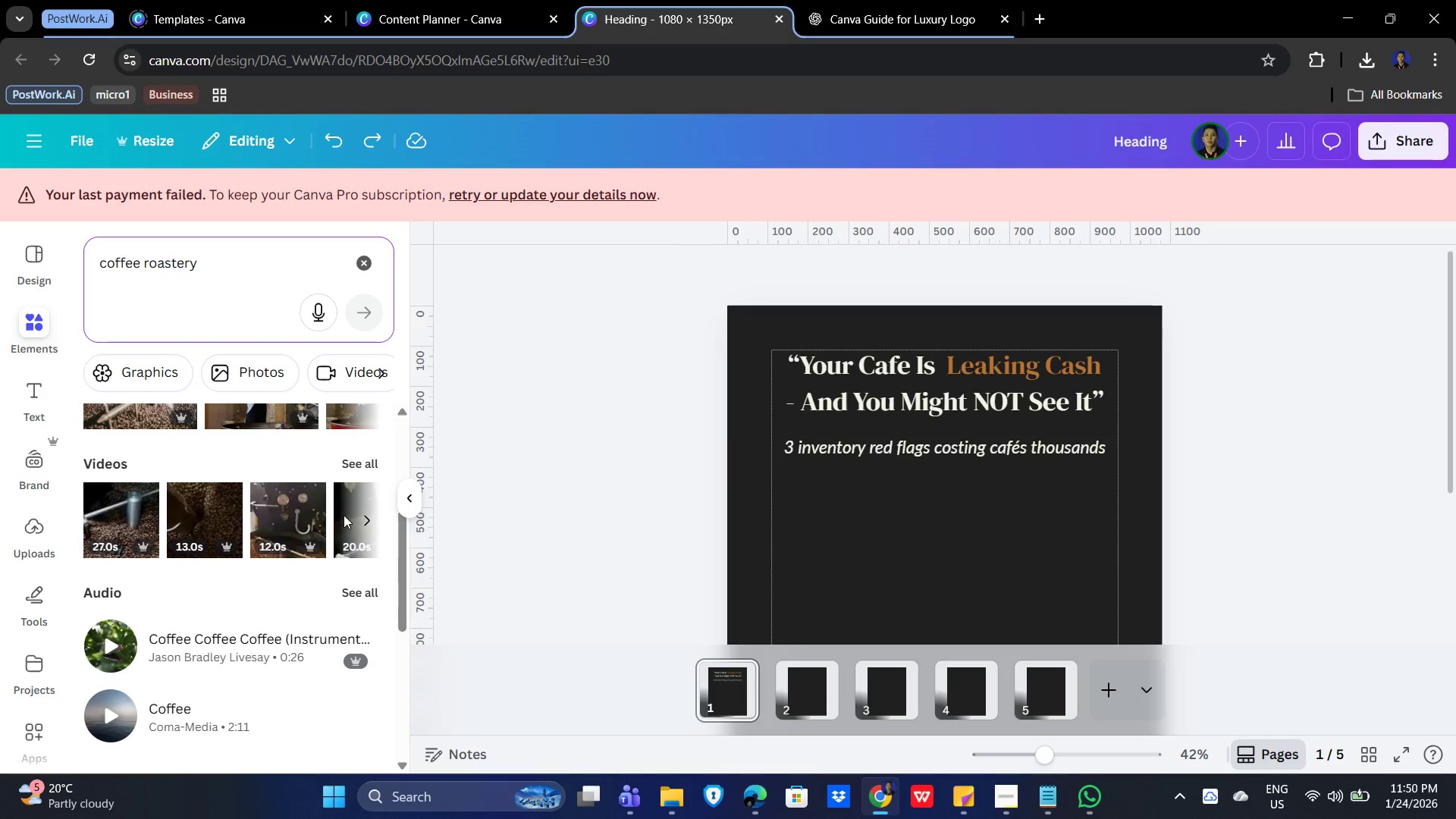 
scroll: coordinate [353, 511], scroll_direction: up, amount: 2.0
 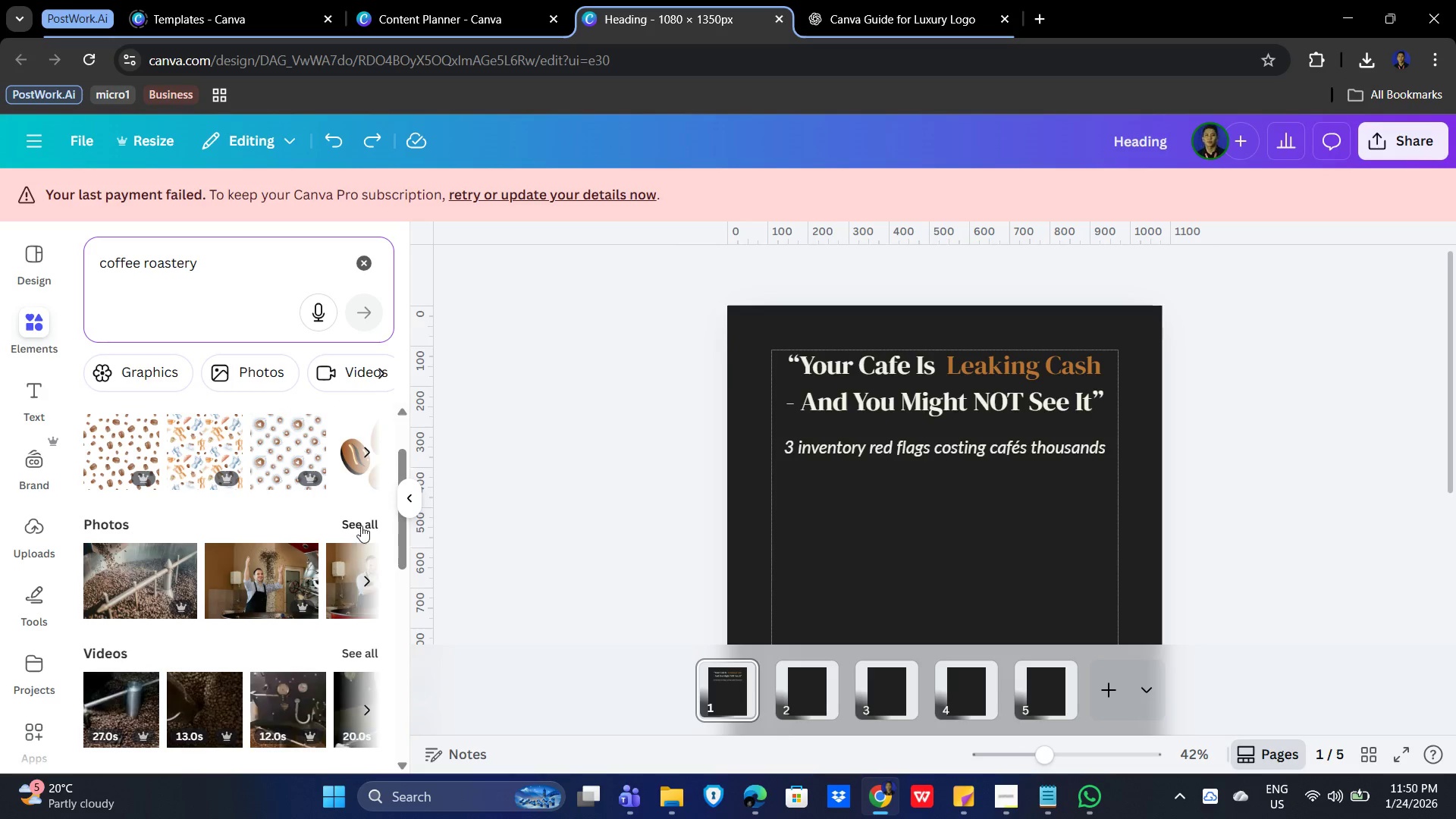 
left_click([361, 522])
 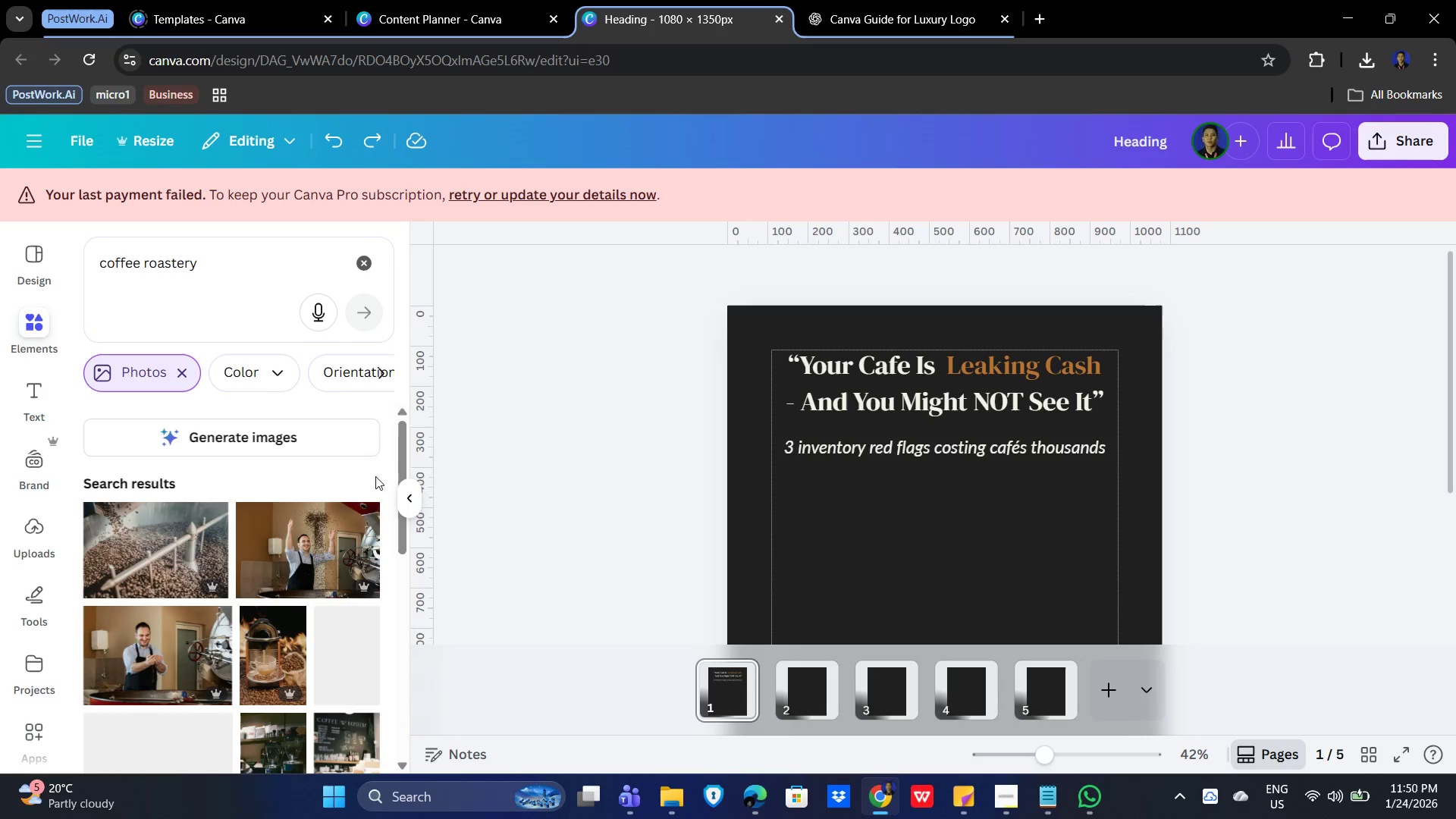 
mouse_move([271, 594])
 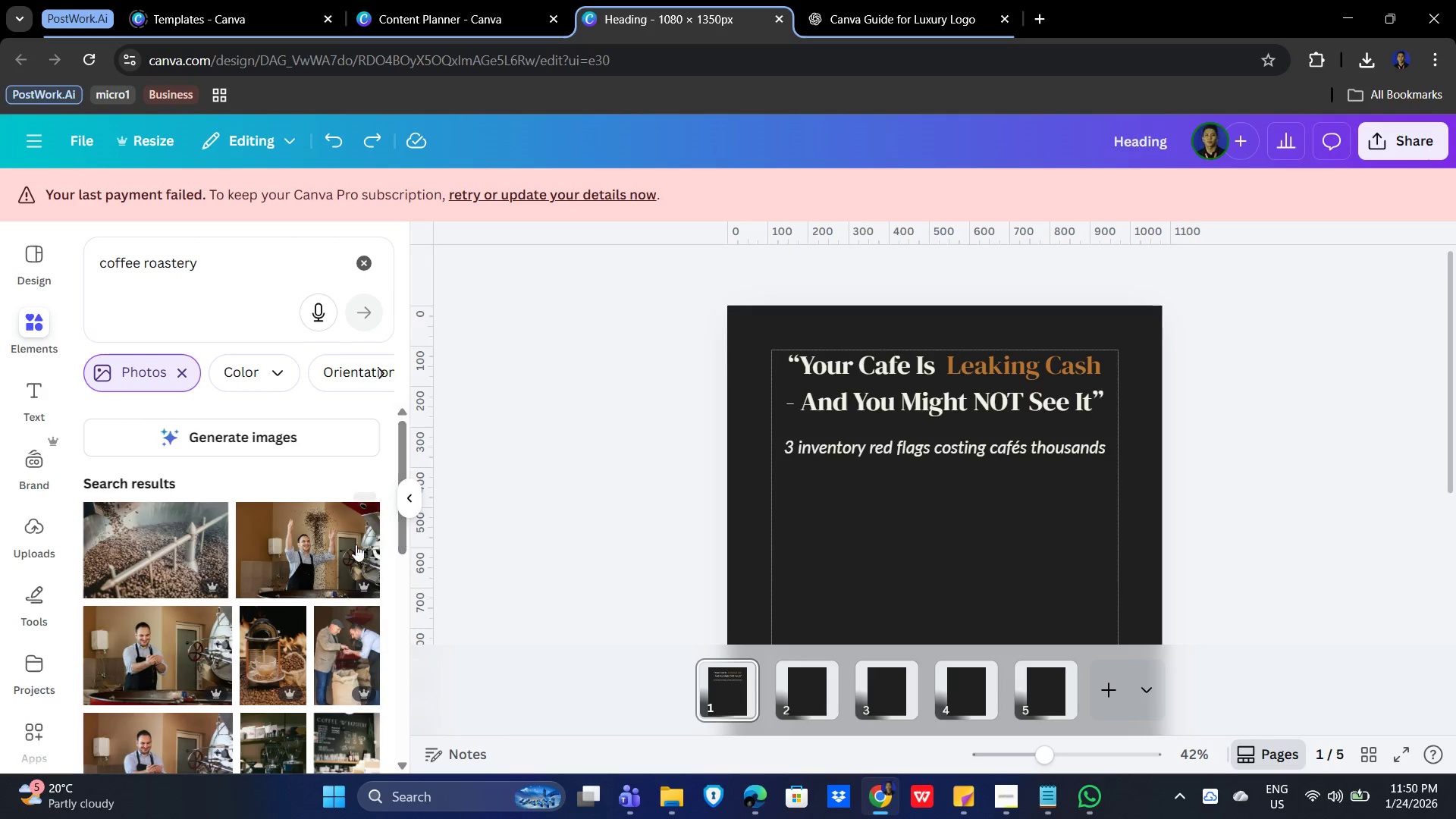 
wait(5.63)
 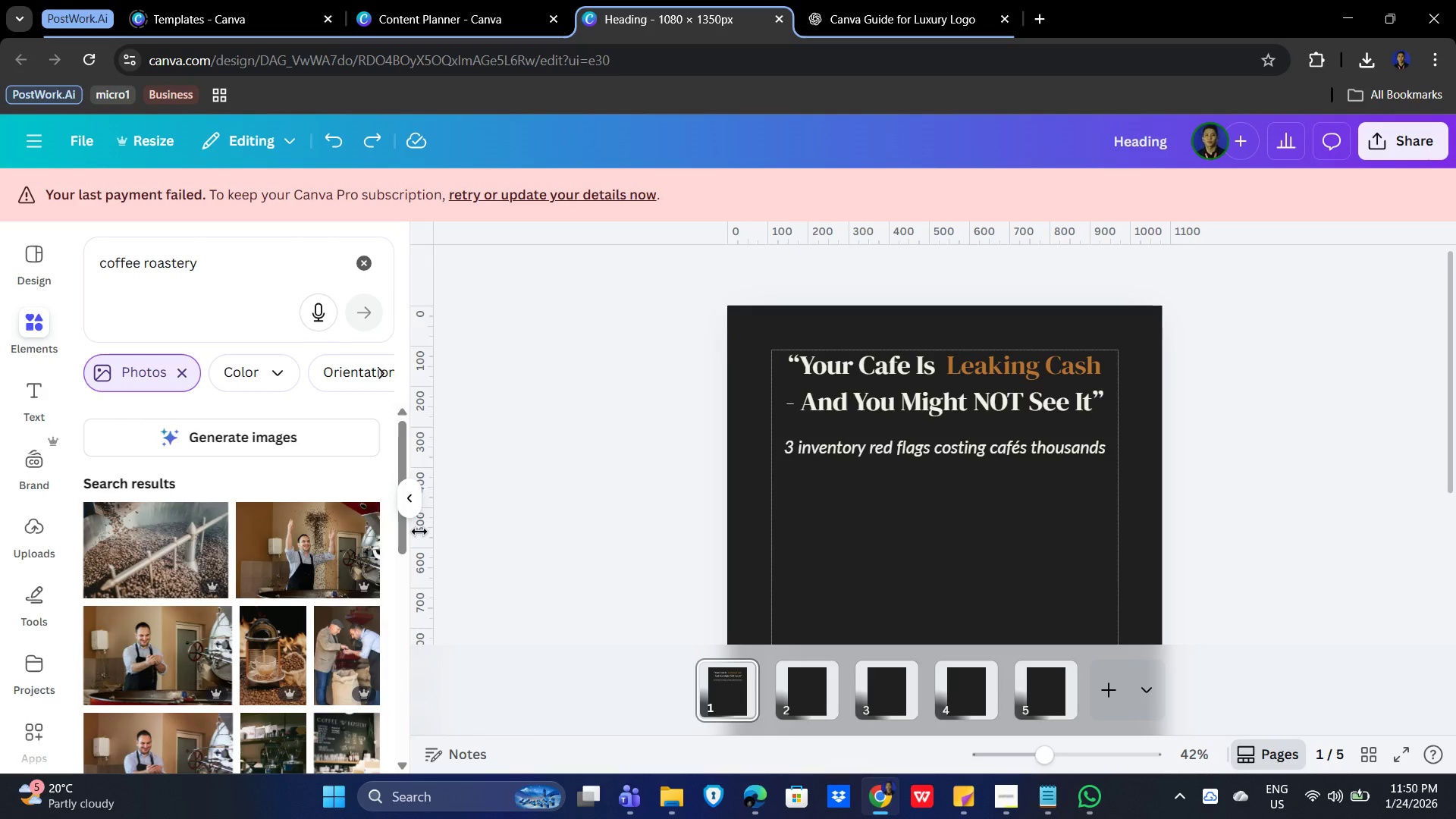 
scroll: coordinate [254, 608], scroll_direction: down, amount: 2.0
 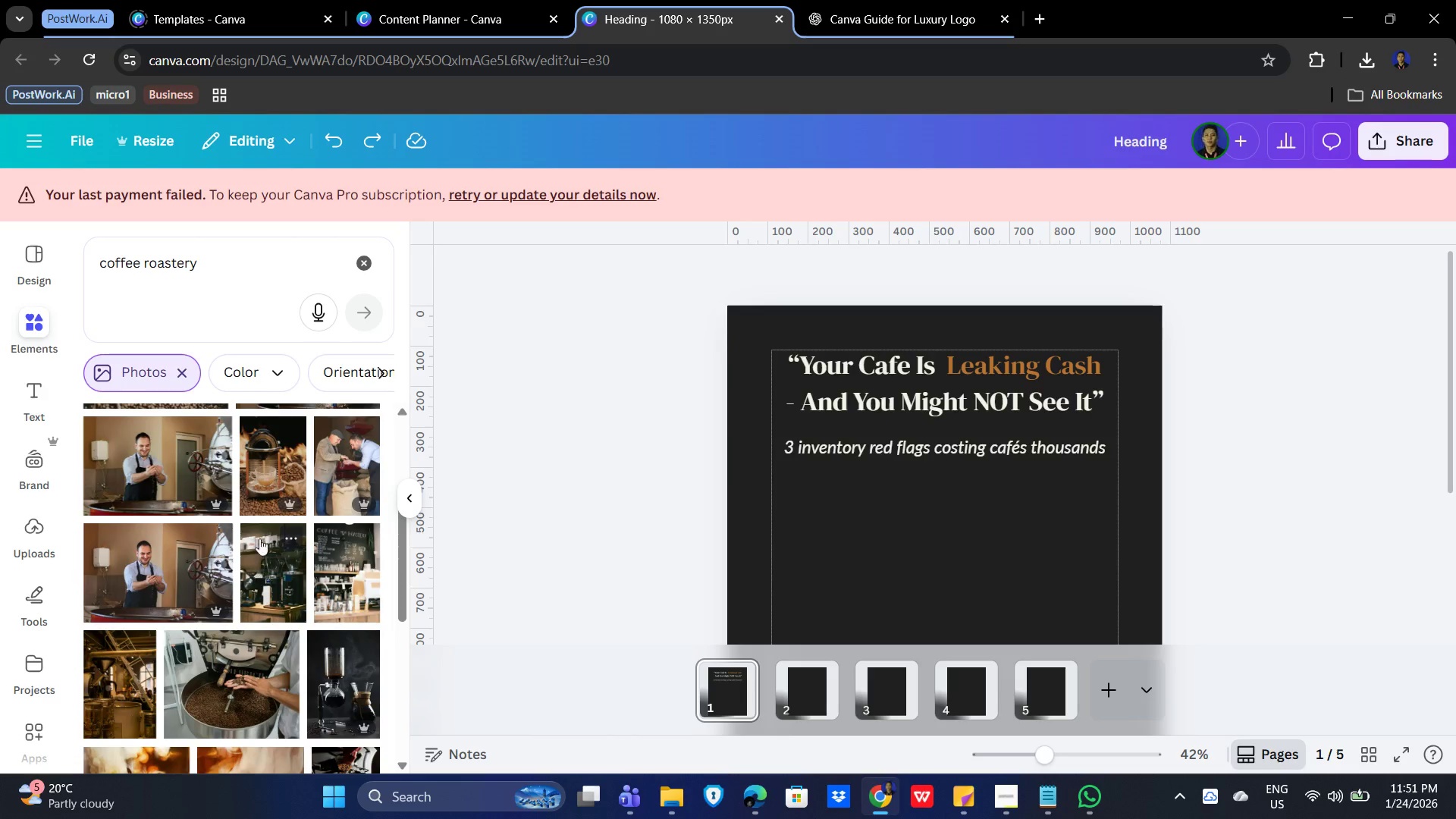 
mouse_move([263, 522])
 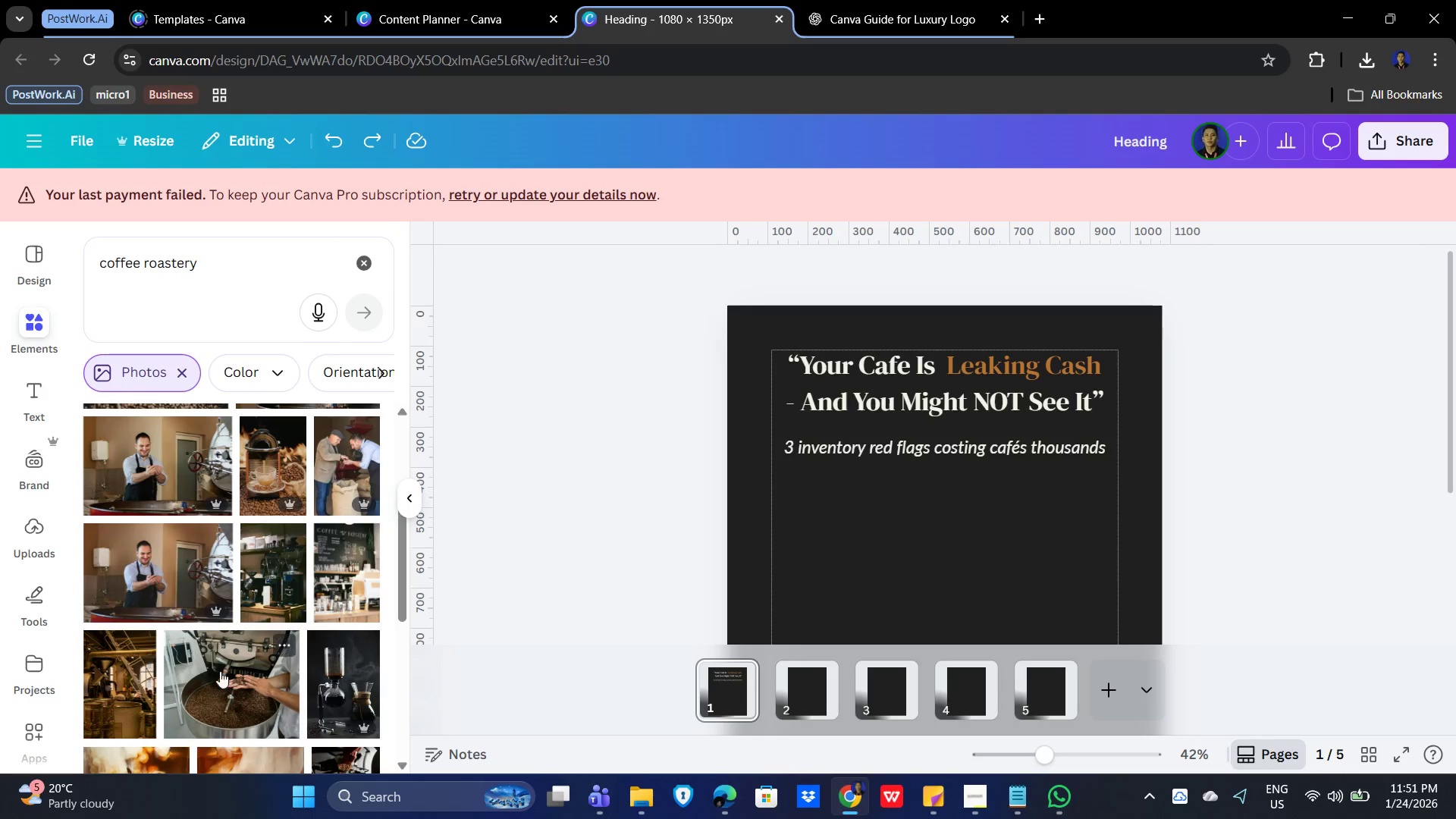 
scroll: coordinate [279, 654], scroll_direction: down, amount: 4.0
 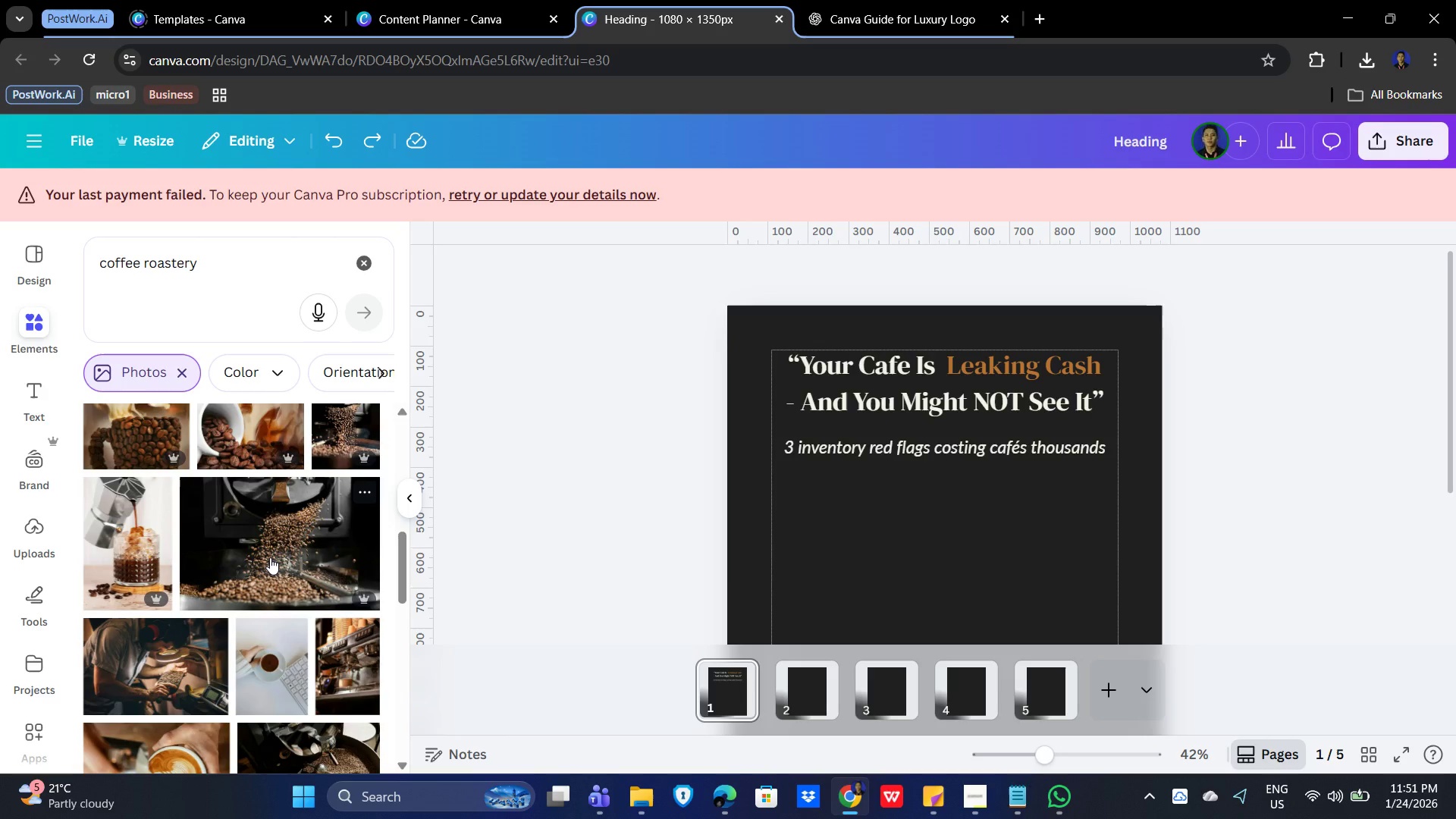 
left_click([270, 557])
 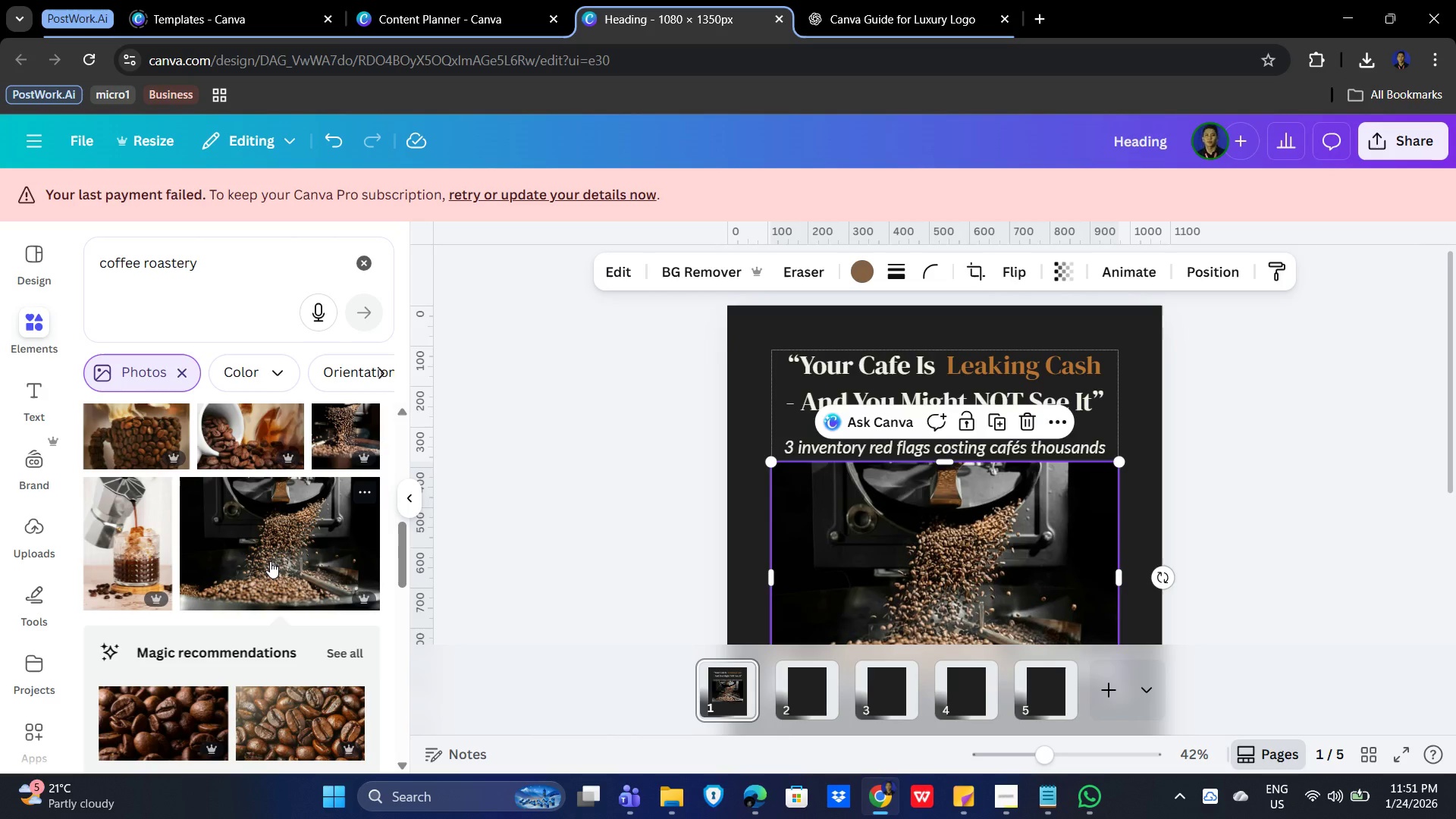 
wait(11.78)
 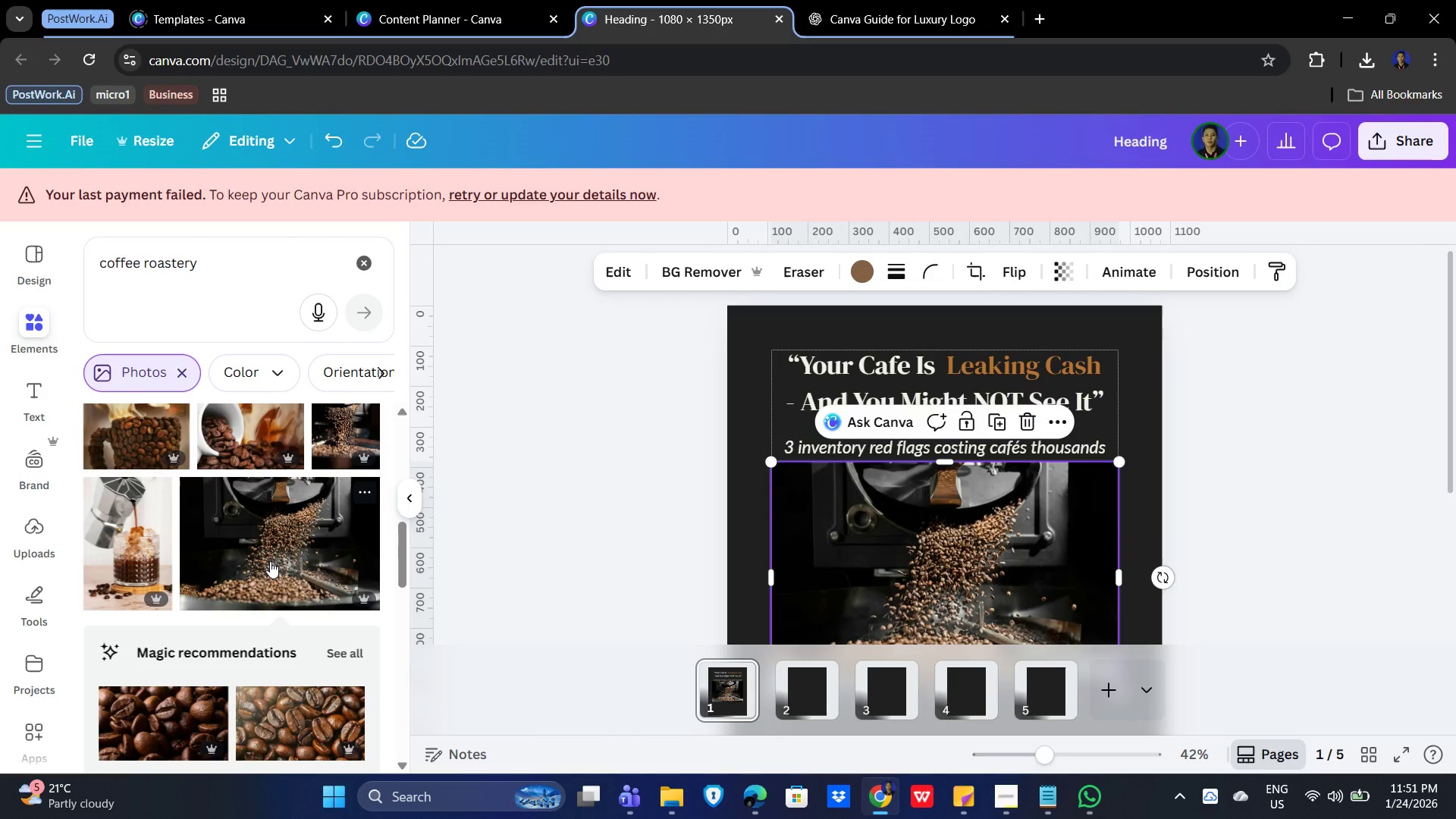 
scroll: coordinate [246, 638], scroll_direction: down, amount: 3.0
 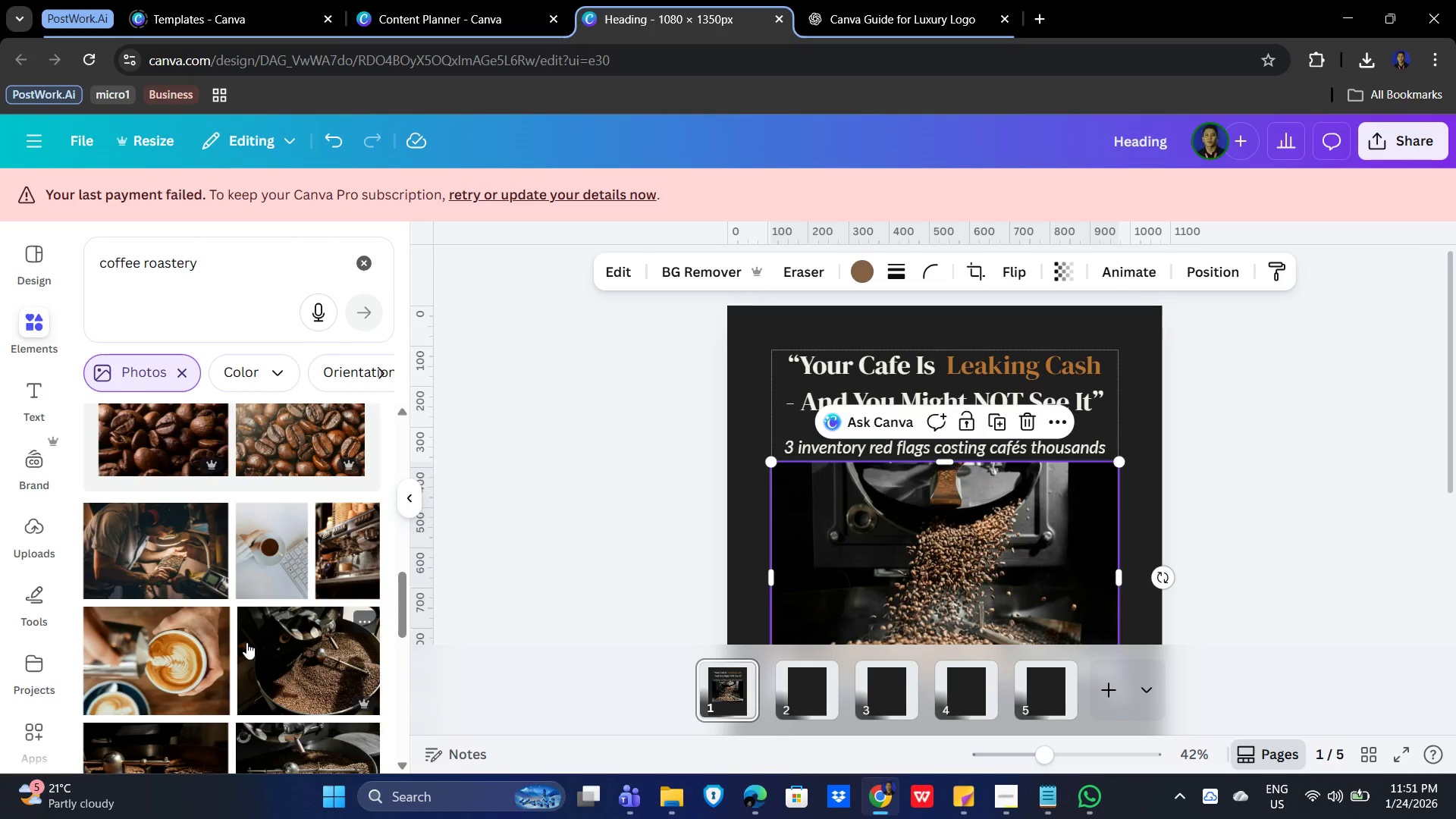 
scroll: coordinate [248, 642], scroll_direction: up, amount: 1.0
 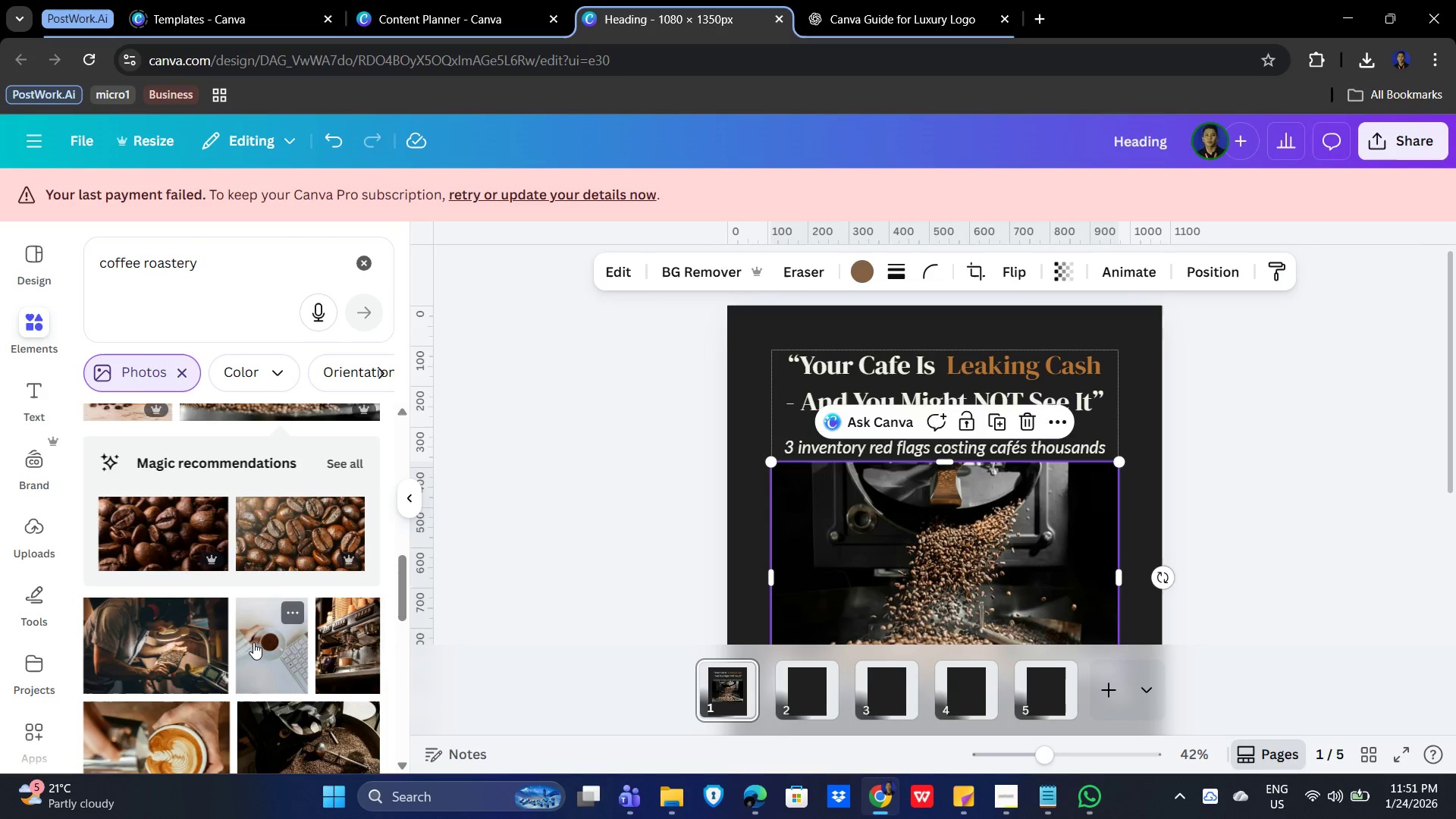 
scroll: coordinate [273, 634], scroll_direction: down, amount: 8.0
 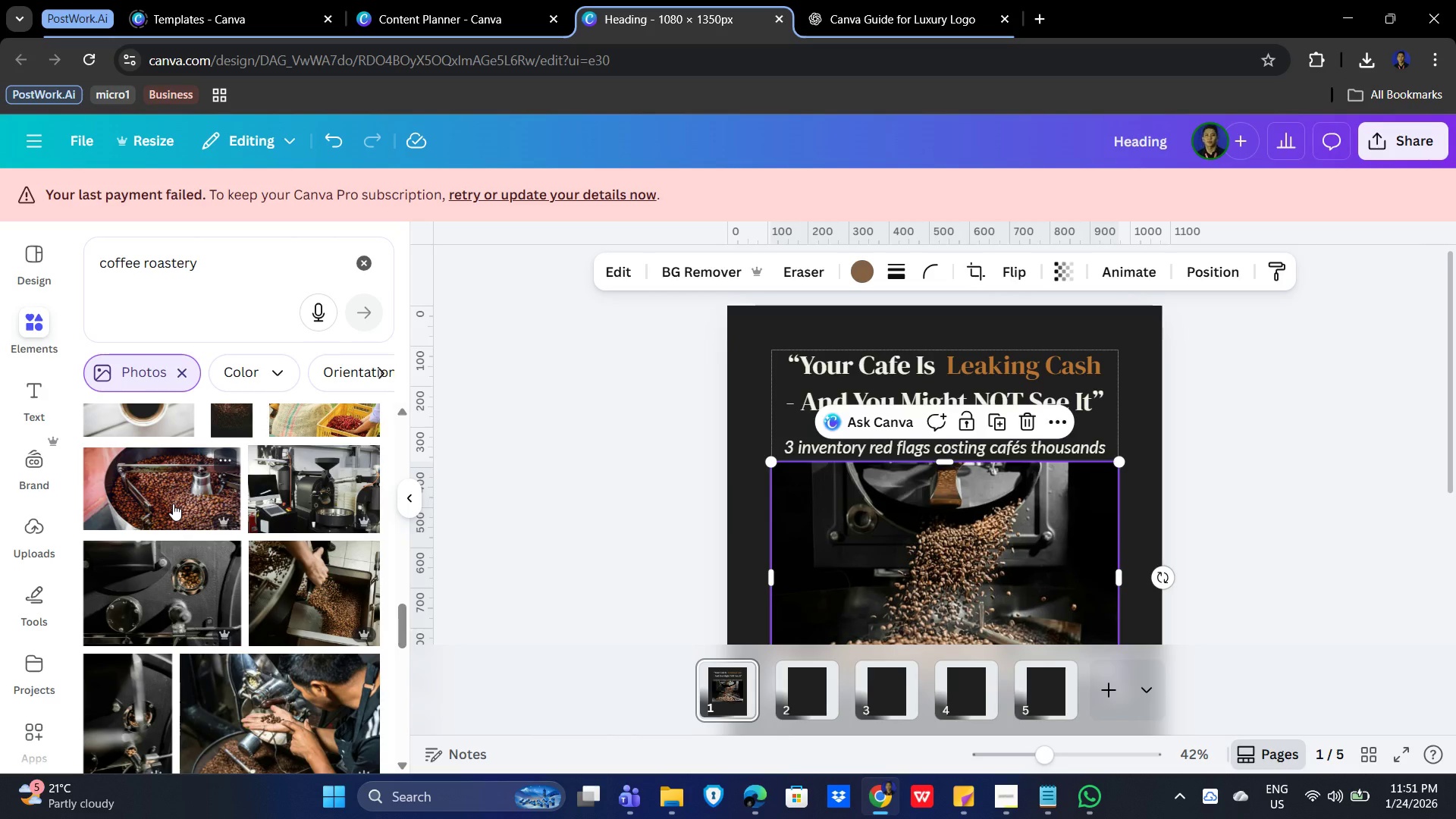 
left_click([173, 504])
 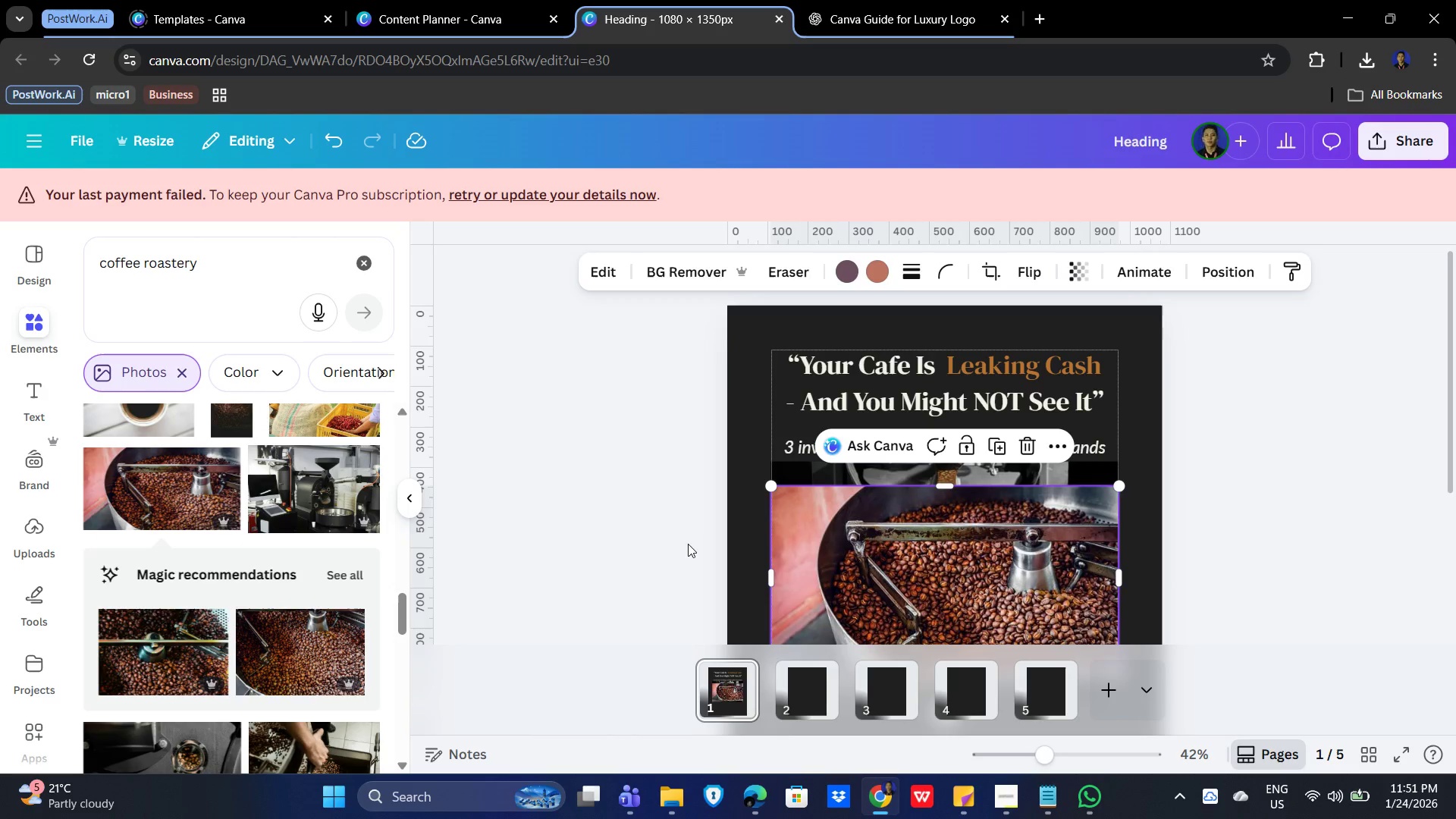 
key(Delete)
 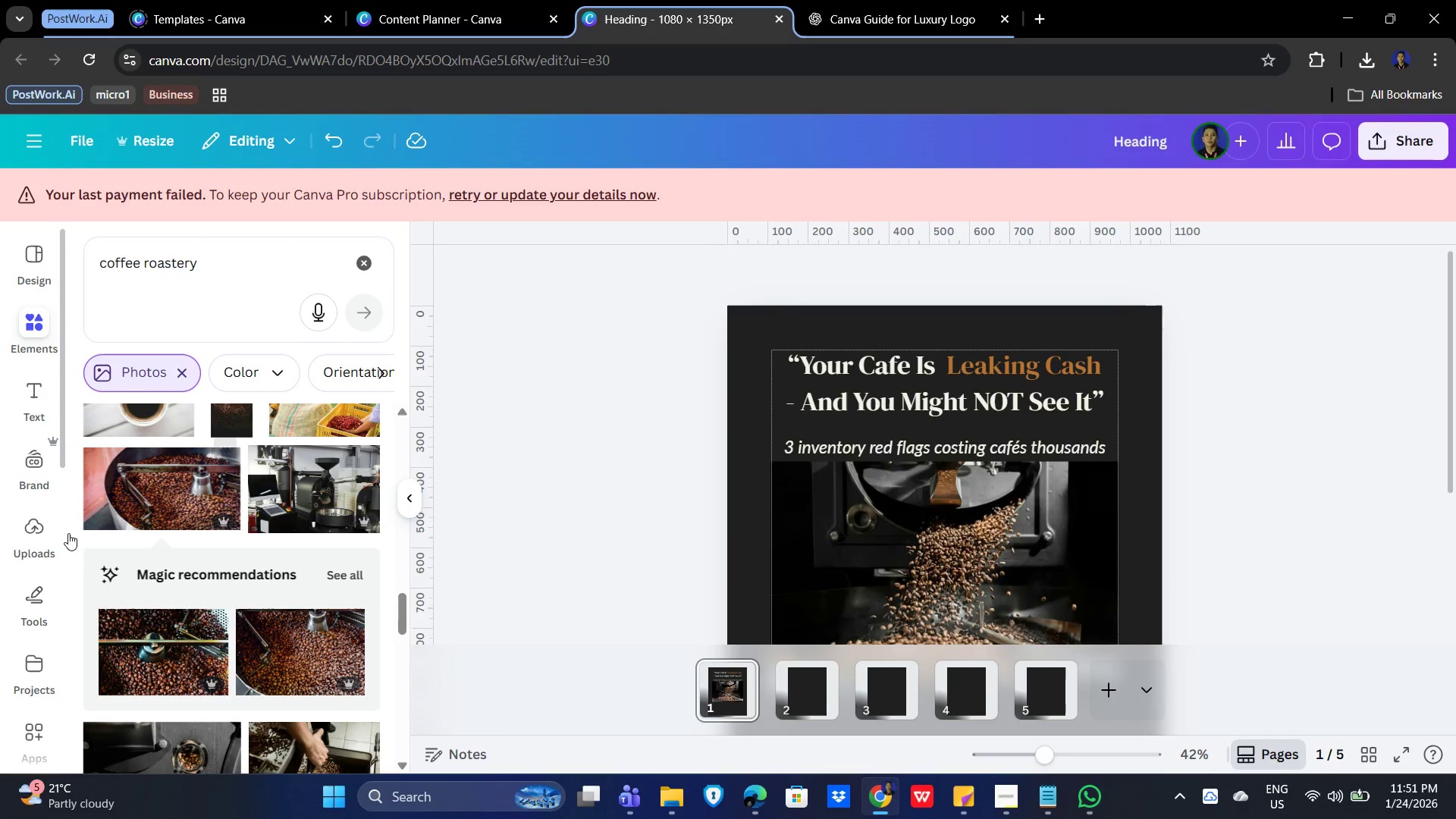 
scroll: coordinate [175, 579], scroll_direction: down, amount: 4.0
 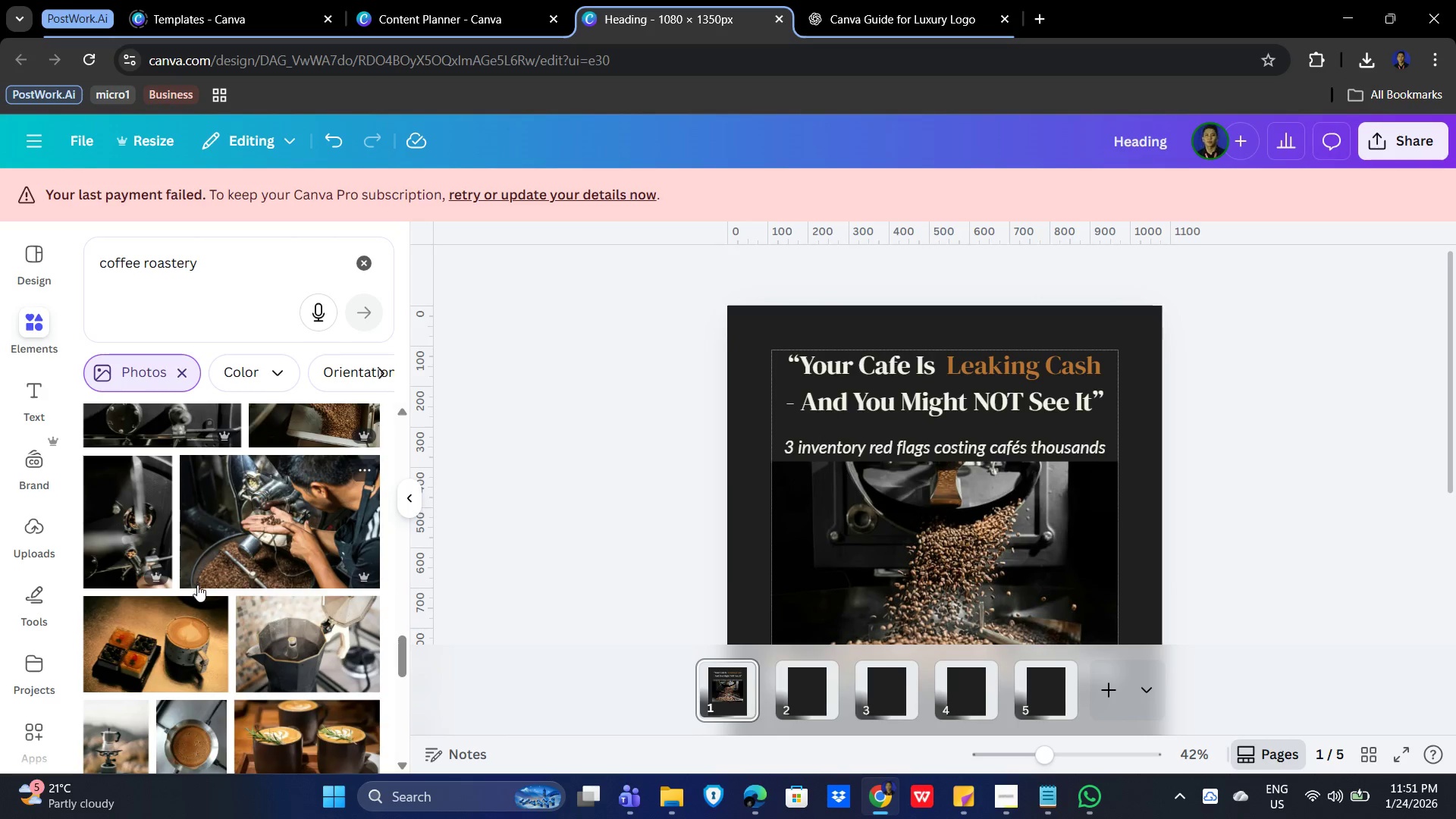 
scroll: coordinate [199, 588], scroll_direction: up, amount: 2.0
 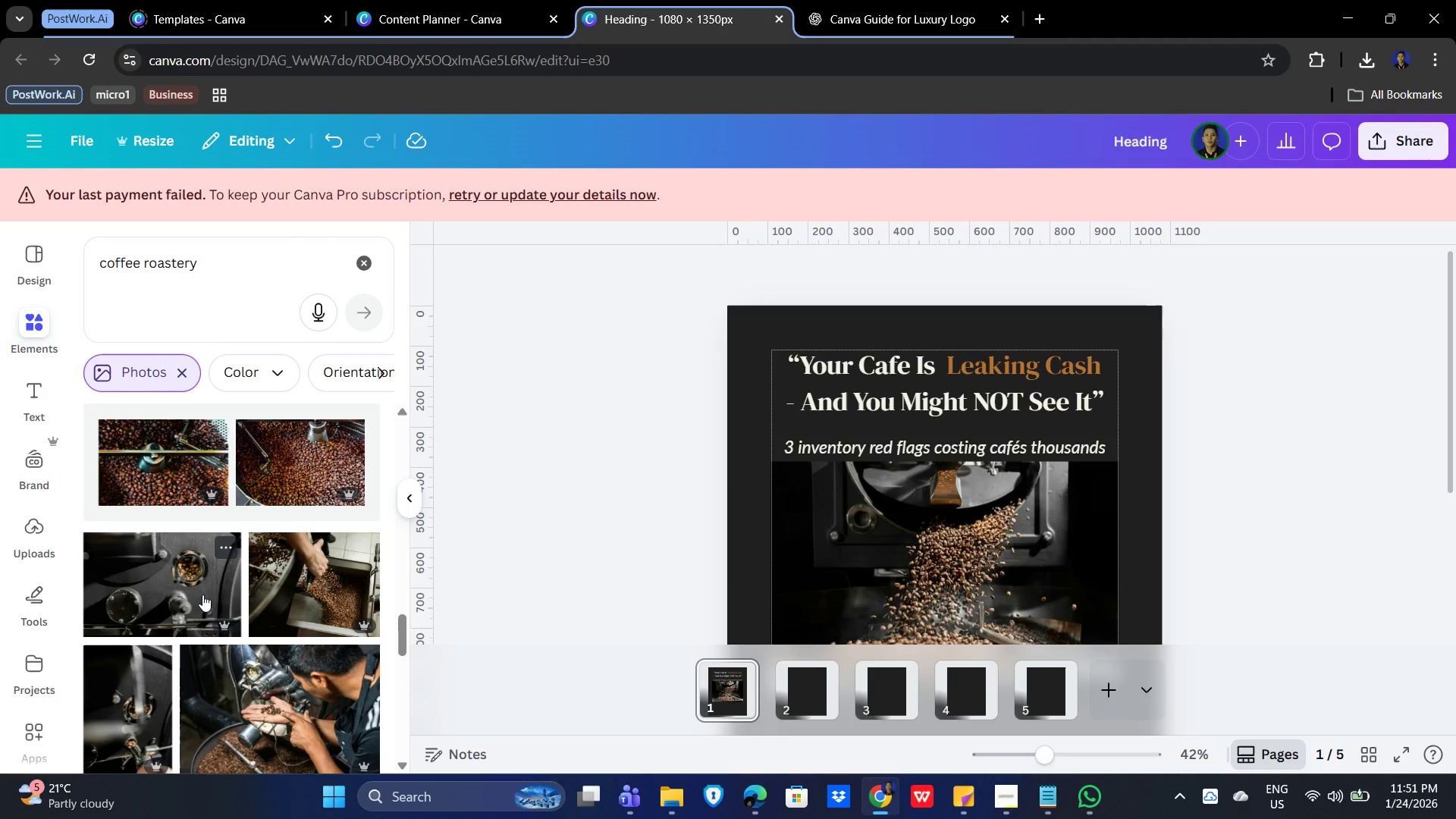 
scroll: coordinate [212, 597], scroll_direction: down, amount: 5.0
 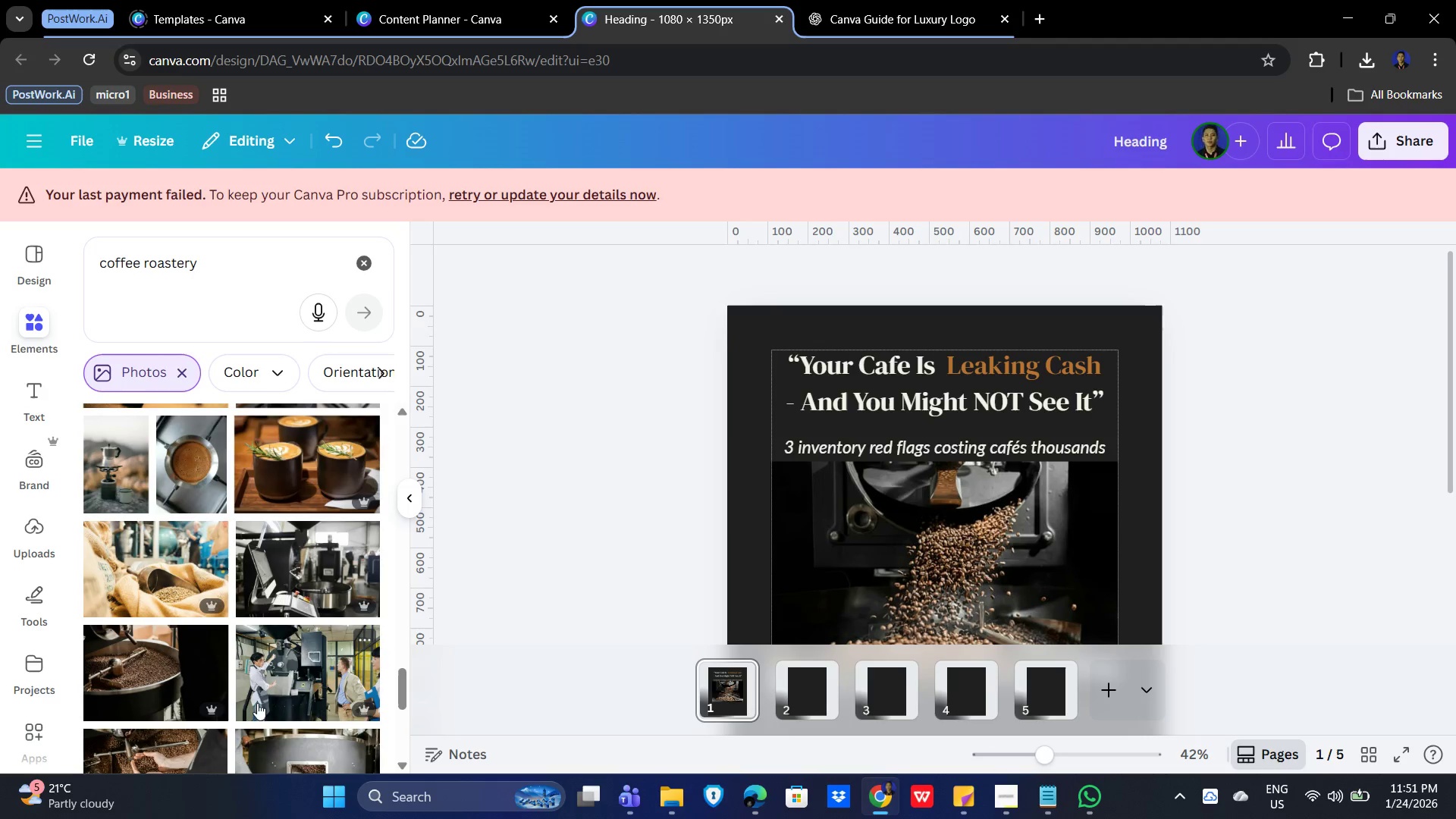 
left_click([128, 672])
 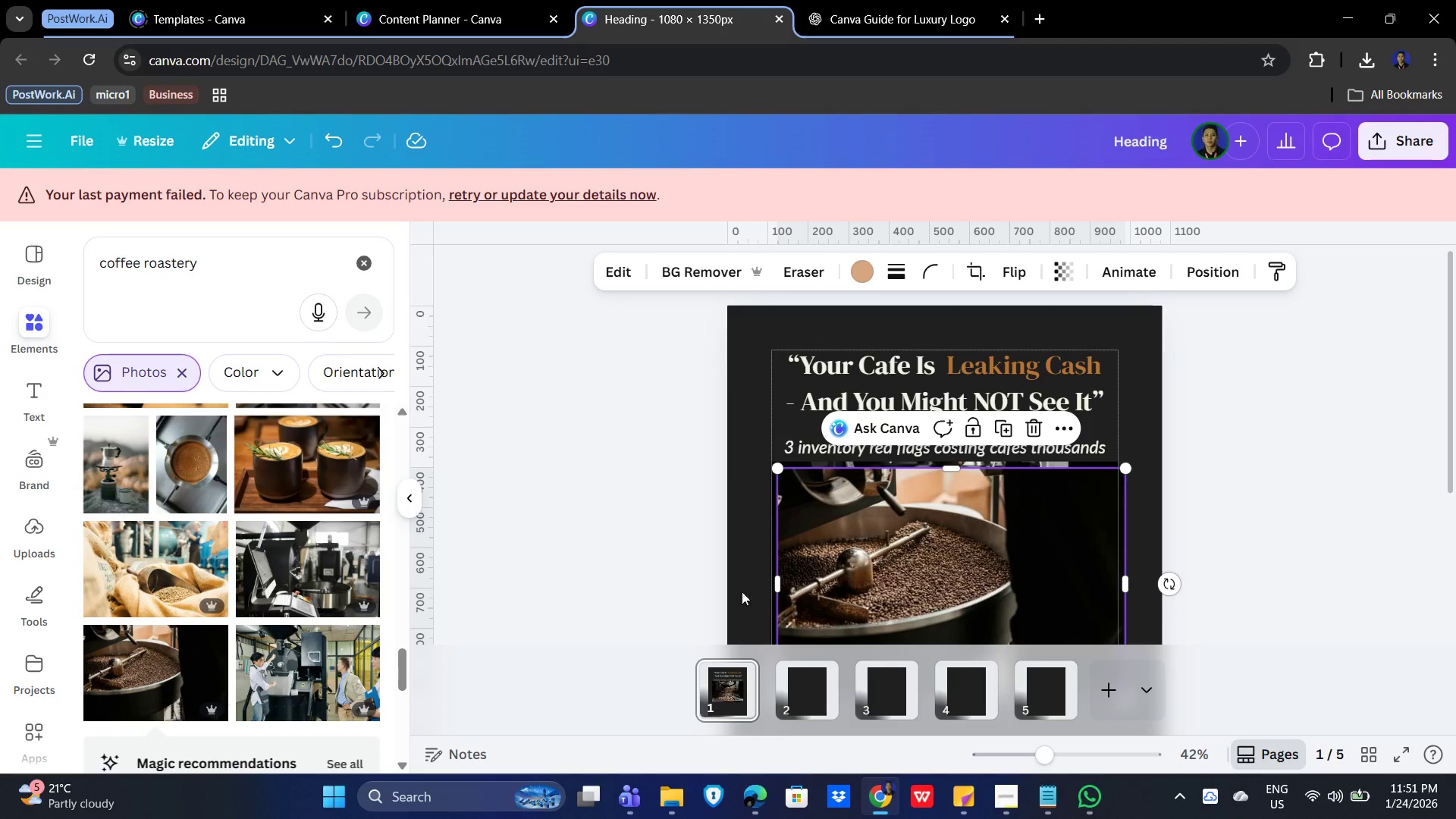 
scroll: coordinate [955, 576], scroll_direction: down, amount: 2.0
 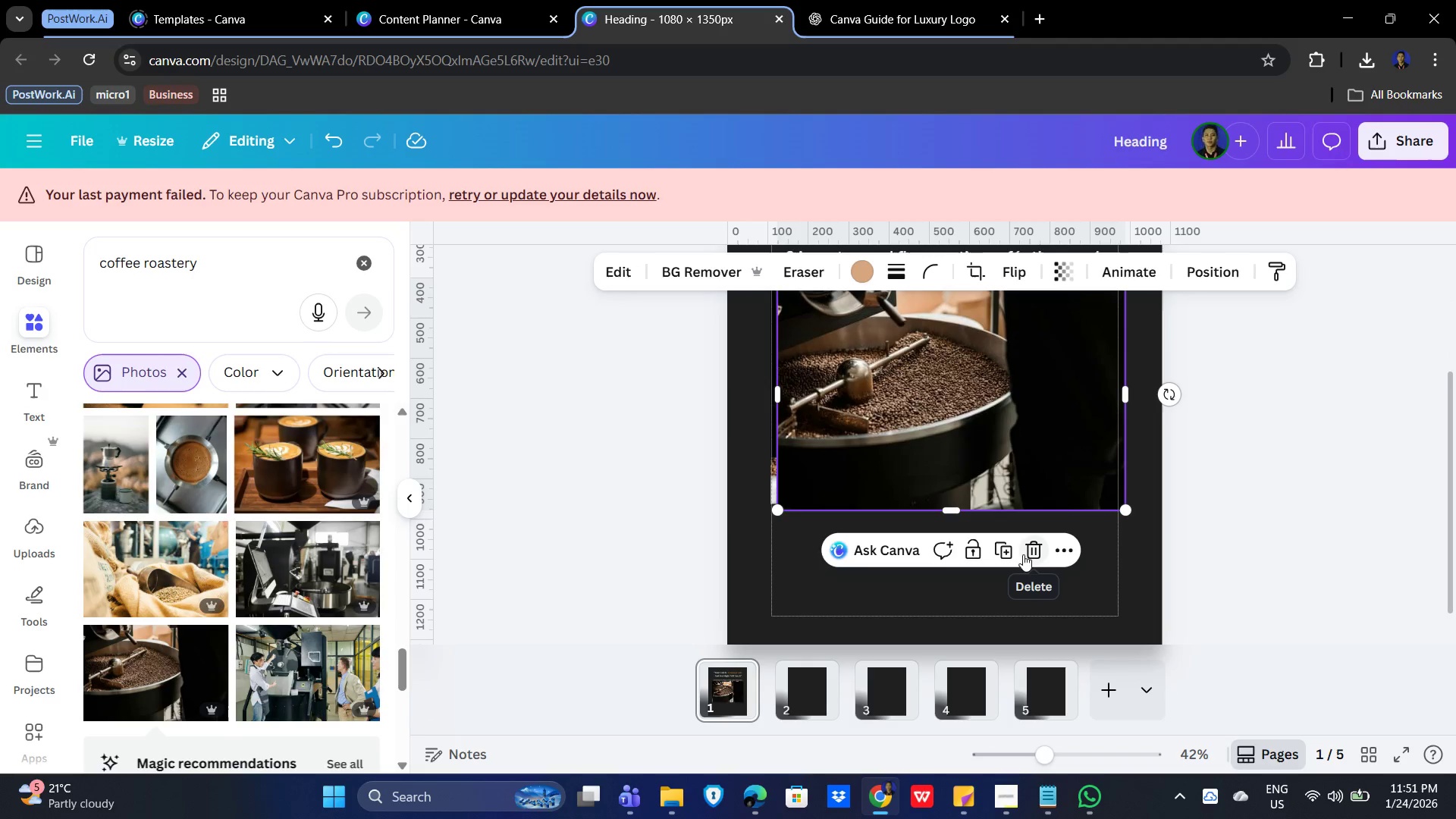 
scroll: coordinate [230, 561], scroll_direction: up, amount: 12.0
 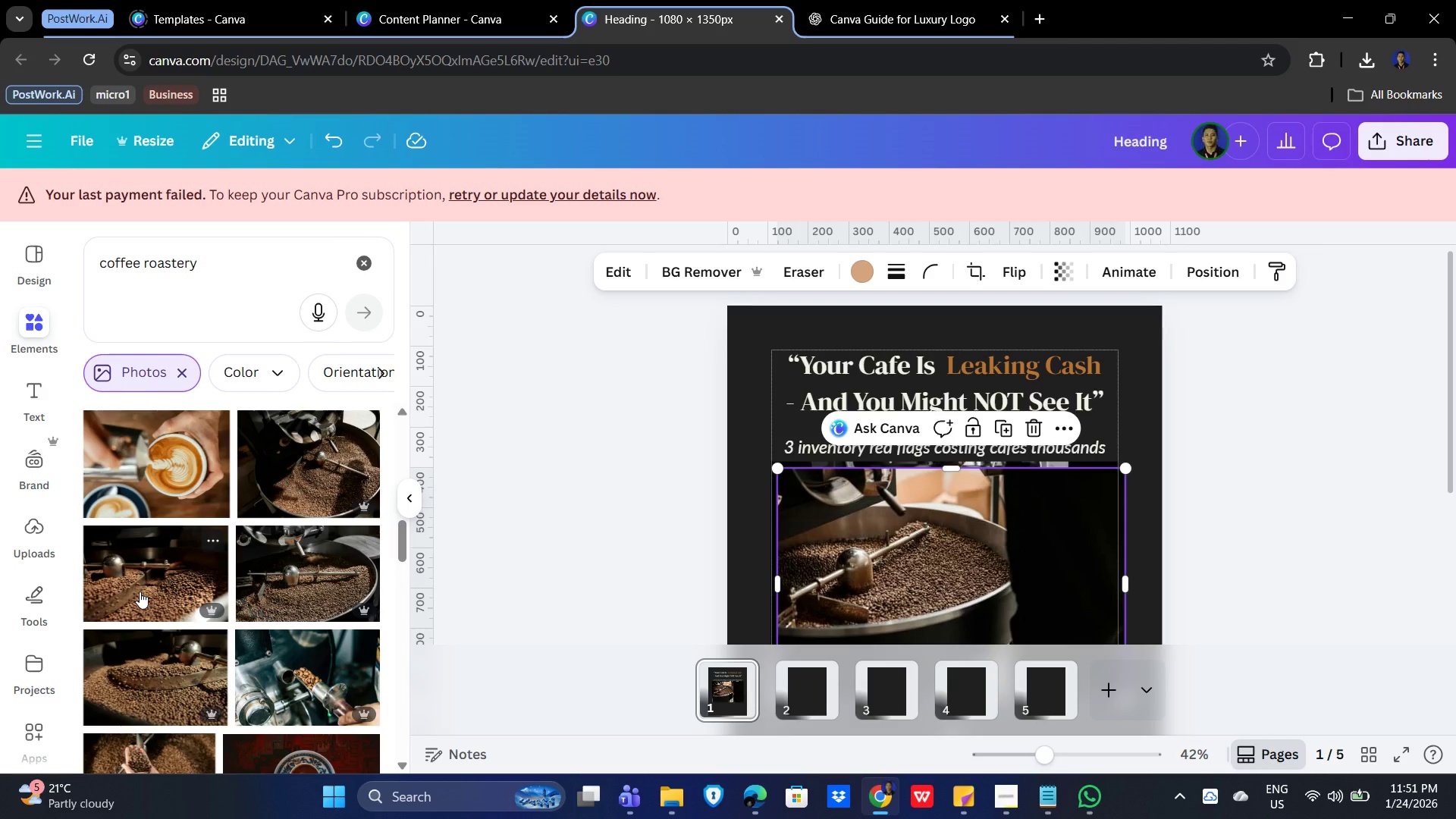 
left_click([311, 485])
 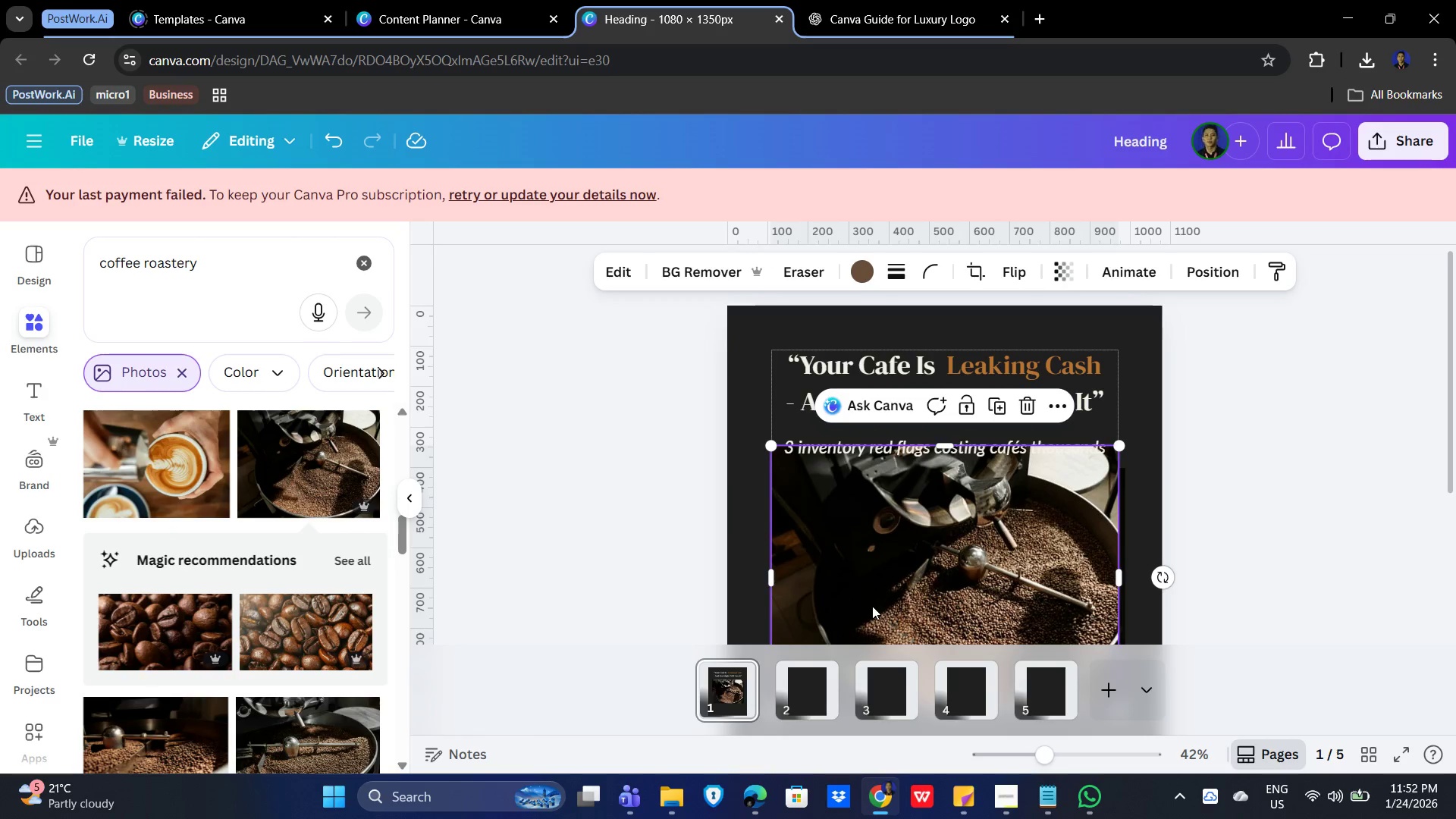 
key(Control+X)
 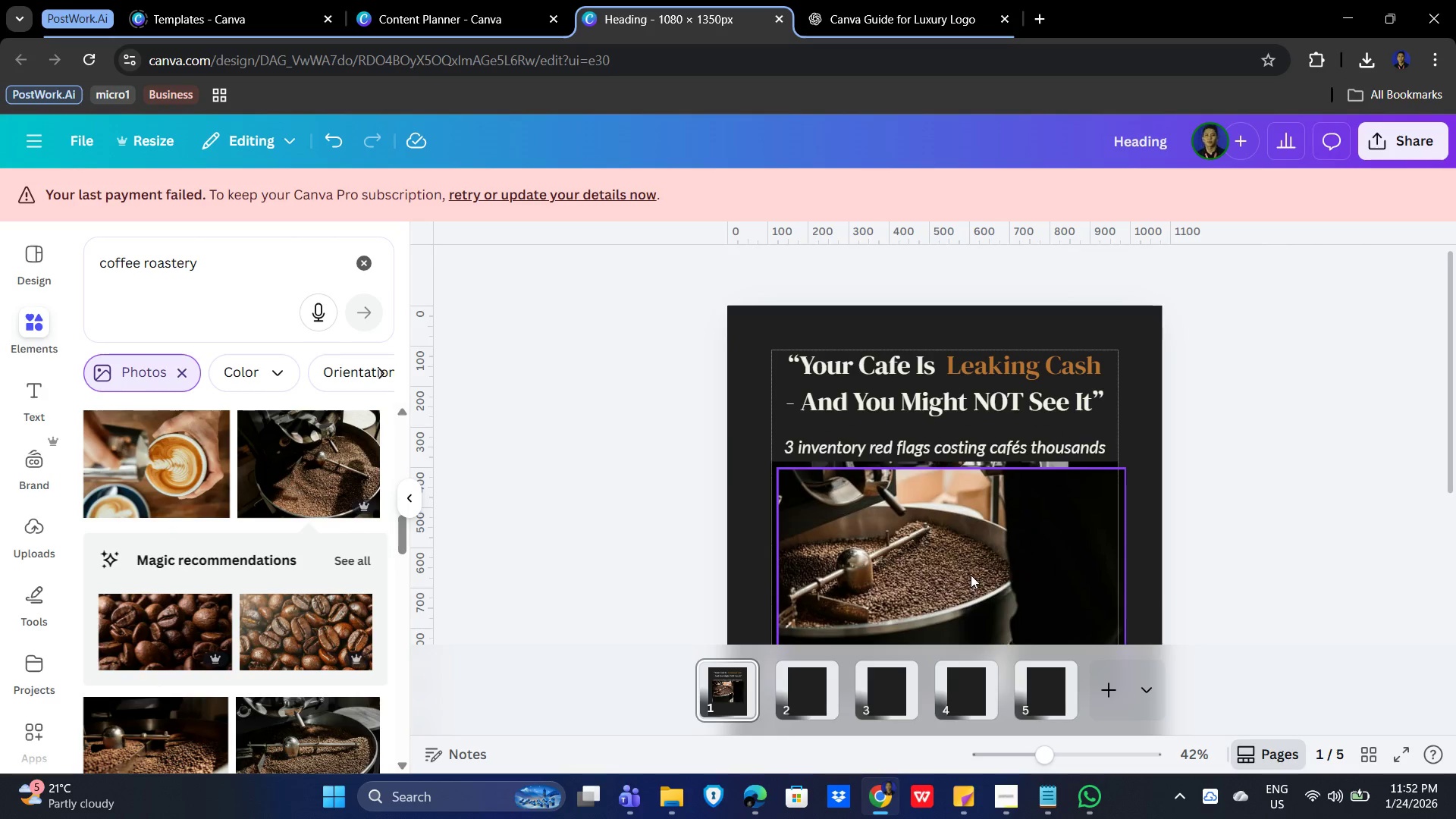 
left_click([970, 573])
 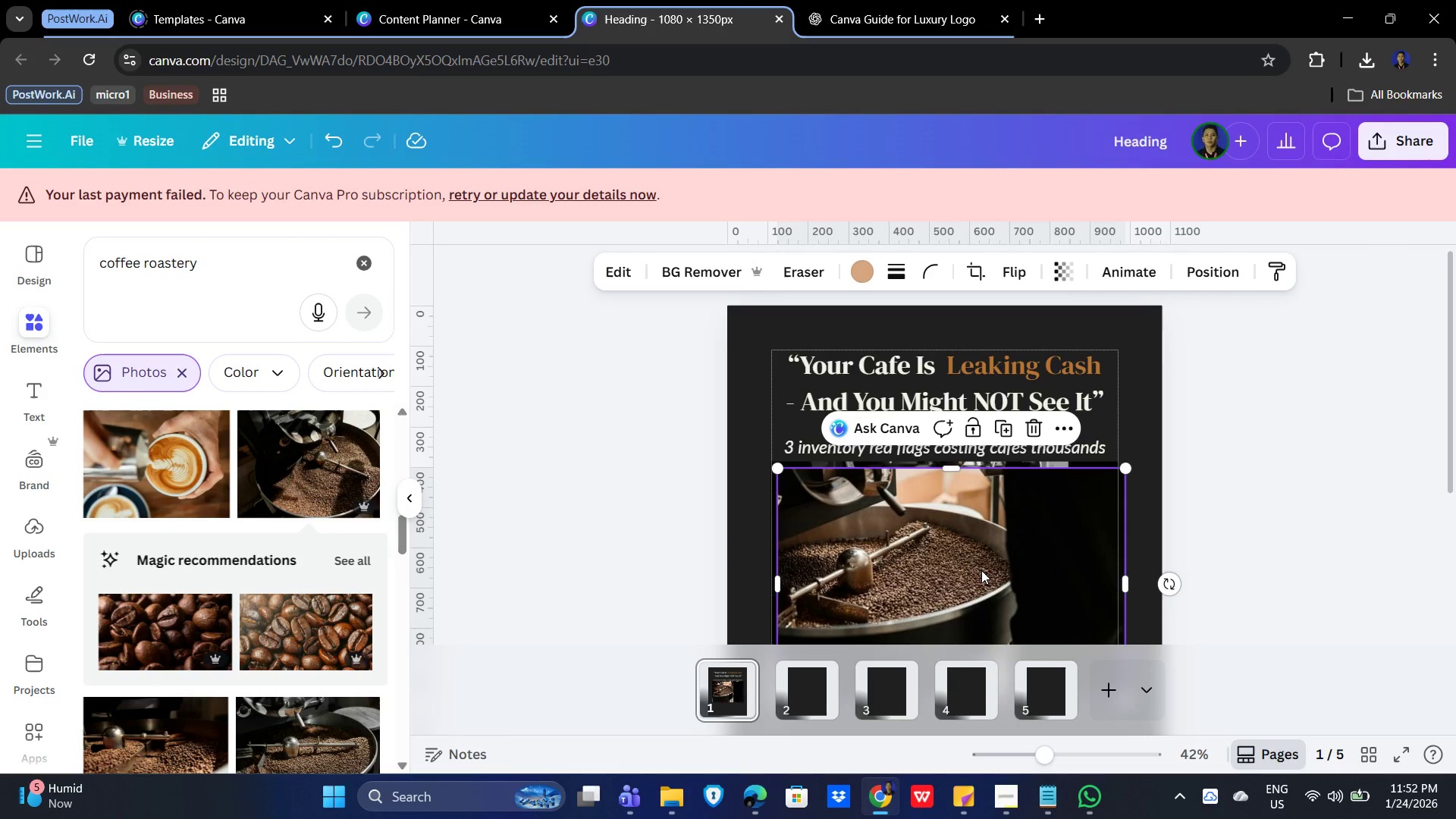 
left_click_drag(start_coordinate=[971, 574], to_coordinate=[913, 432])
 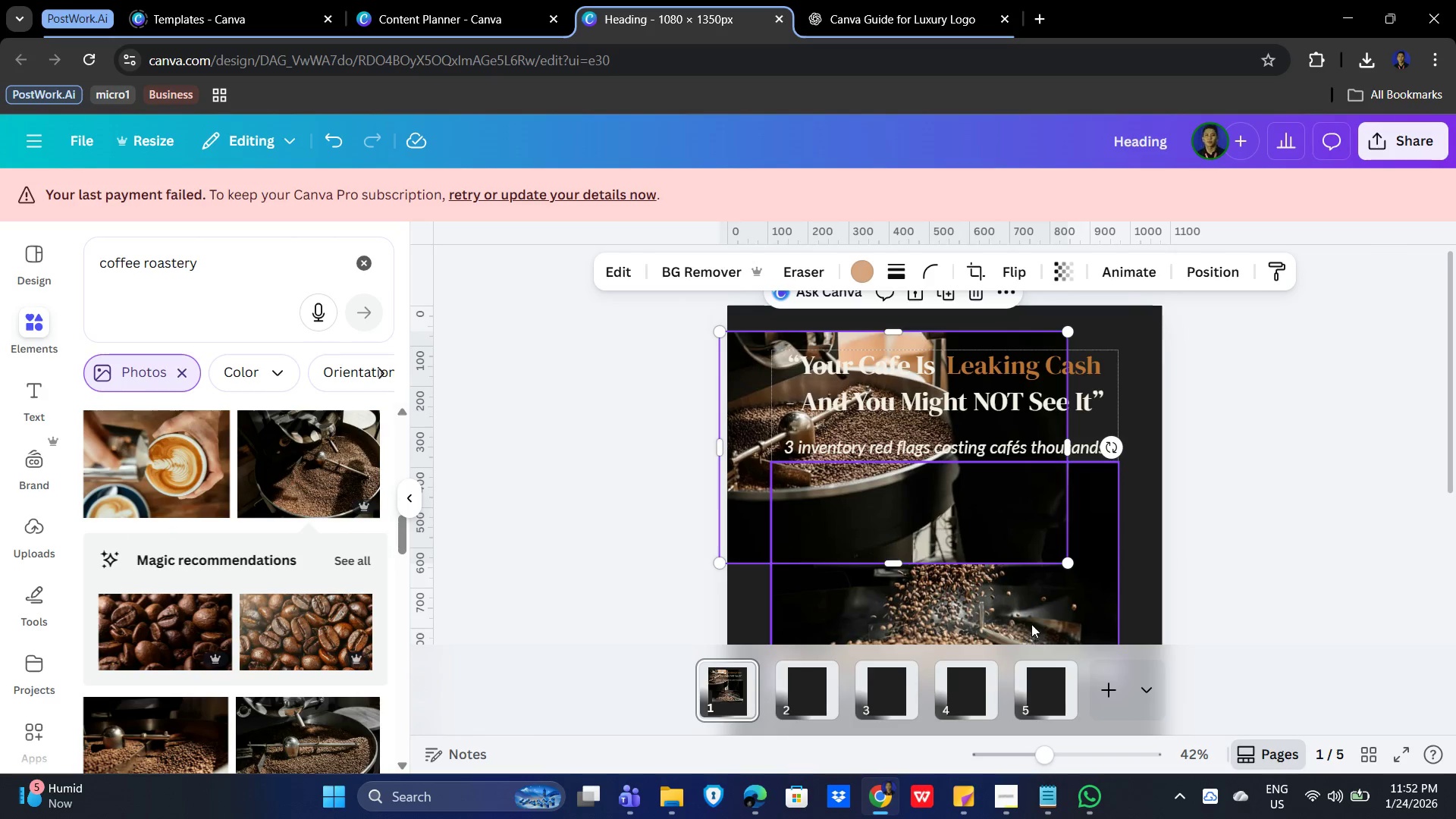 
scroll: coordinate [1062, 592], scroll_direction: down, amount: 1.0
 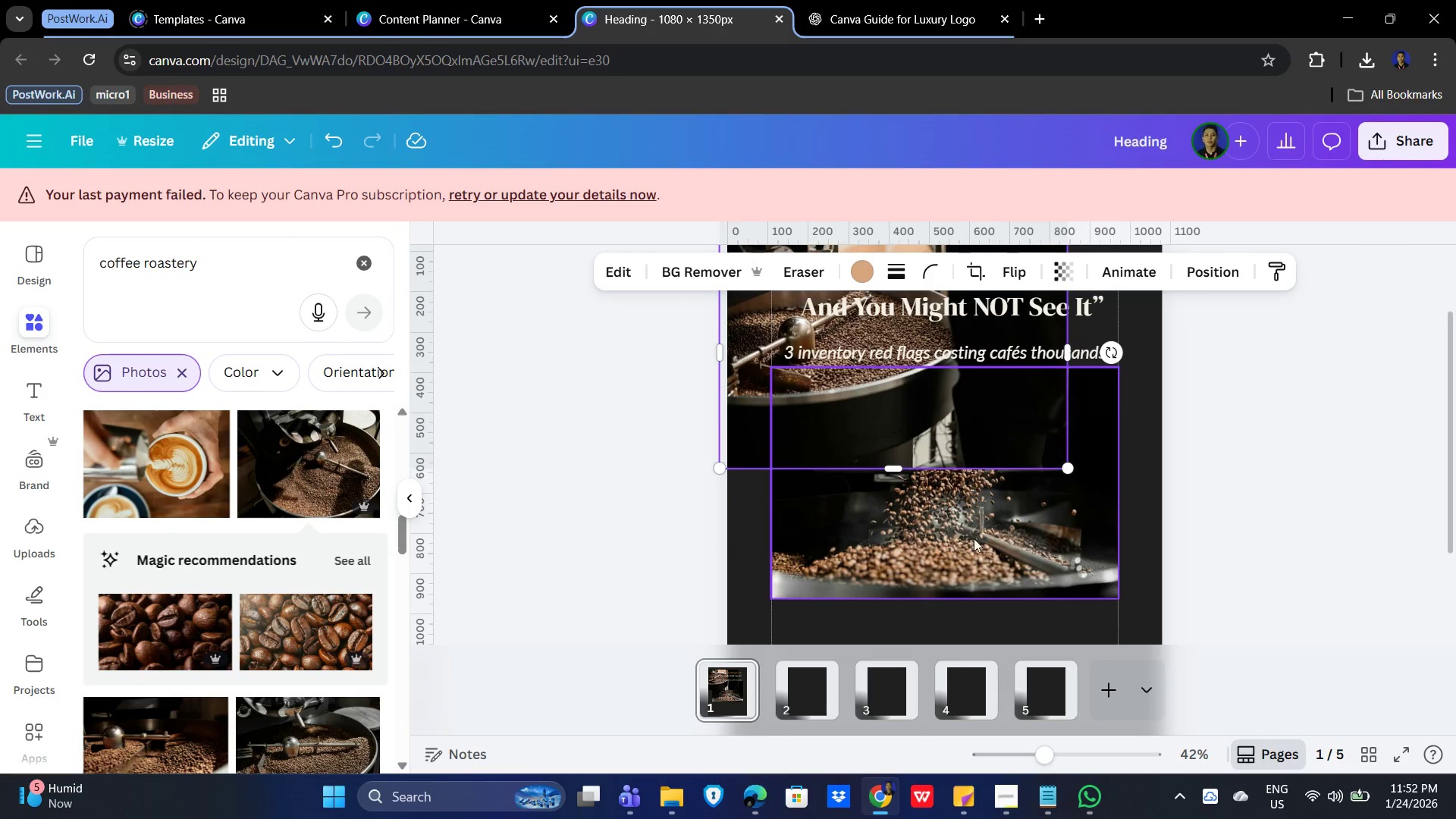 
left_click([973, 538])
 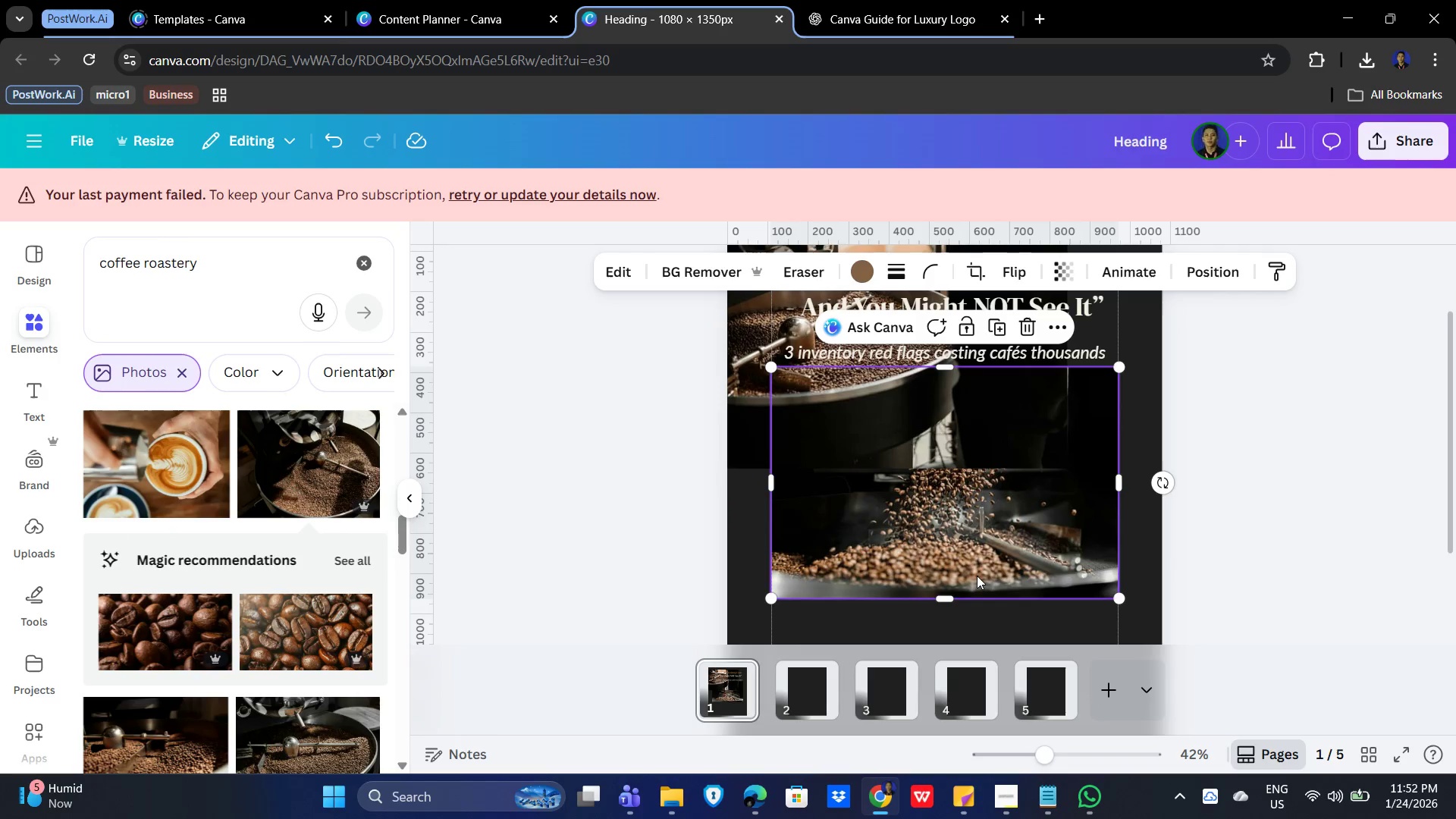 
left_click_drag(start_coordinate=[964, 562], to_coordinate=[964, 598])
 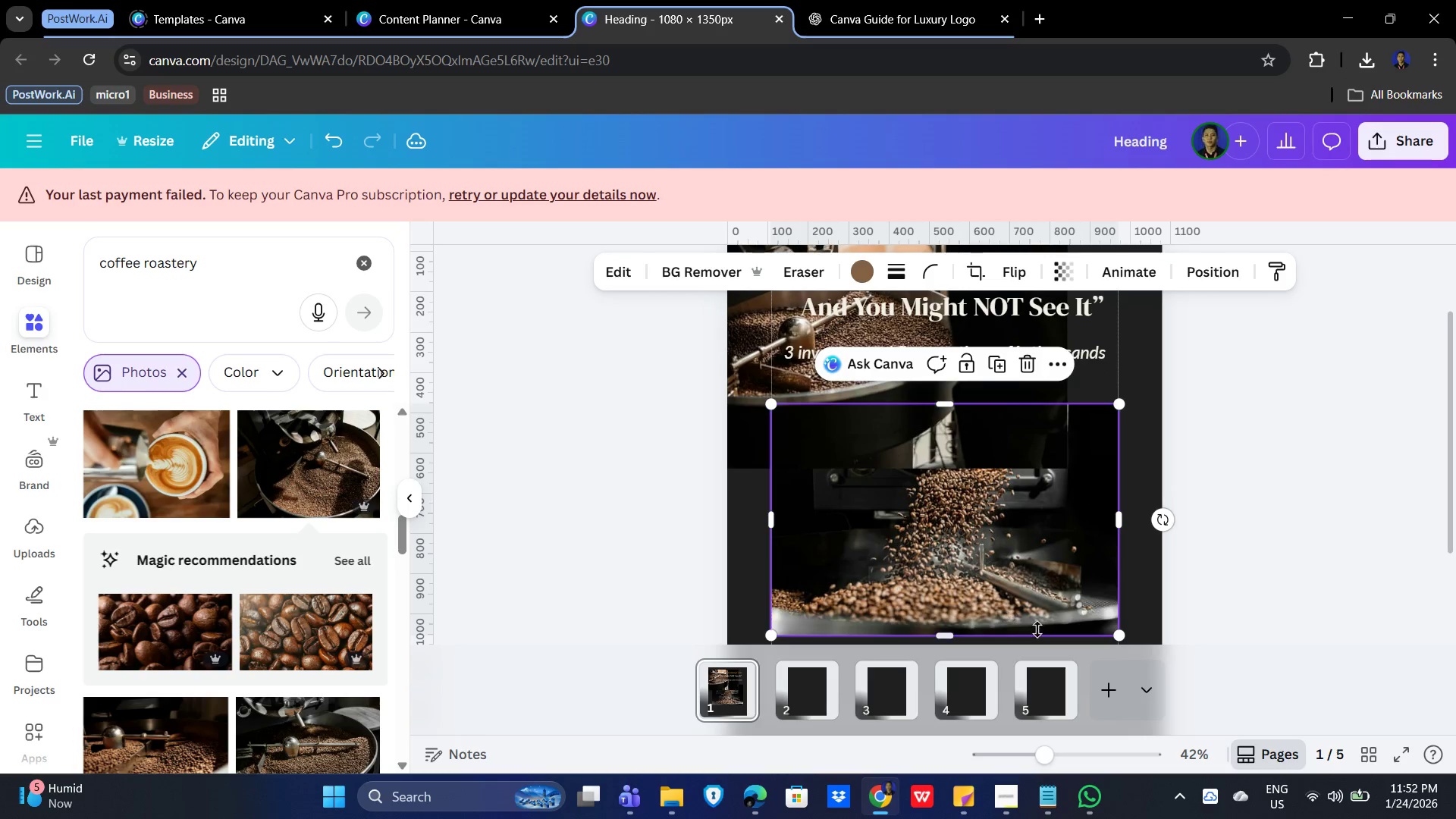 
scroll: coordinate [1034, 630], scroll_direction: up, amount: 1.0
 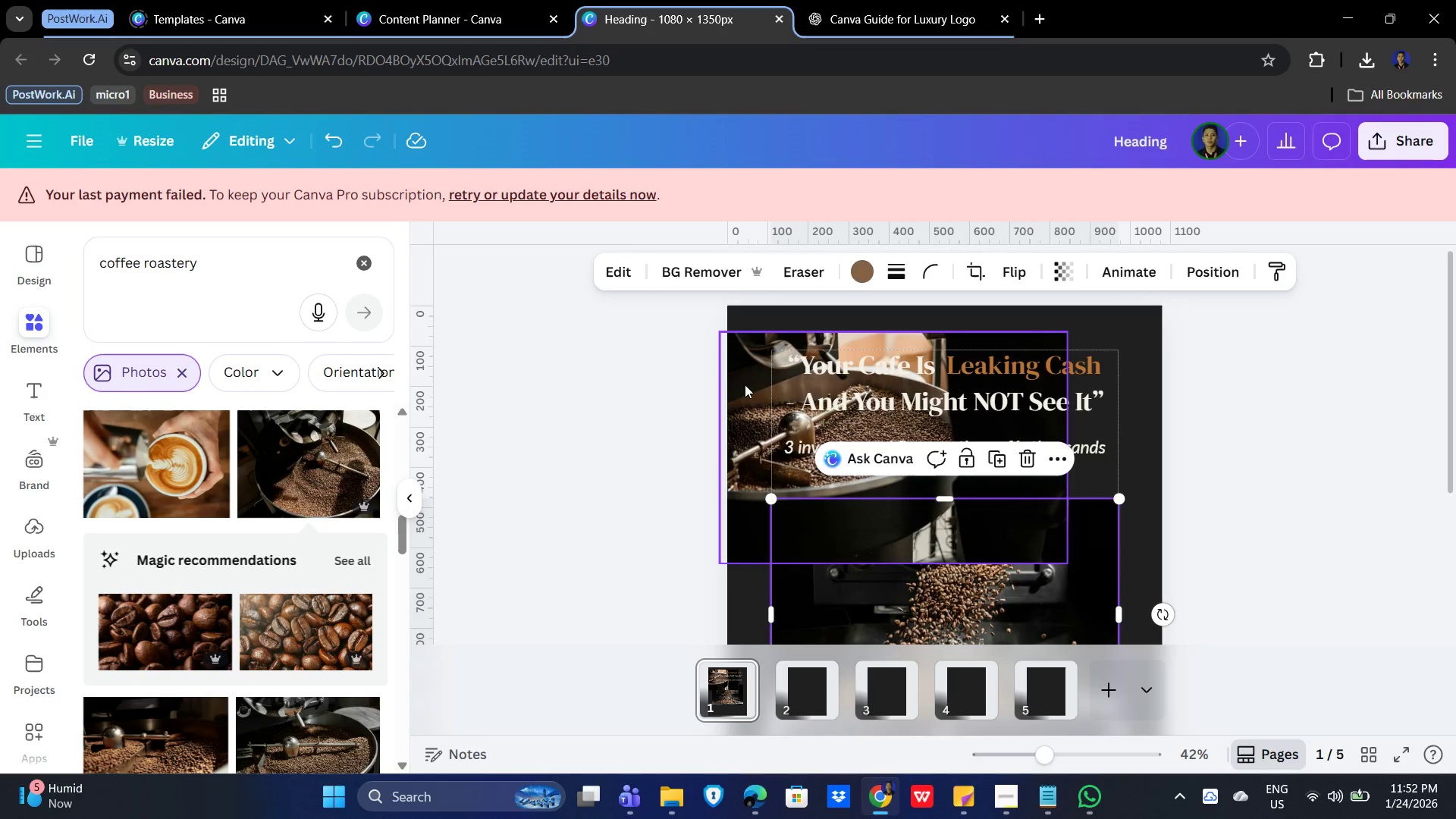 
left_click([732, 354])
 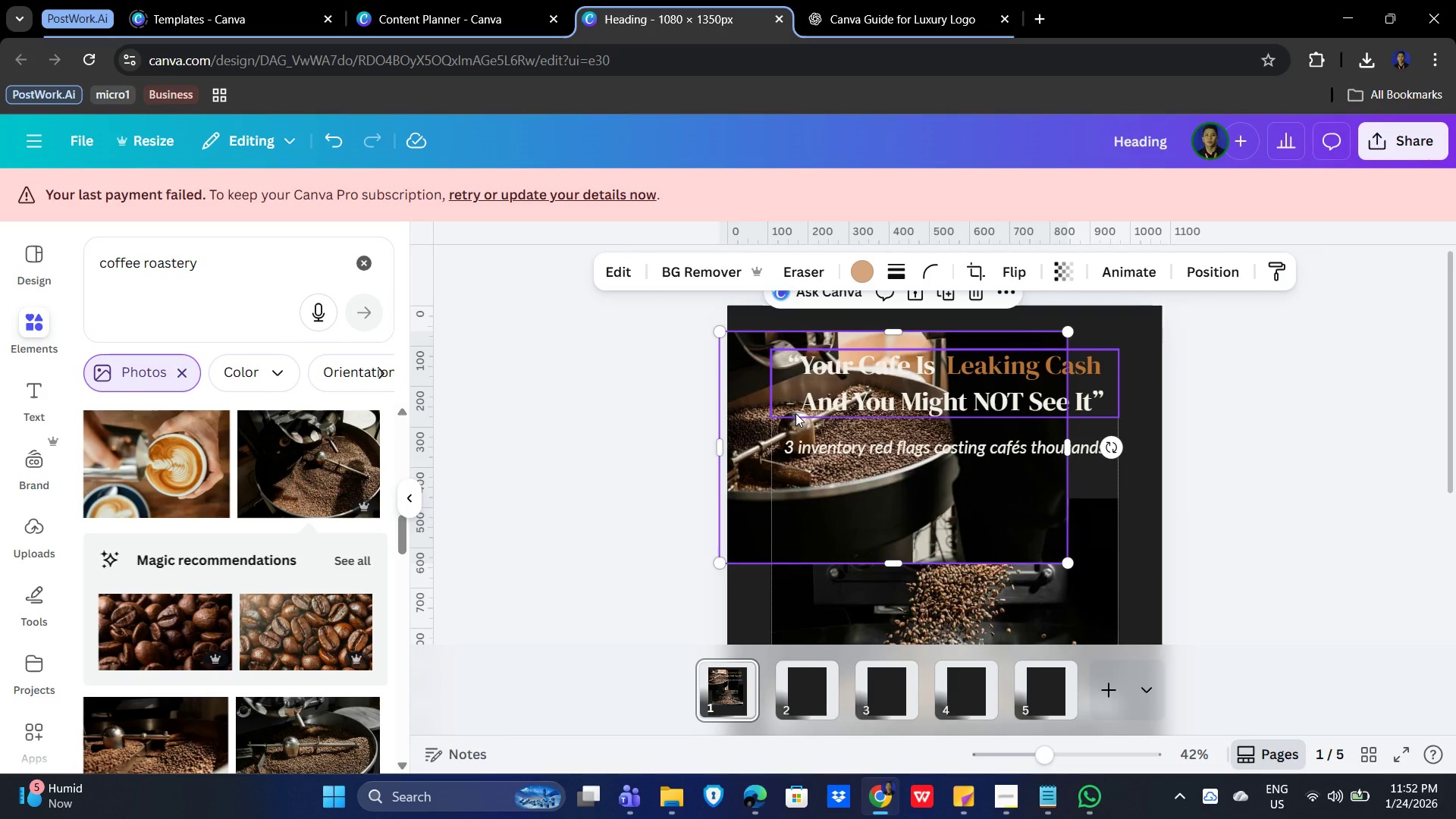 
scroll: coordinate [1192, 597], scroll_direction: down, amount: 9.0
 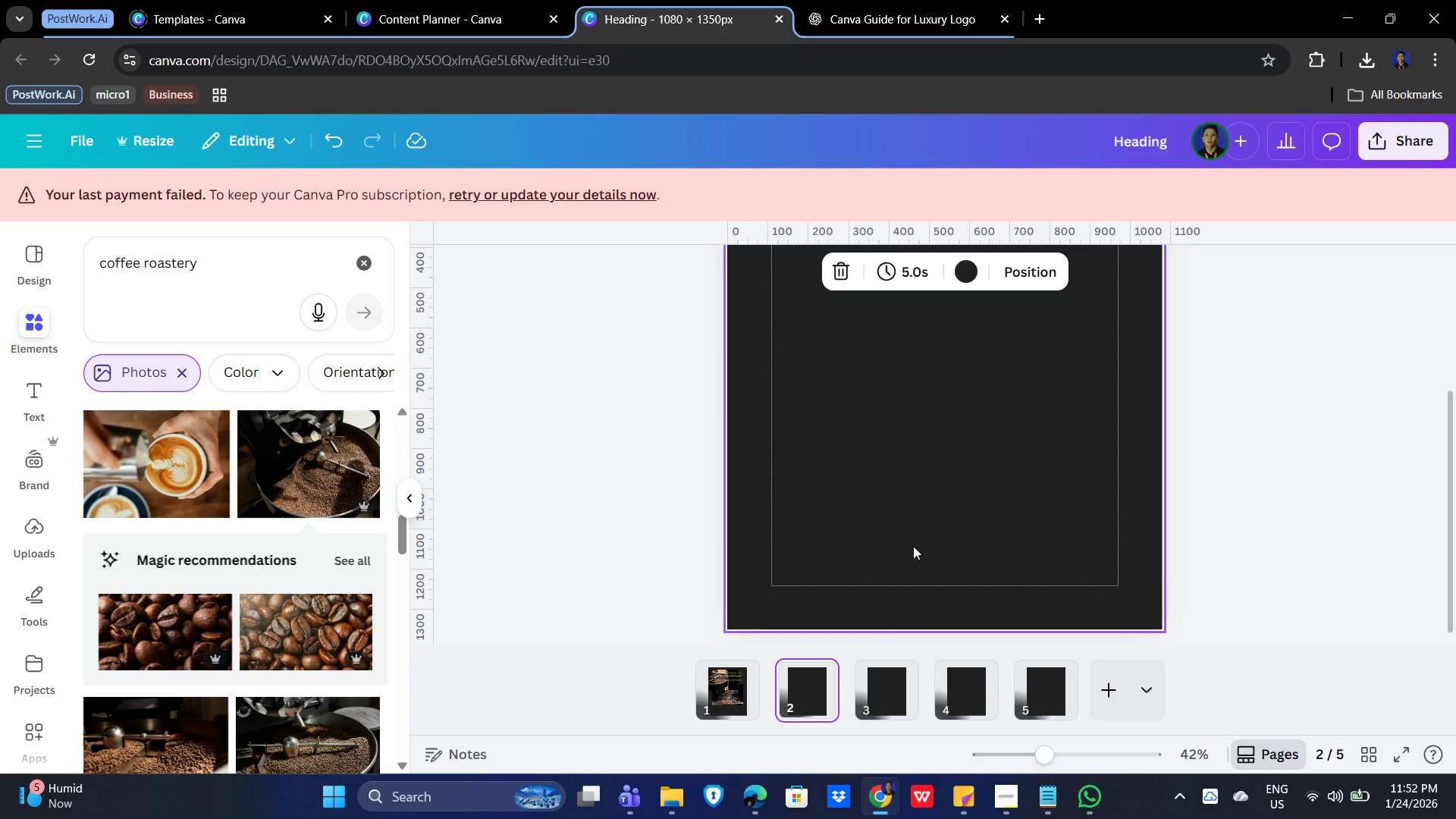 
key(Control+V)
 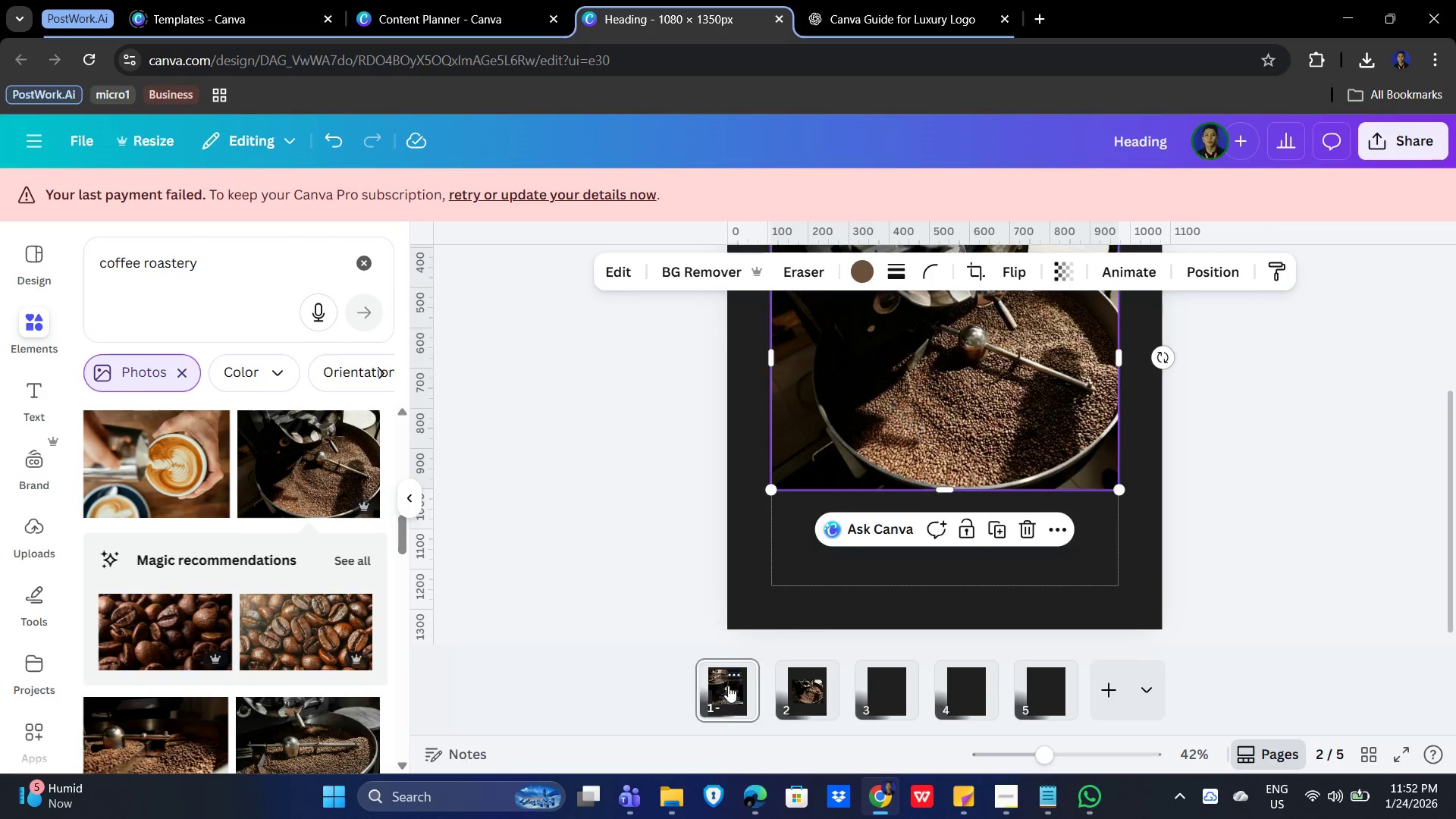 
scroll: coordinate [1202, 563], scroll_direction: up, amount: 3.0
 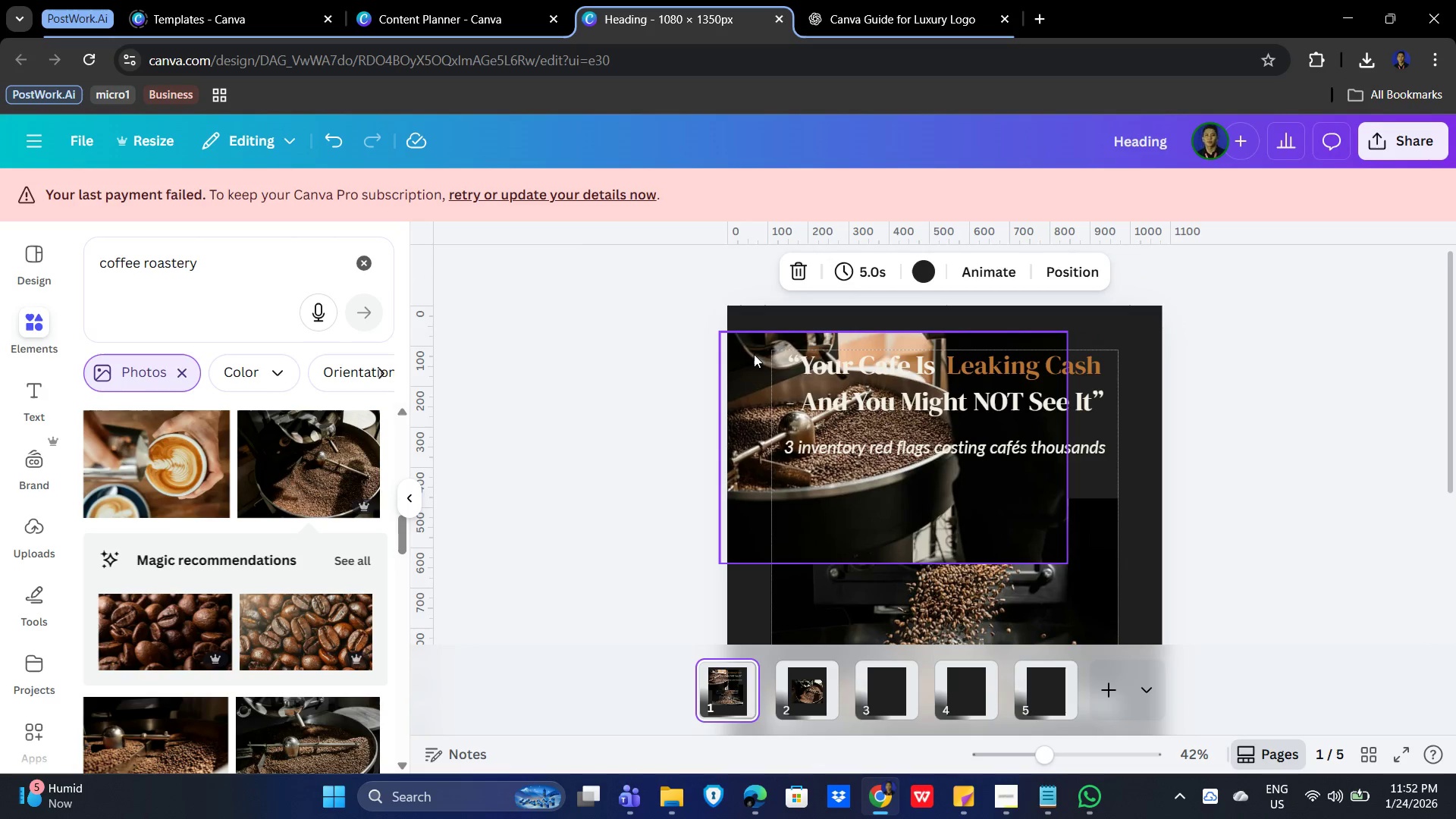 
left_click([755, 353])
 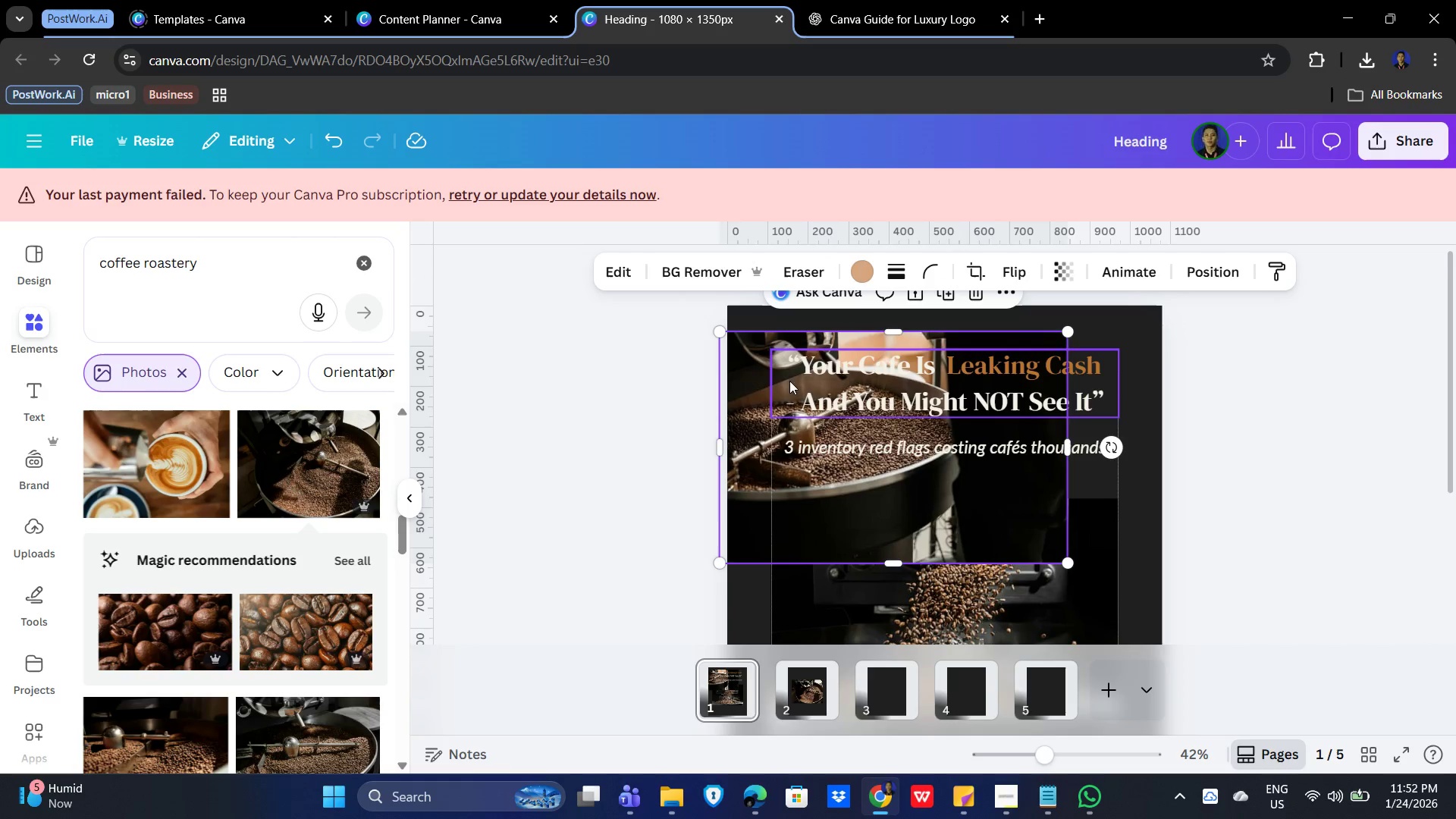 
key(Control+X)
 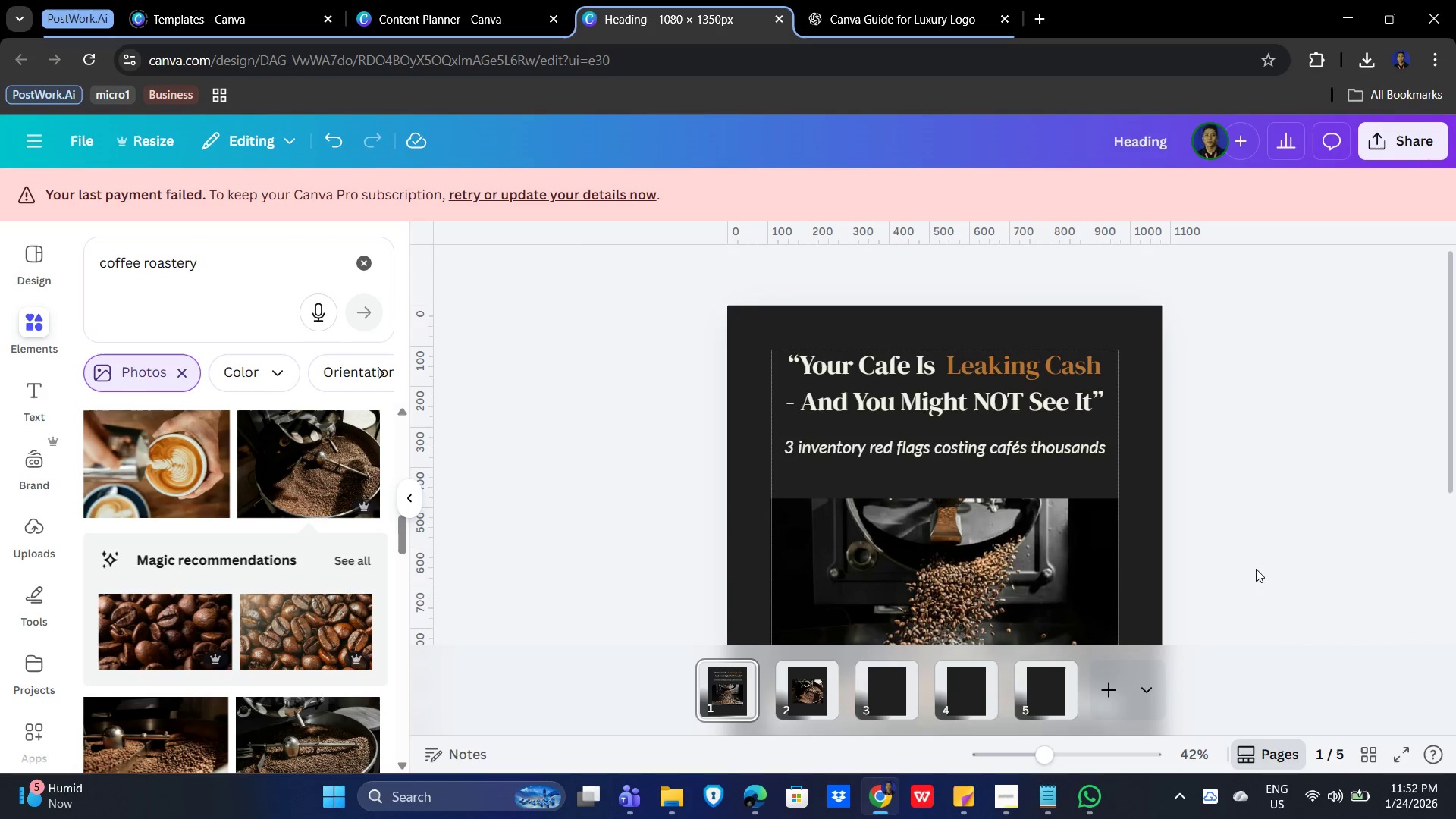 
scroll: coordinate [1275, 567], scroll_direction: down, amount: 5.0
 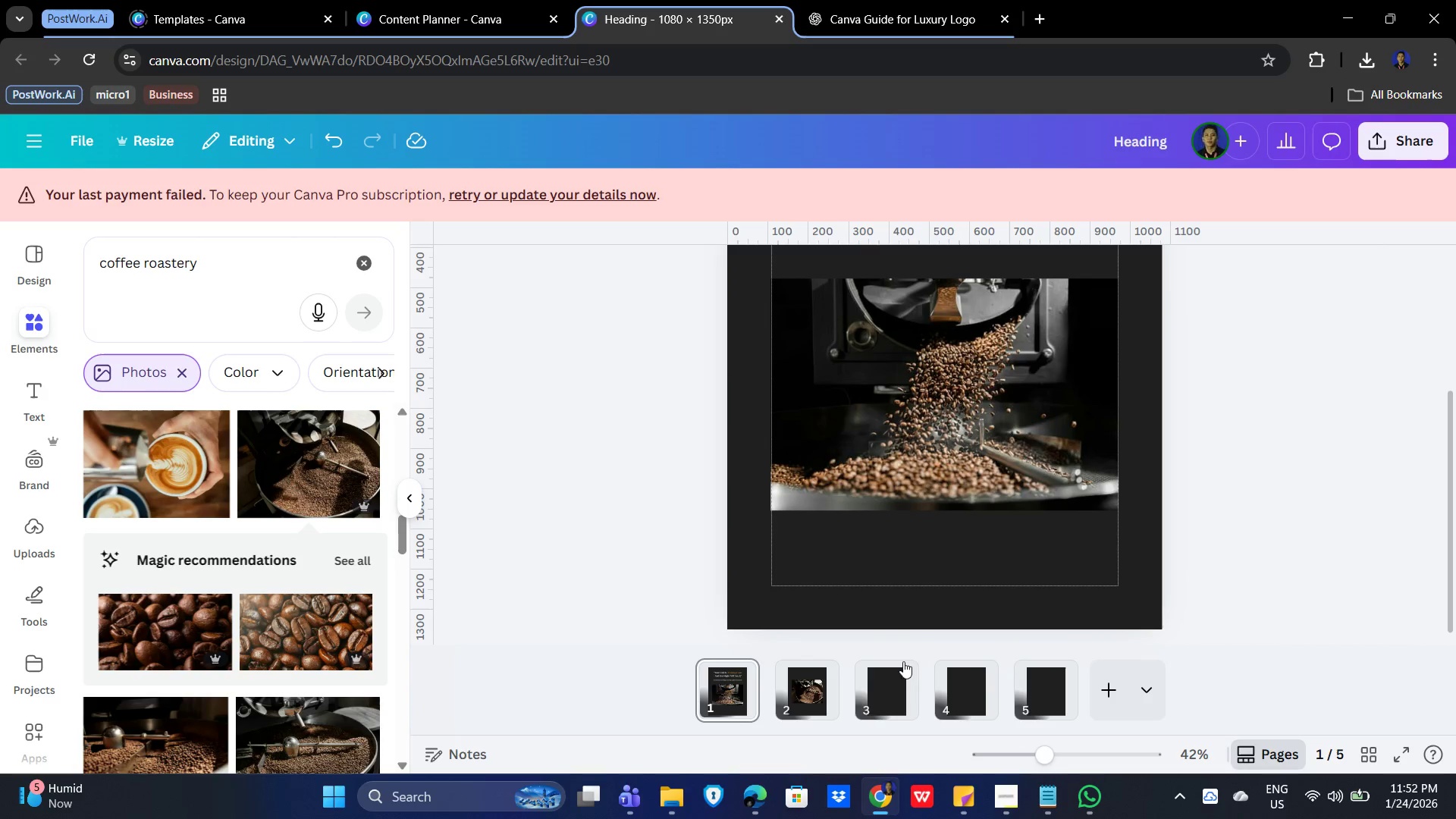 
left_click([871, 684])
 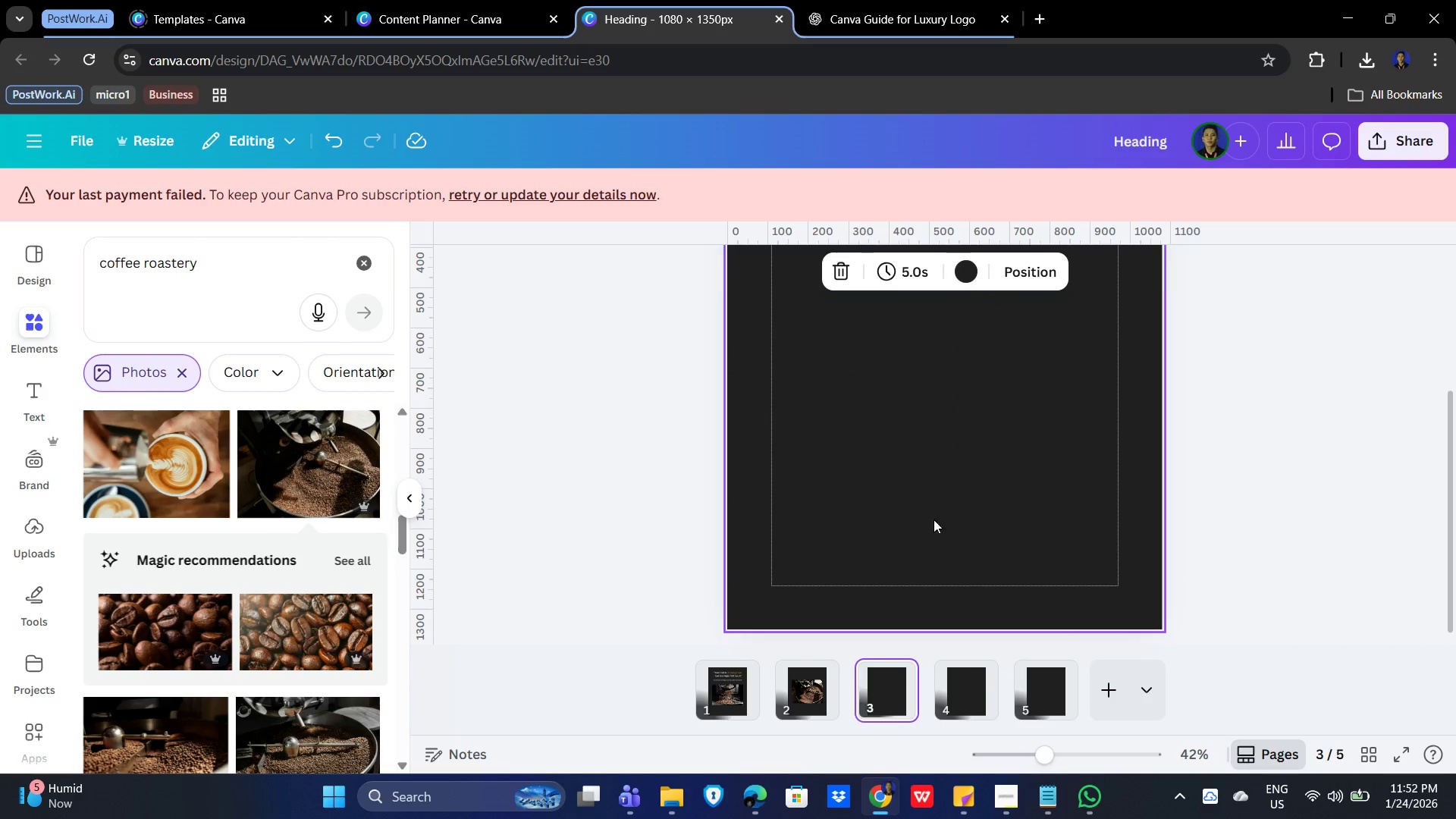 
key(Control+V)
 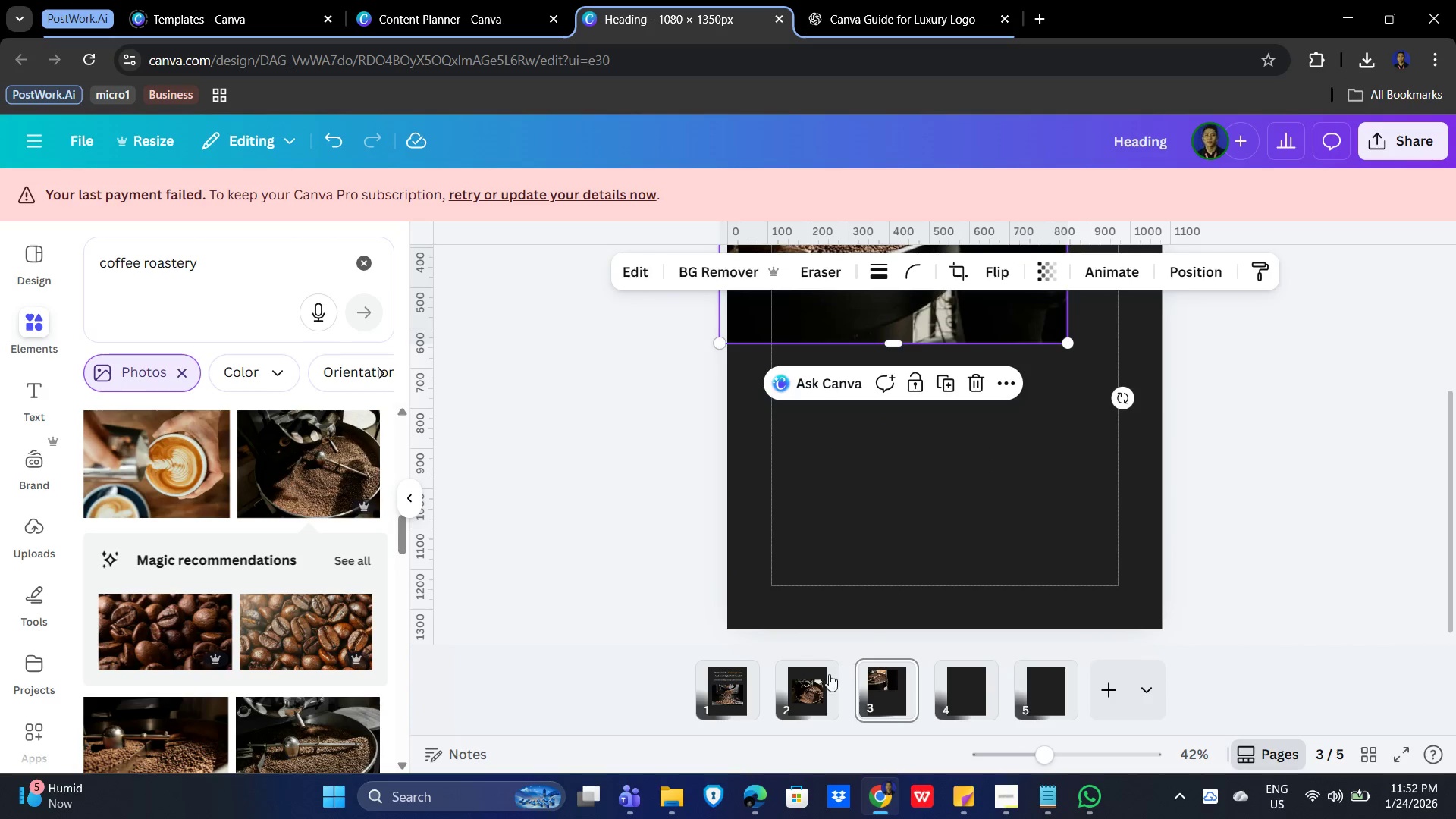 
left_click([811, 690])
 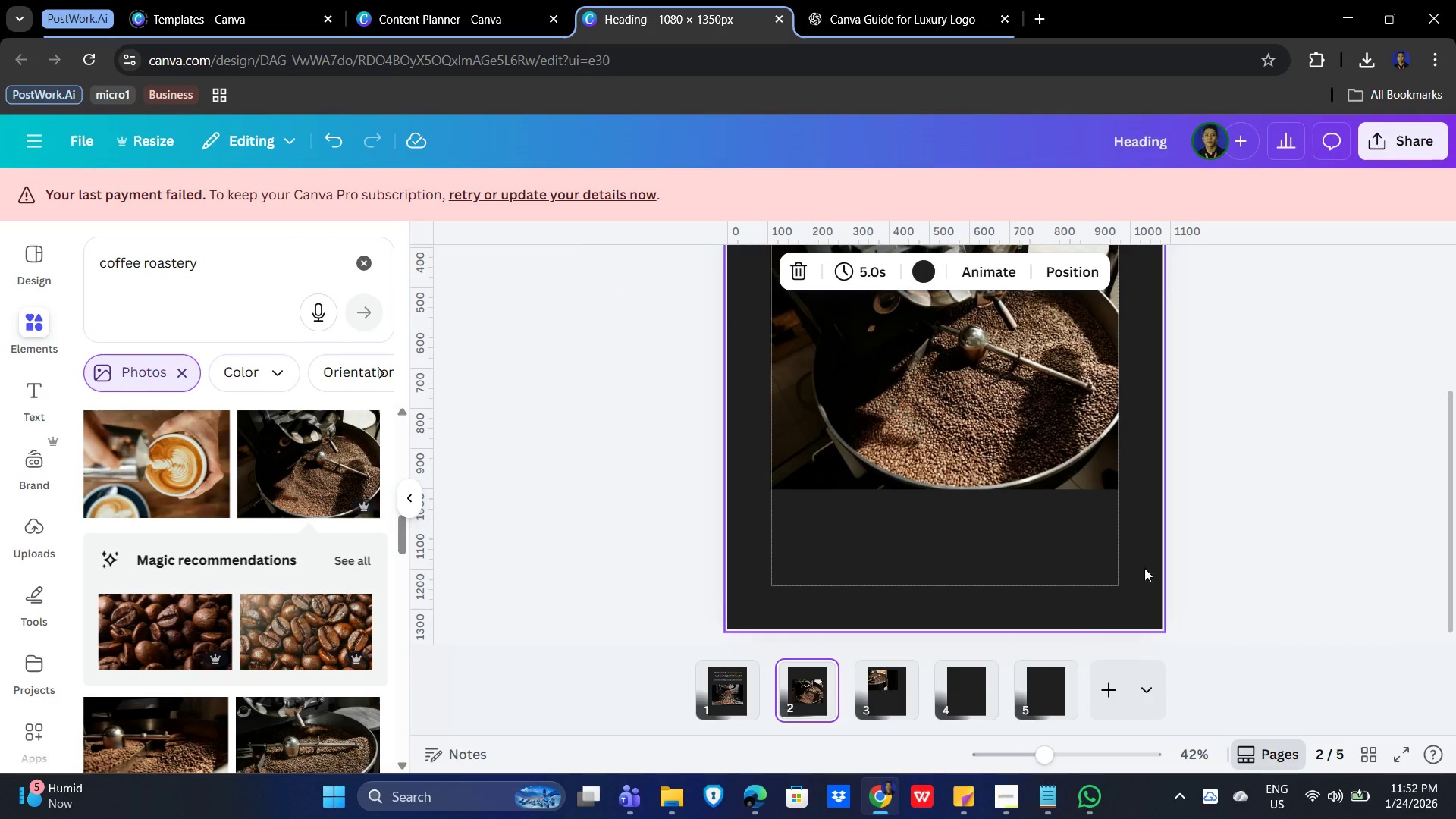 
scroll: coordinate [1231, 503], scroll_direction: up, amount: 4.0
 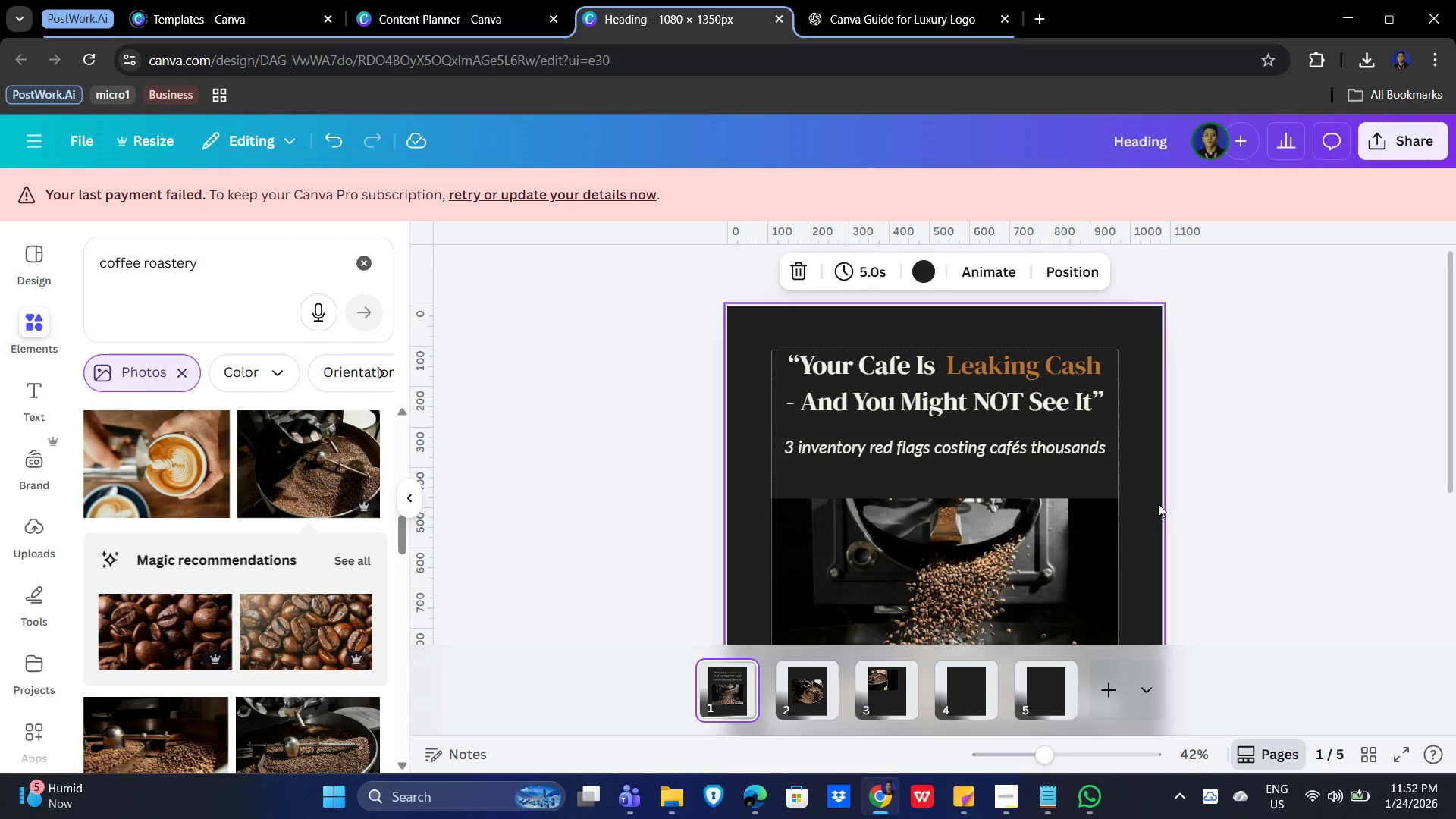 
scroll: coordinate [1064, 467], scroll_direction: down, amount: 2.0
 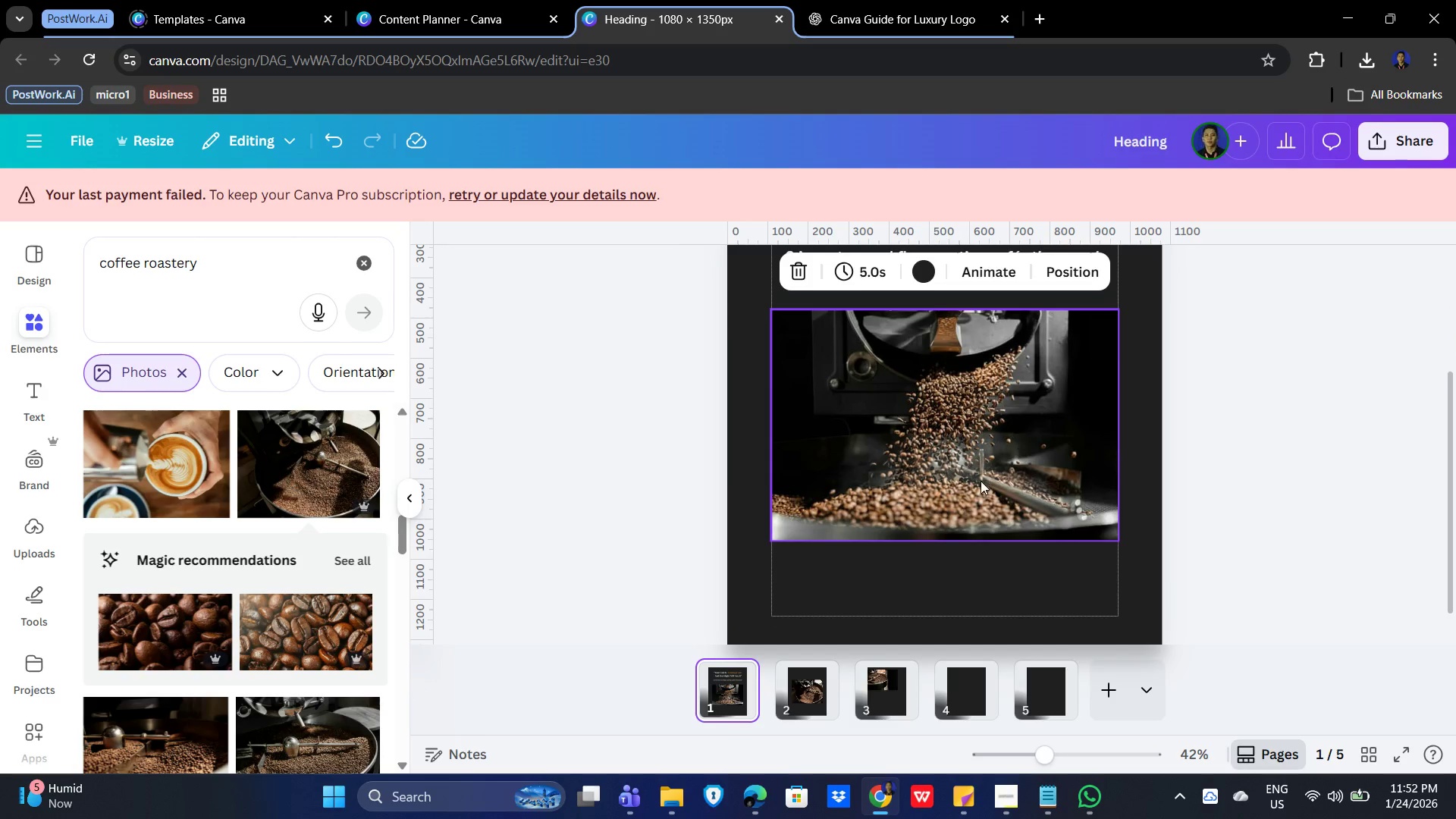 
left_click([981, 481])
 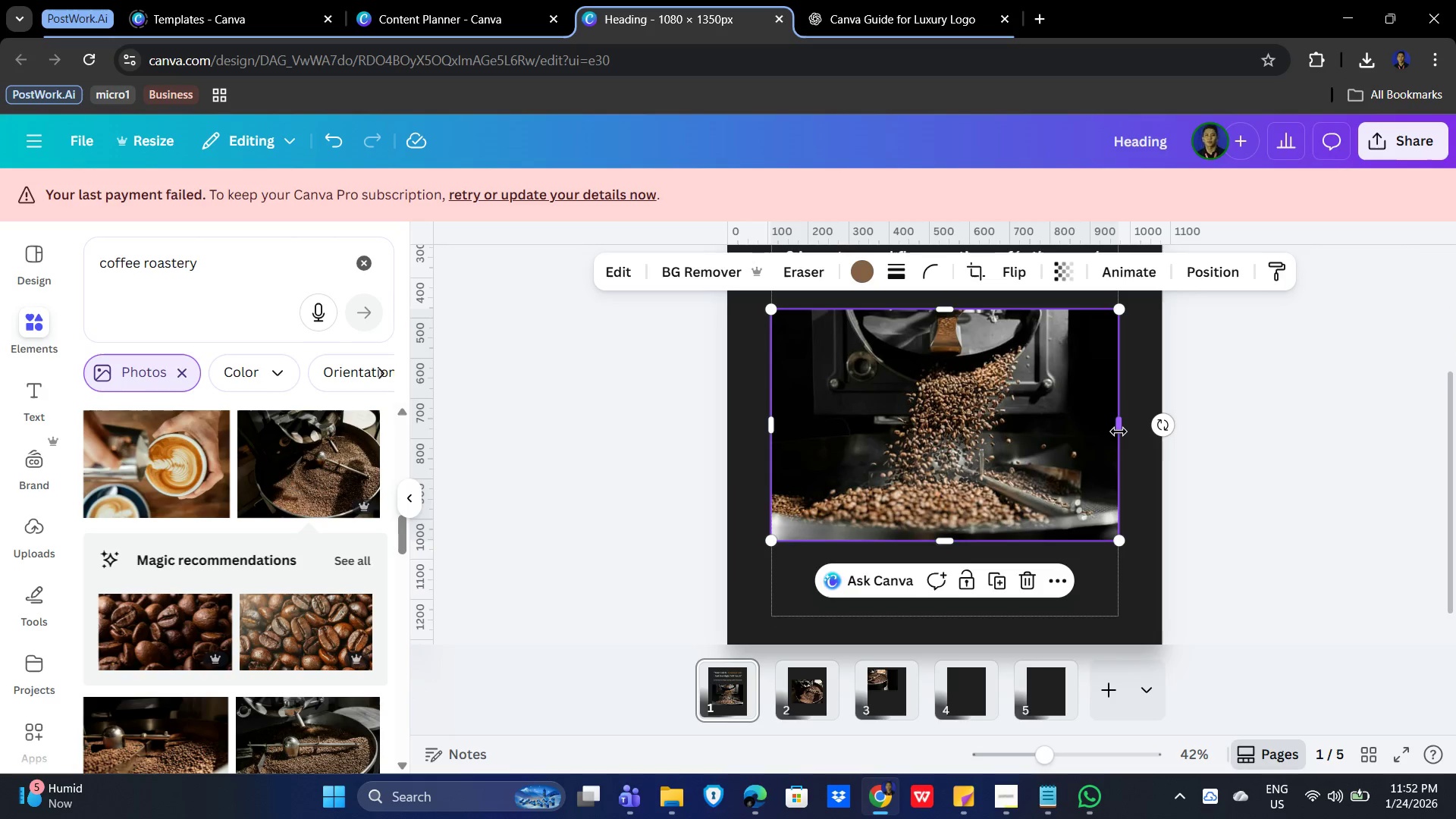 
wait(6.22)
 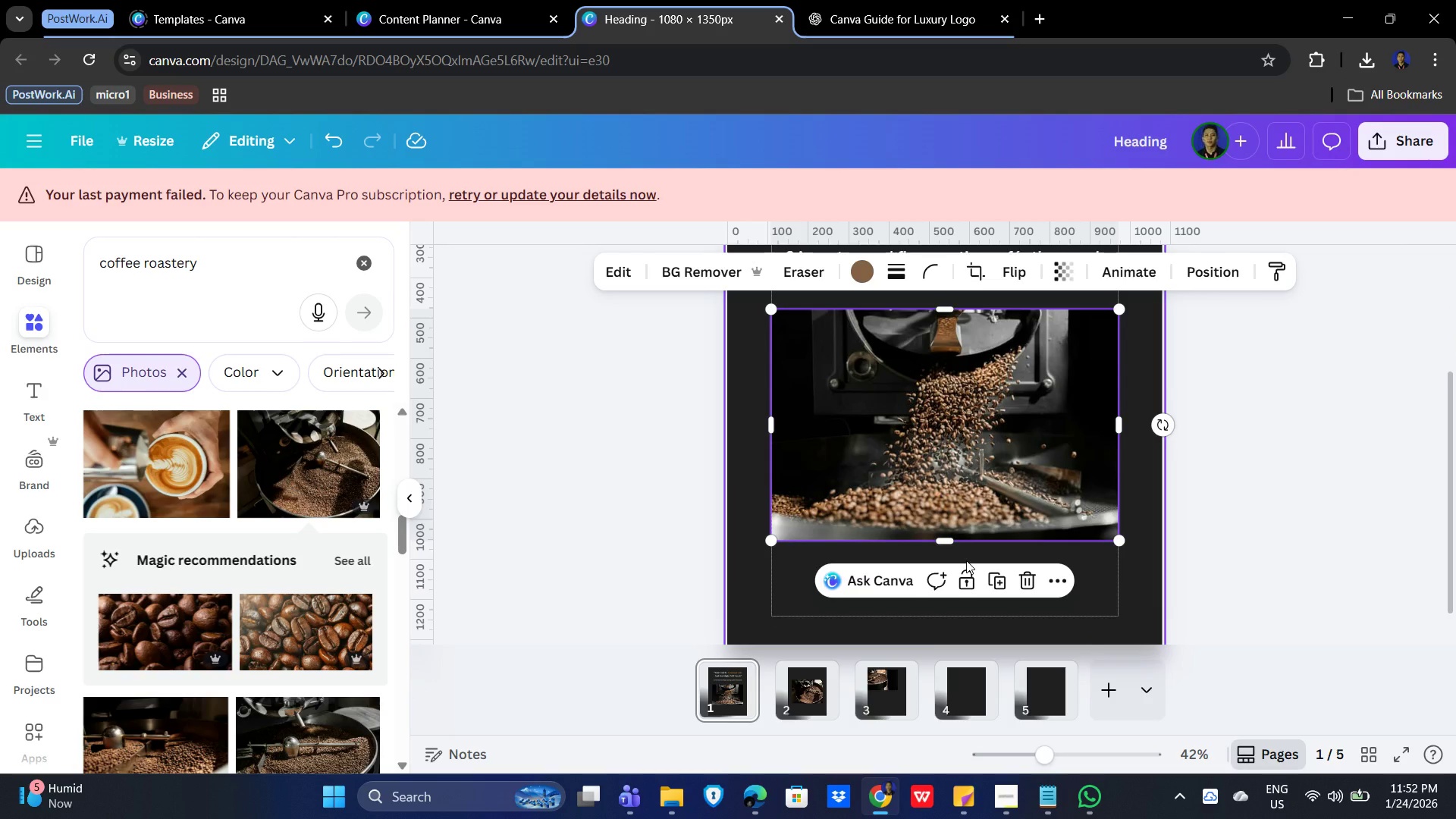 
left_click([934, 482])
 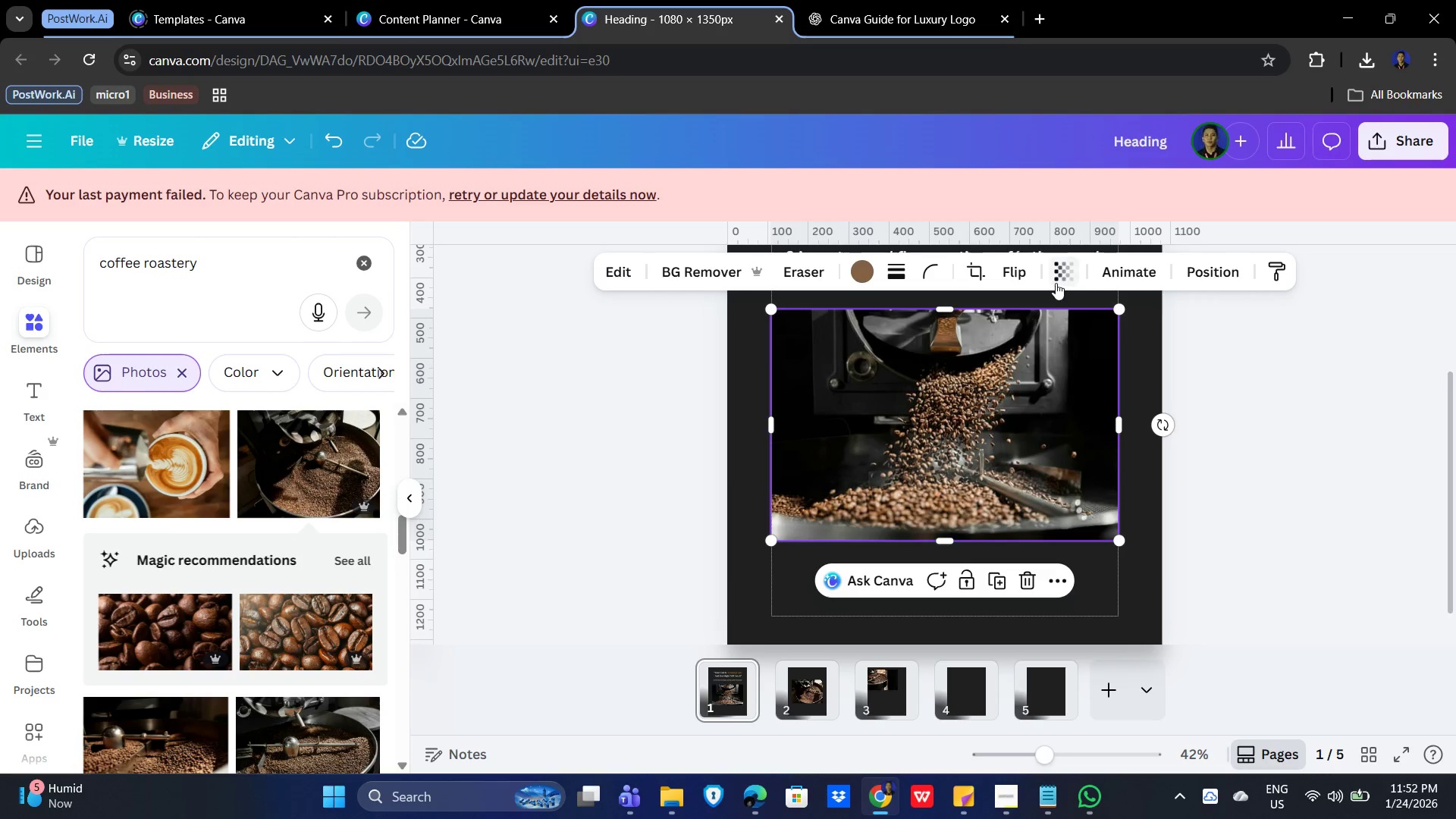 
left_click([1062, 271])
 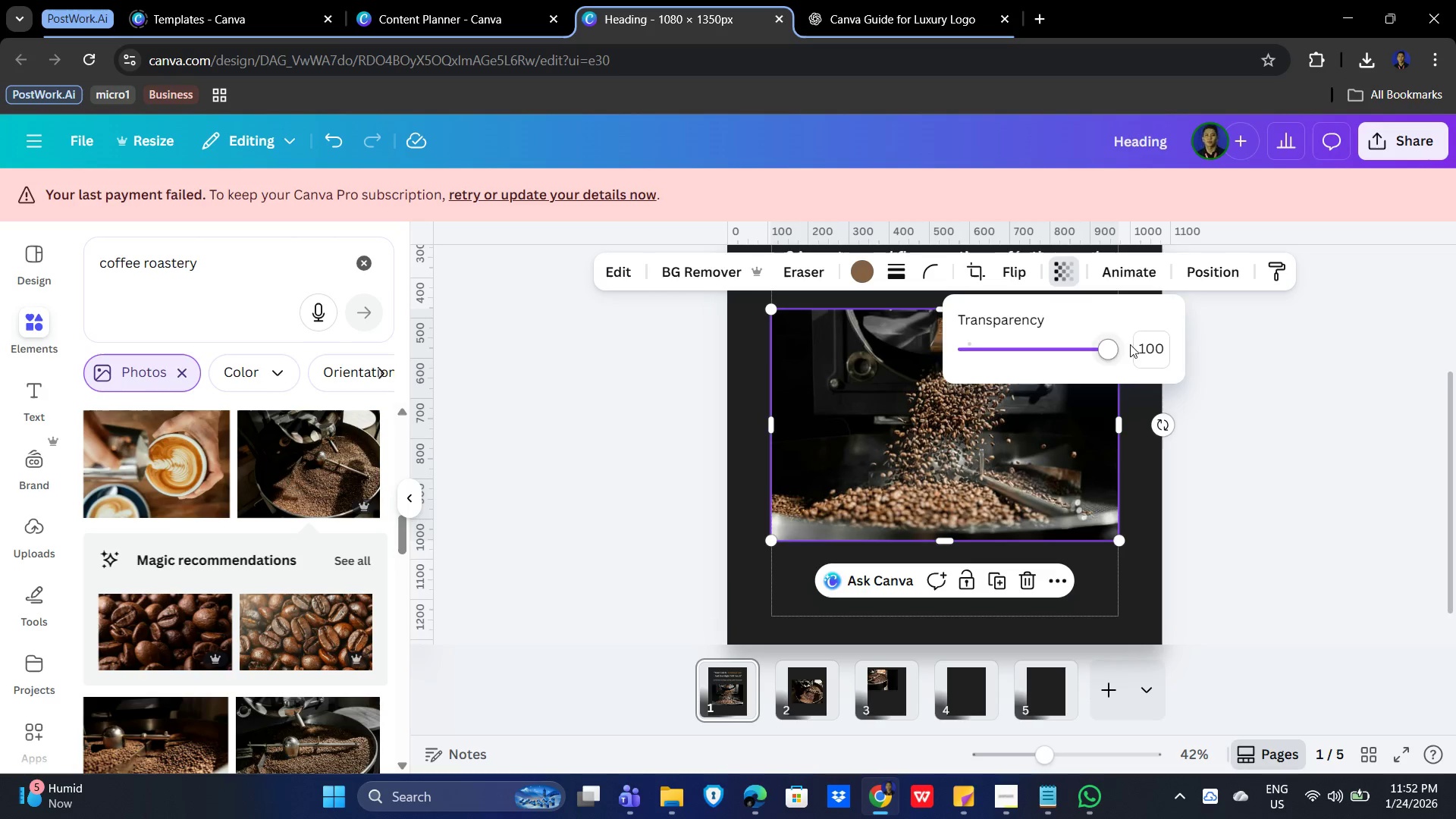 
left_click([1160, 356])
 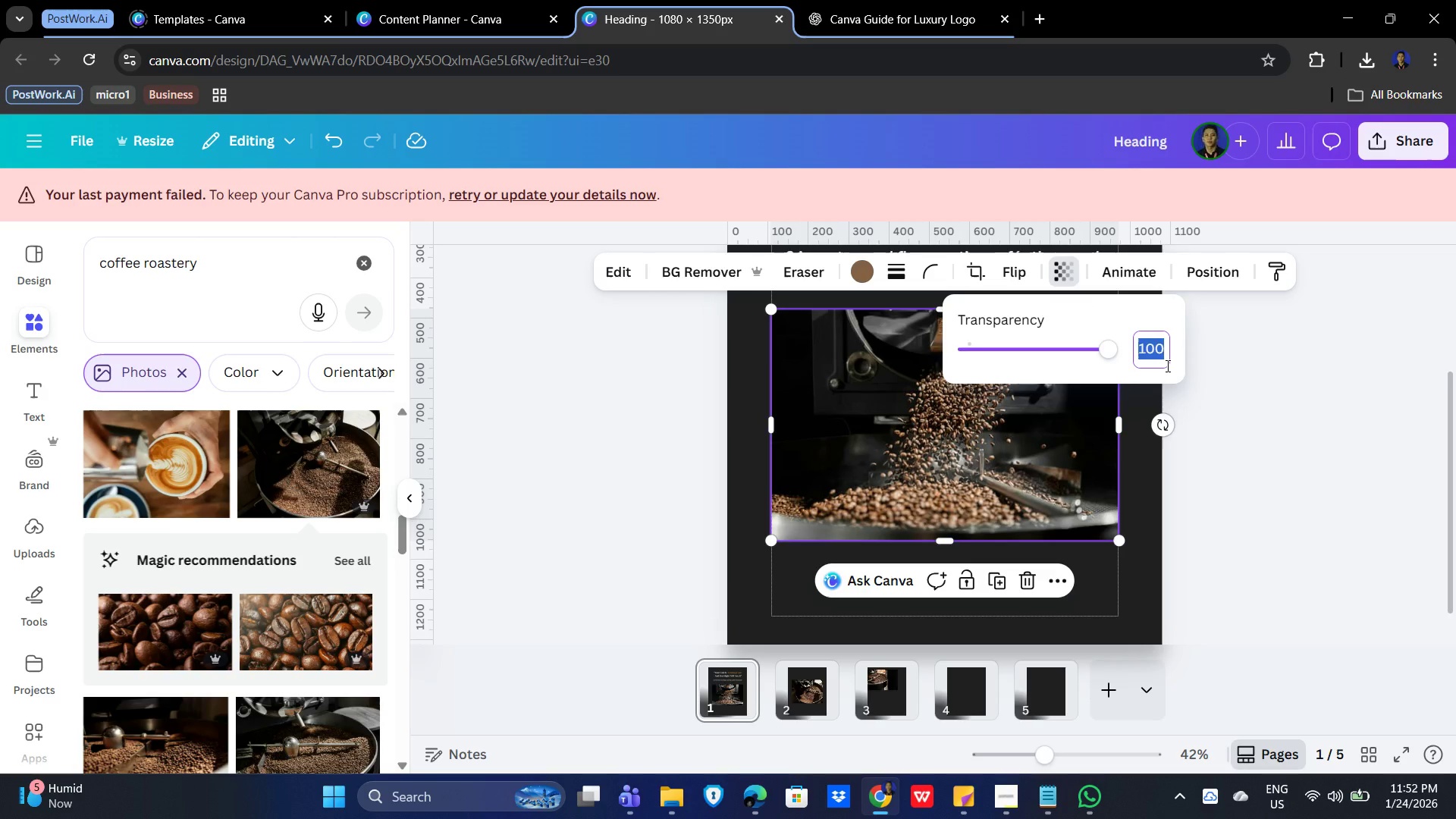 
key(Numpad2)
 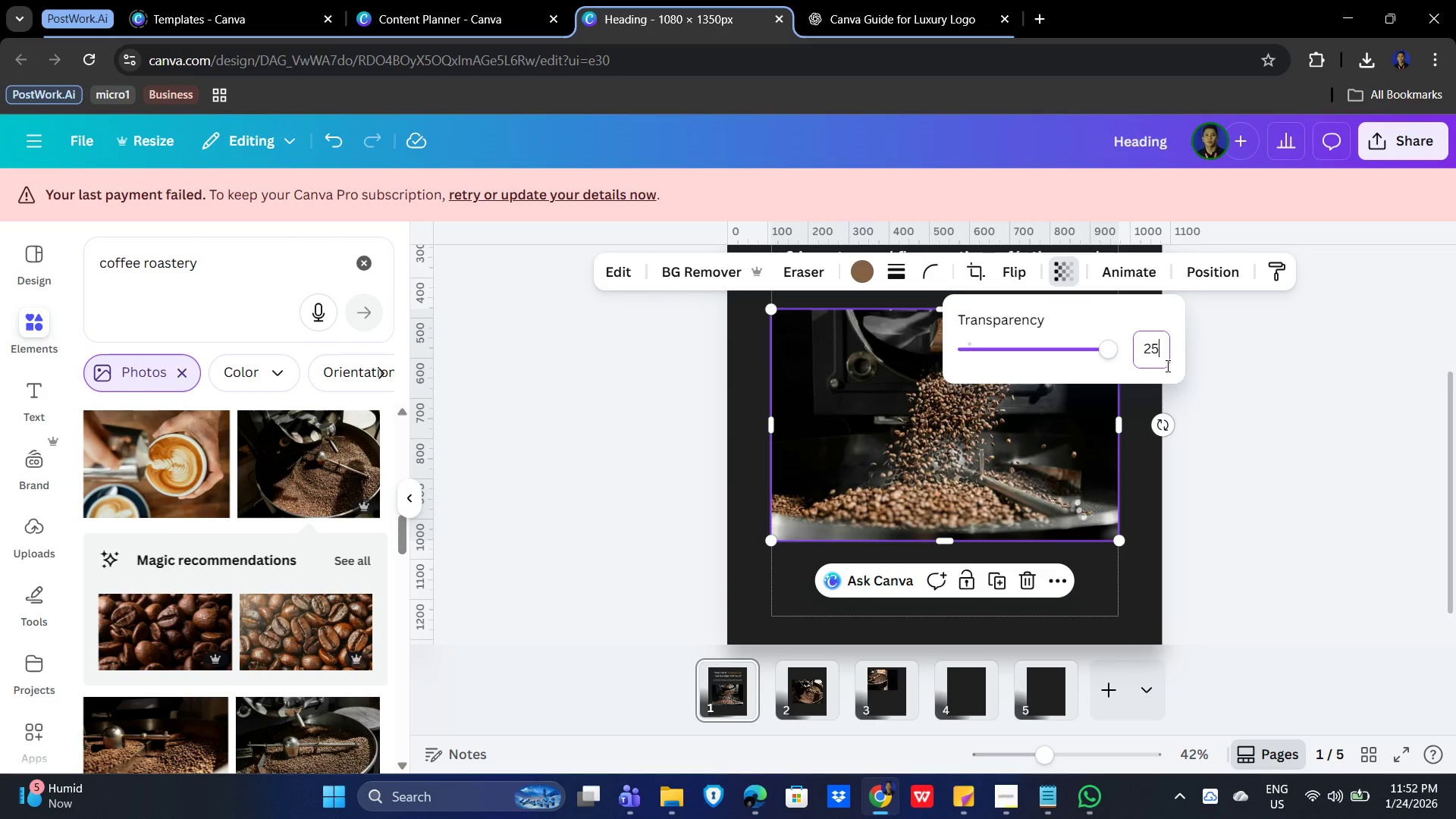 
key(Numpad5)
 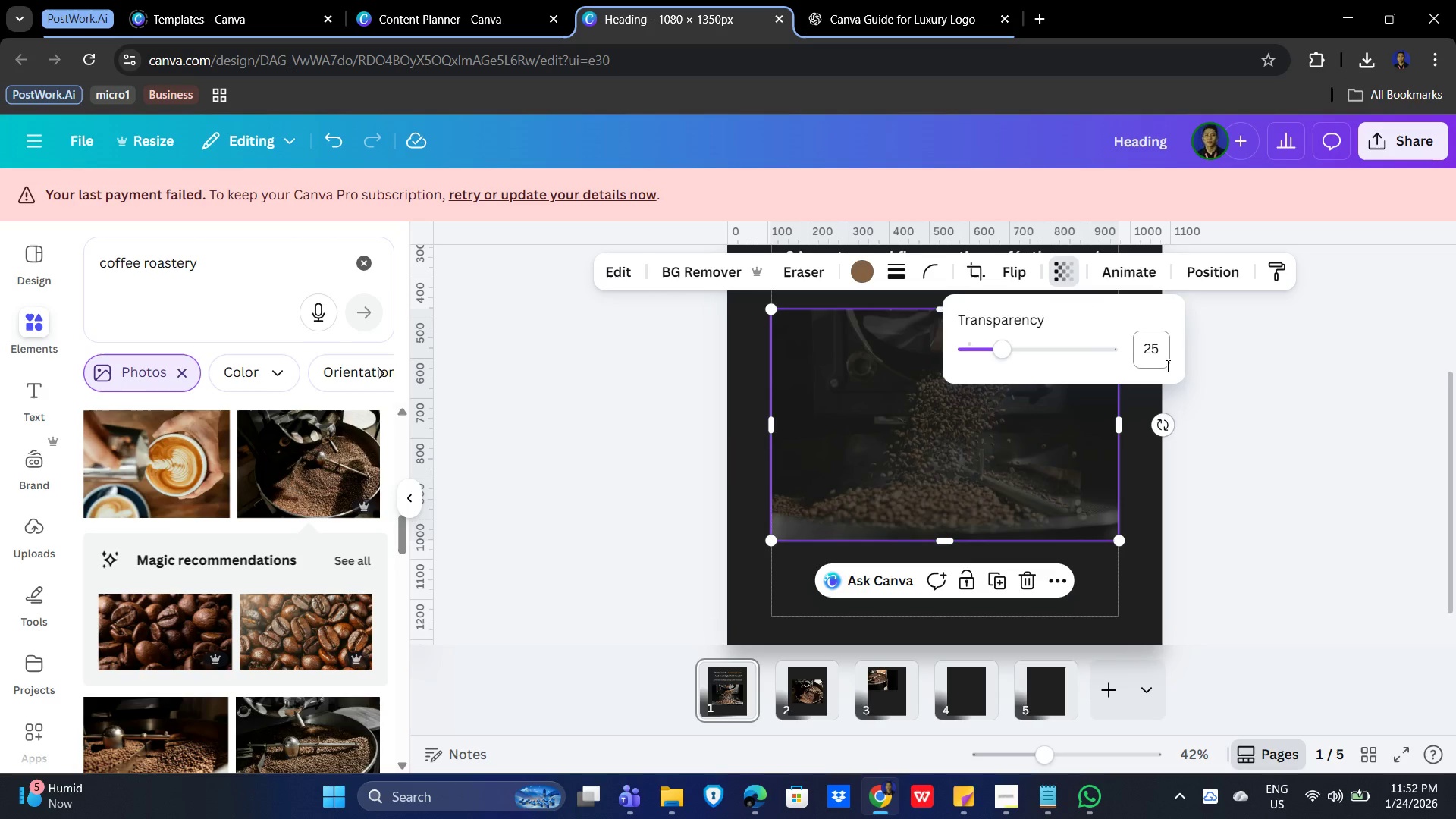 
key(NumpadEnter)
 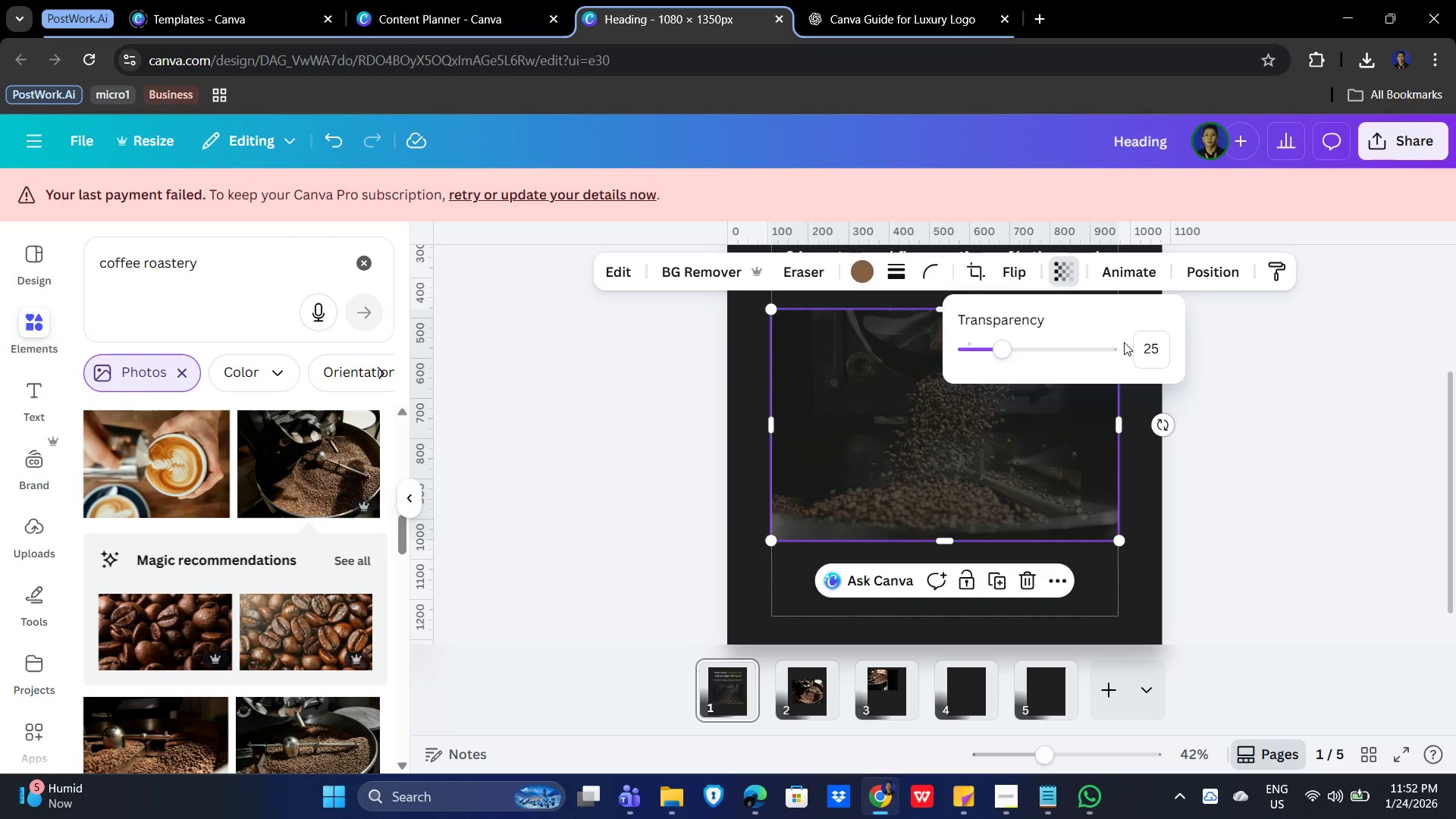 
wait(5.66)
 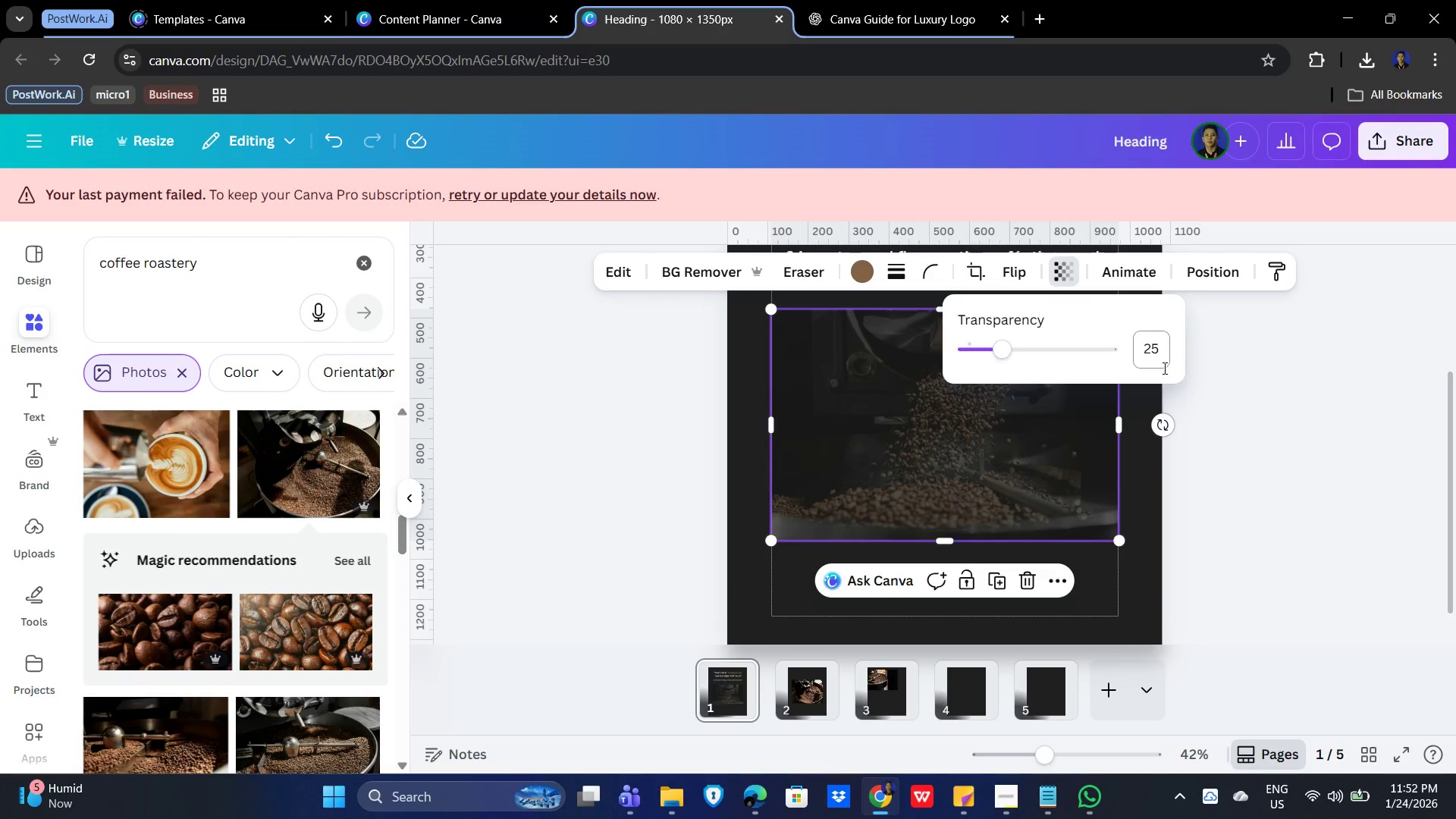 
key(Numpad7)
 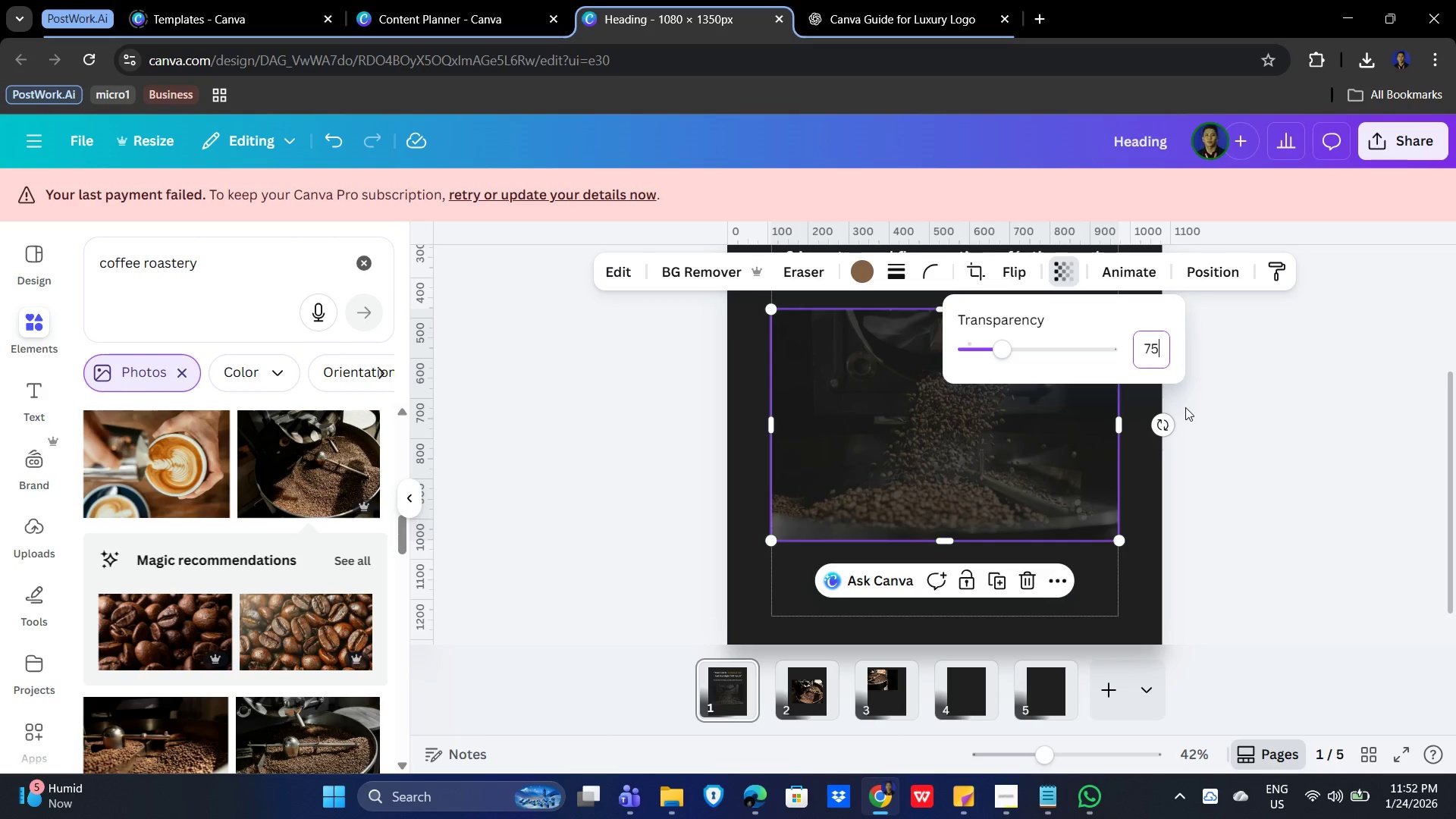 
key(Numpad5)
 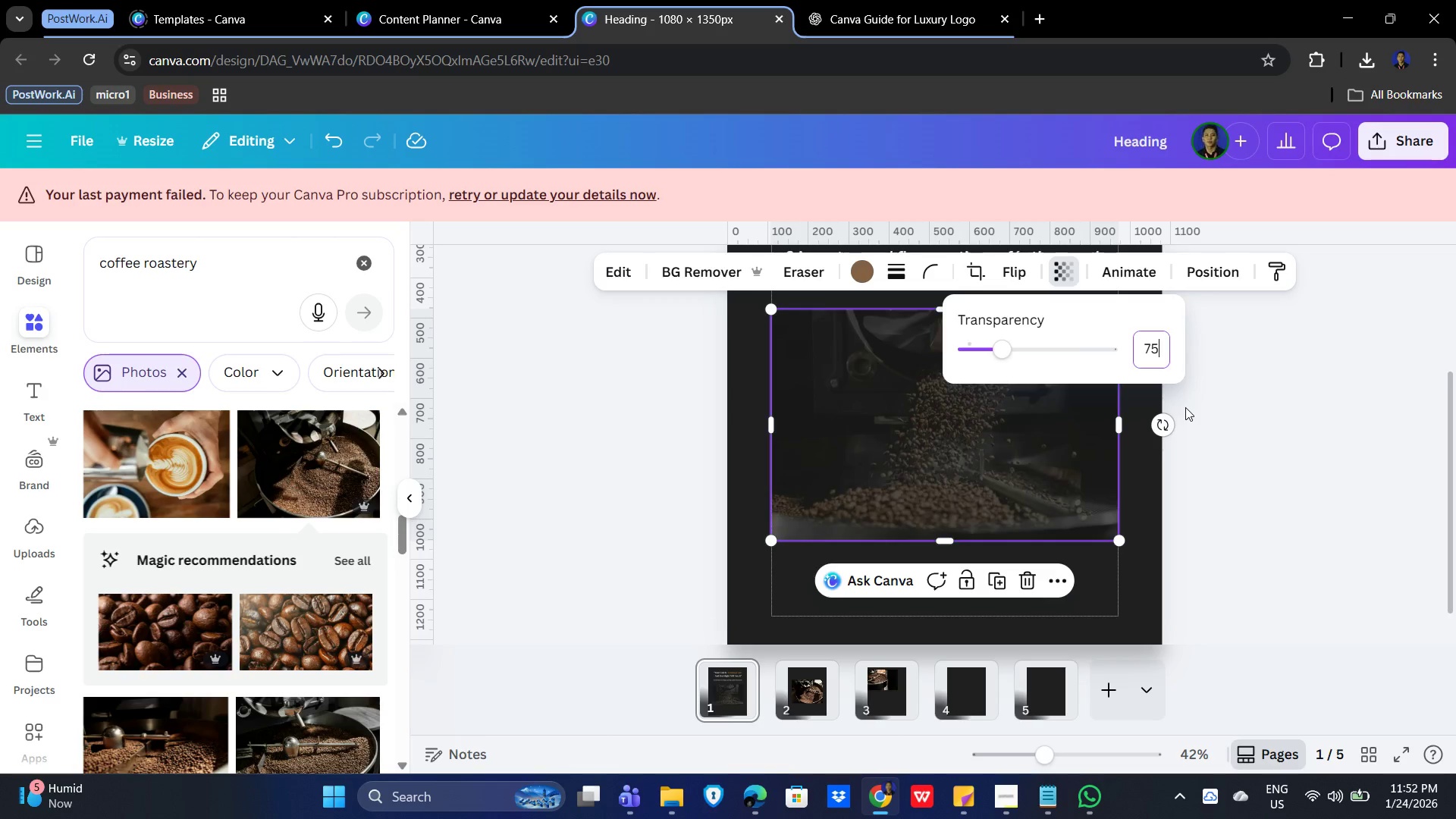 
key(NumpadEnter)
 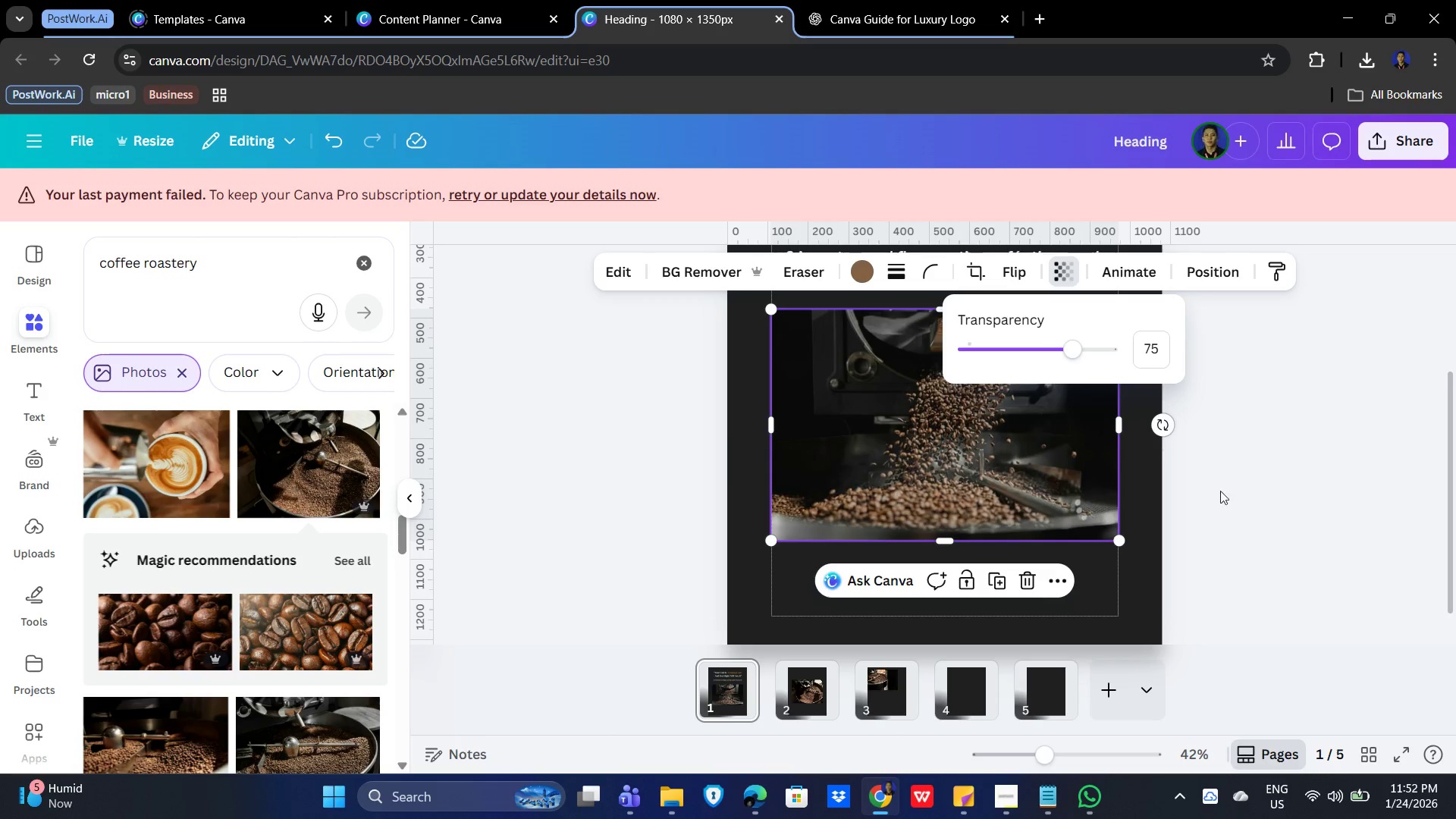 
left_click([1285, 522])
 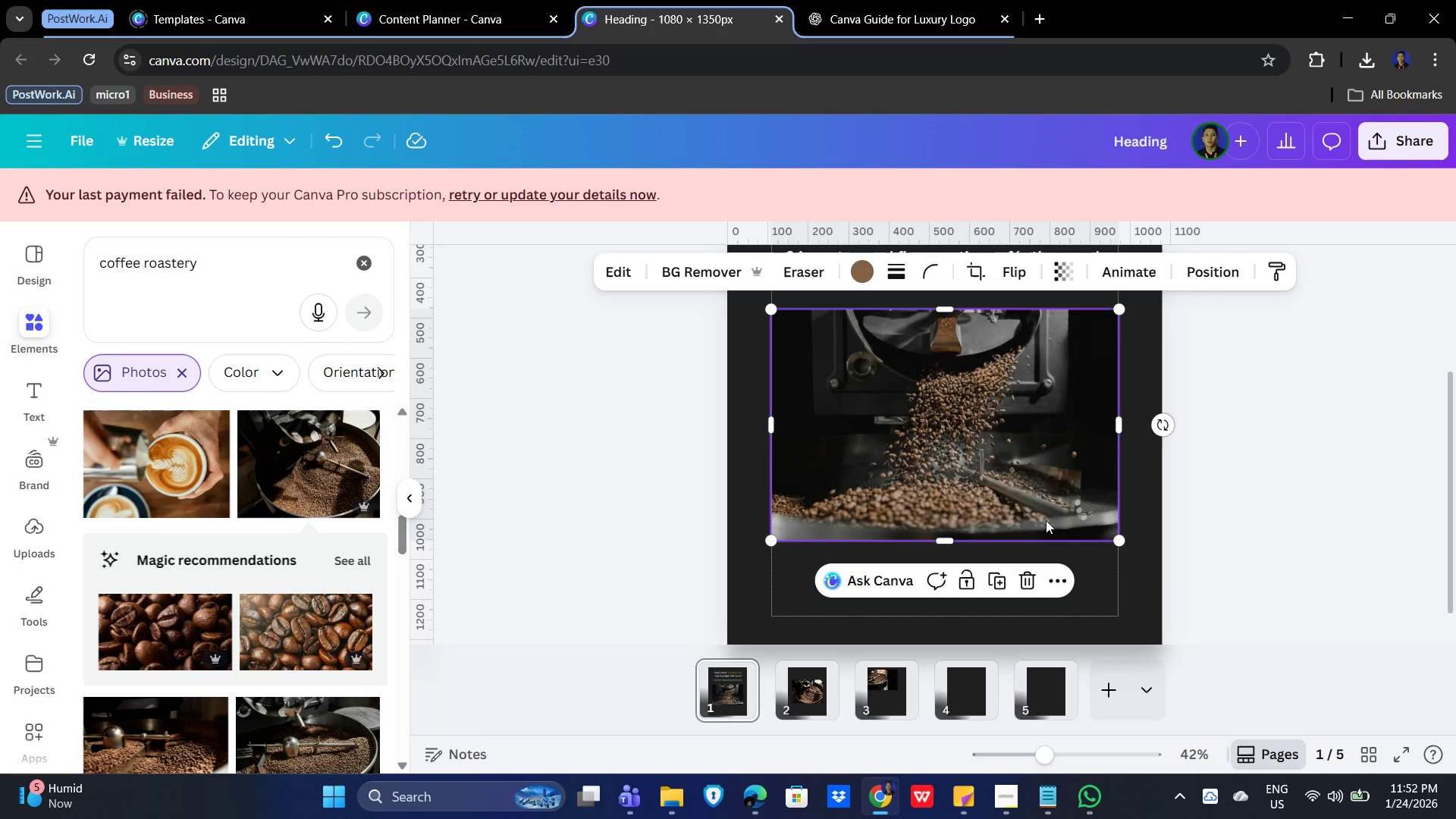 
left_click([1006, 488])
 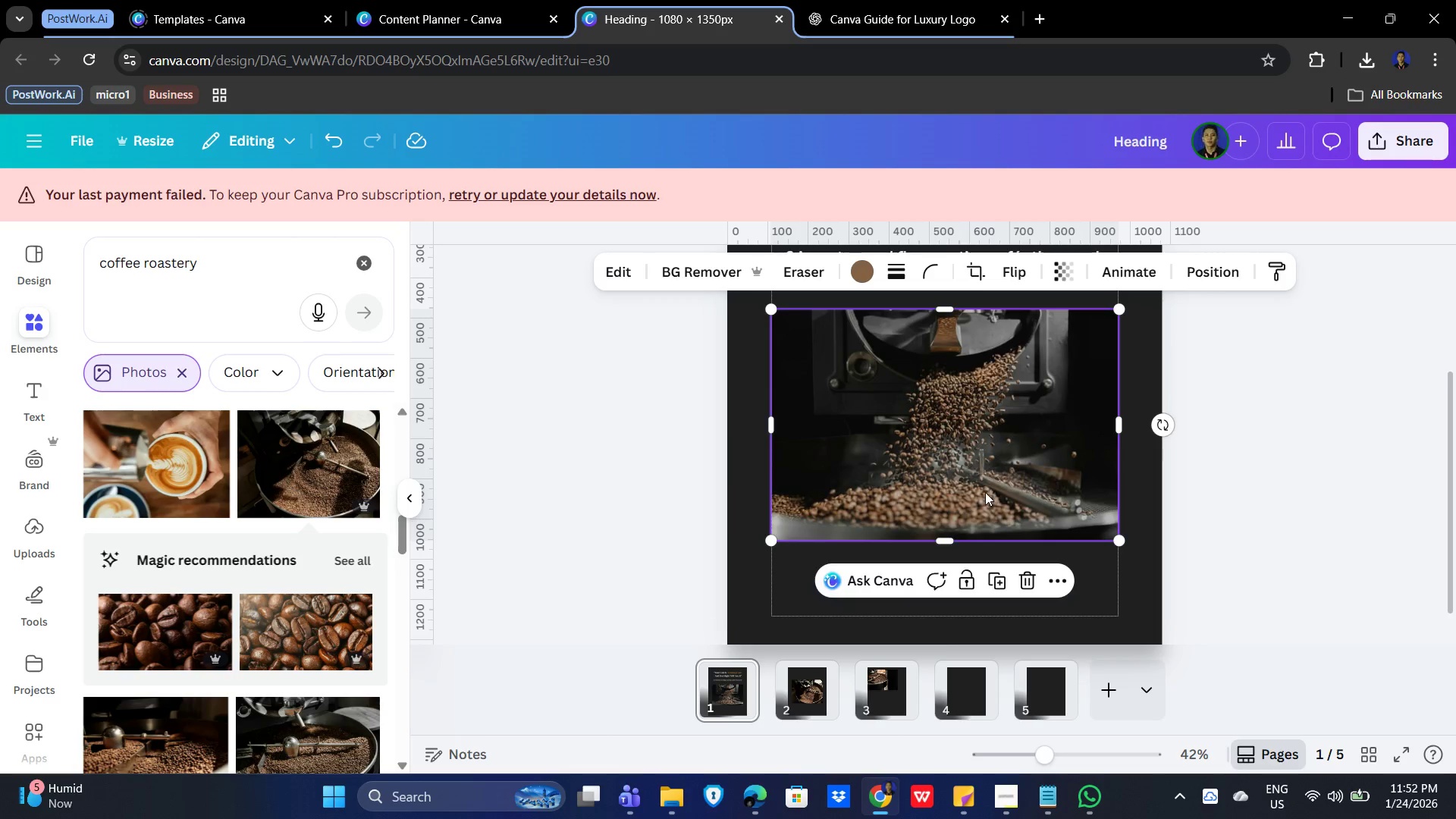 
left_click_drag(start_coordinate=[985, 492], to_coordinate=[984, 463])
 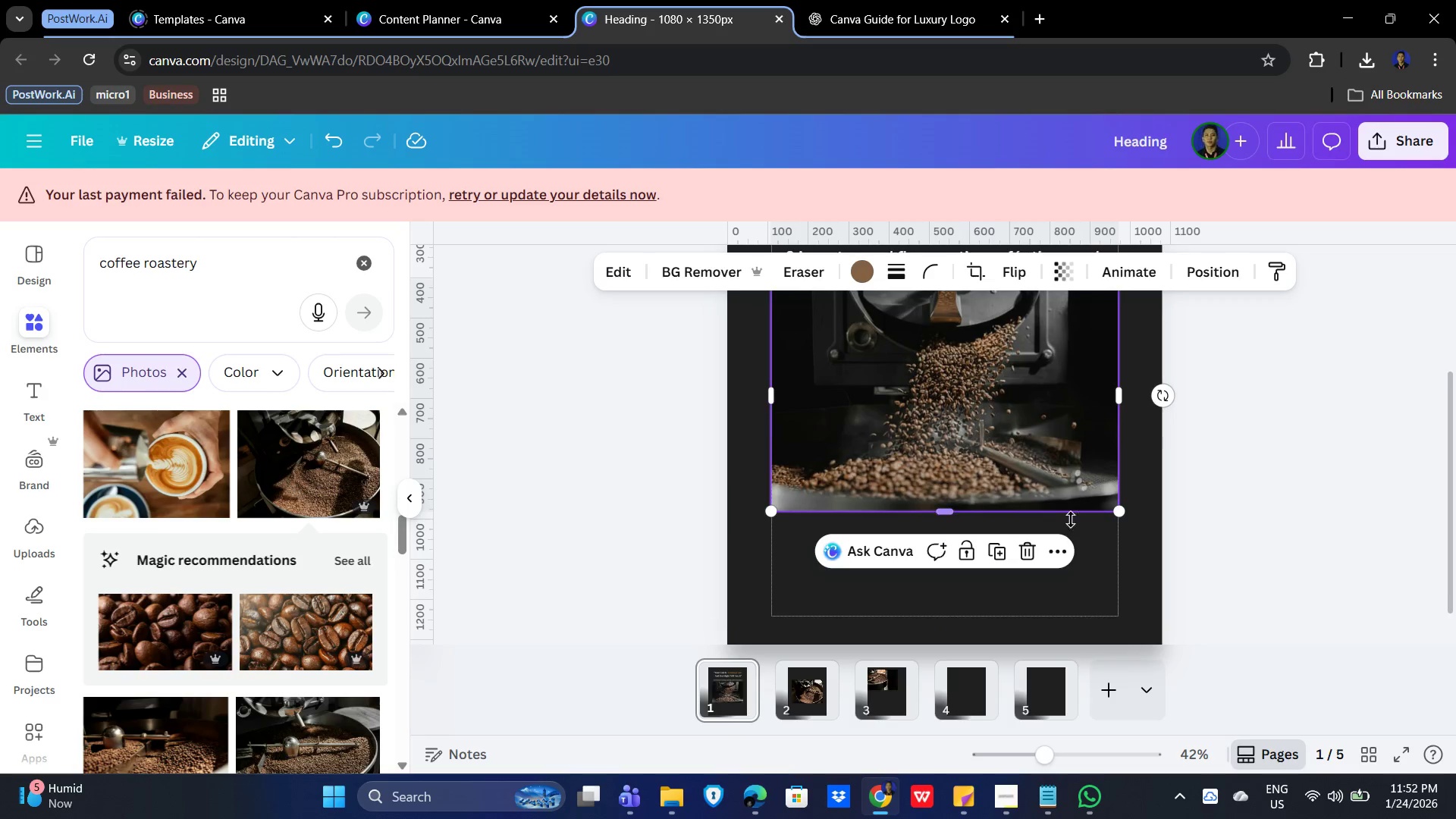 
left_click_drag(start_coordinate=[981, 581], to_coordinate=[978, 585])
 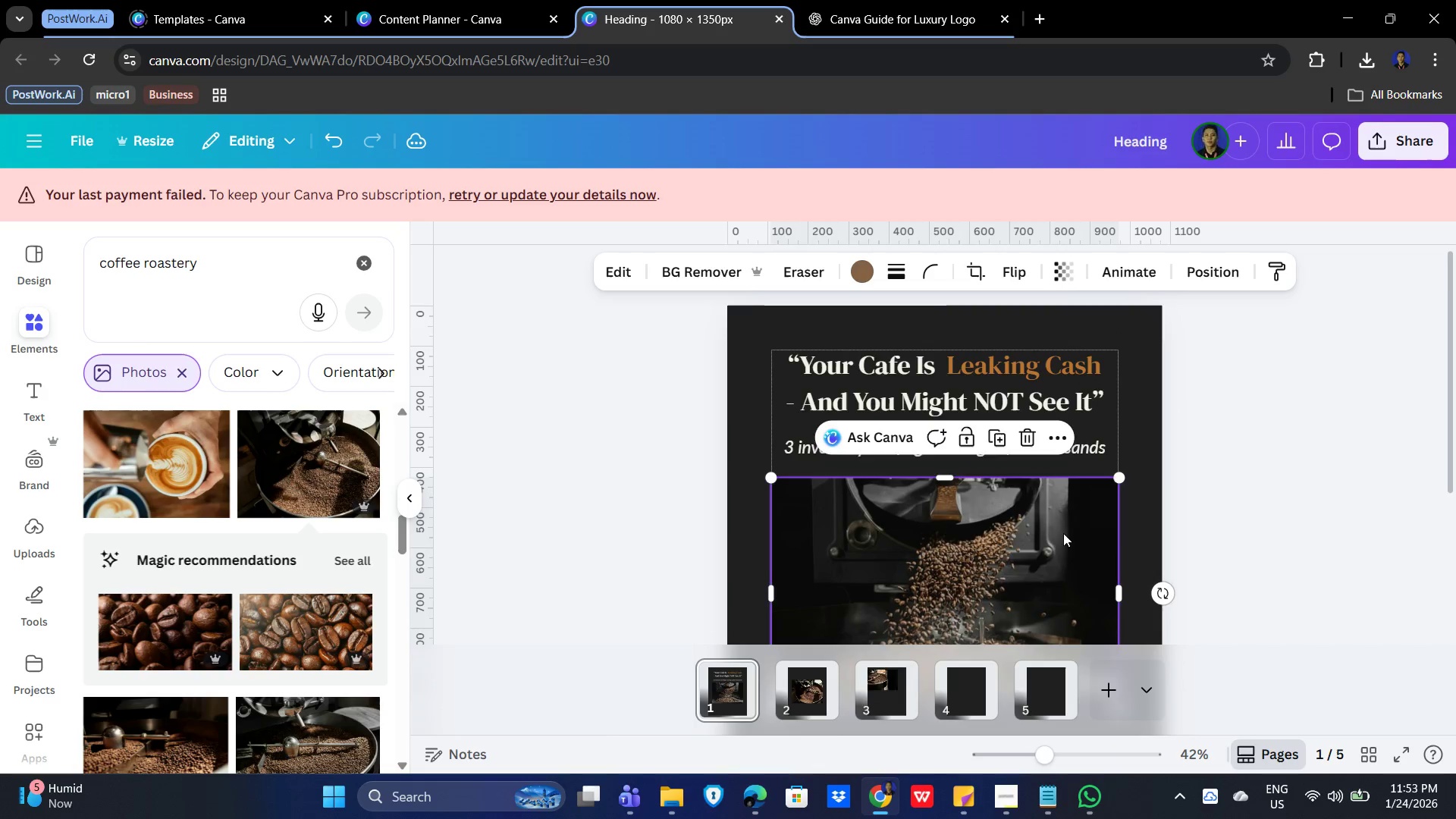 
scroll: coordinate [1066, 530], scroll_direction: up, amount: 4.0
 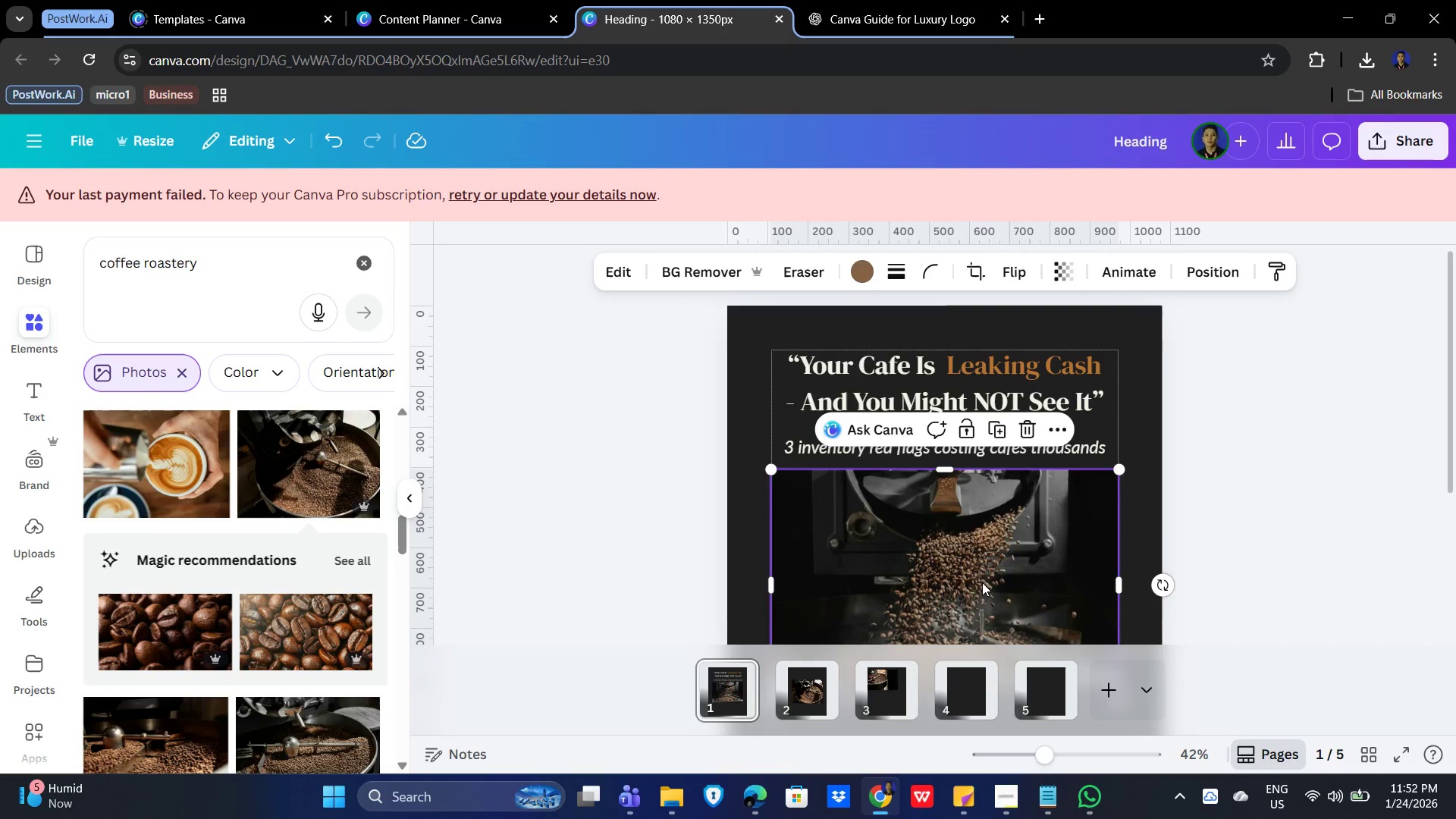 
scroll: coordinate [1097, 522], scroll_direction: down, amount: 2.0
 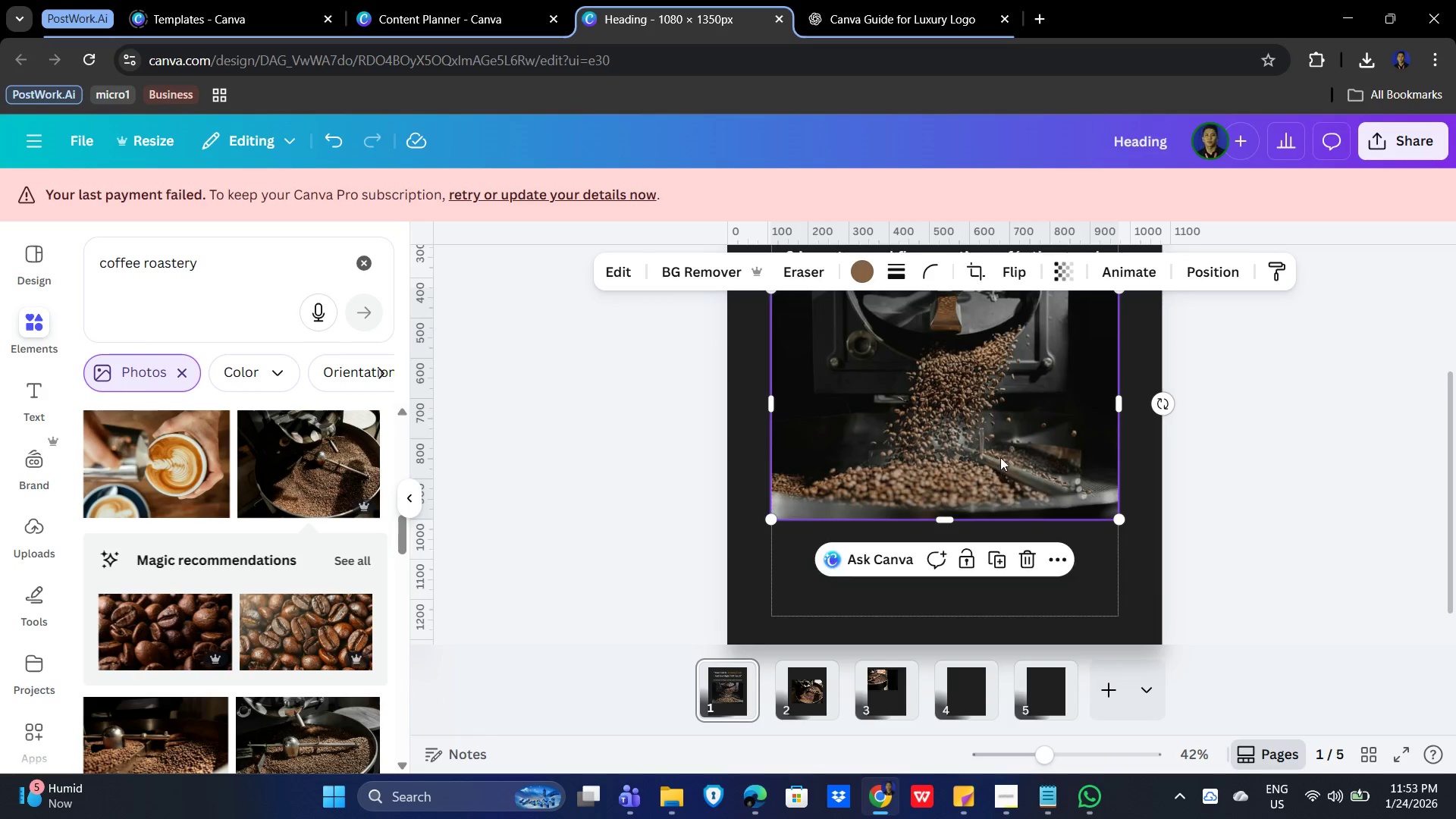 
left_click_drag(start_coordinate=[1000, 457], to_coordinate=[1000, 453])
 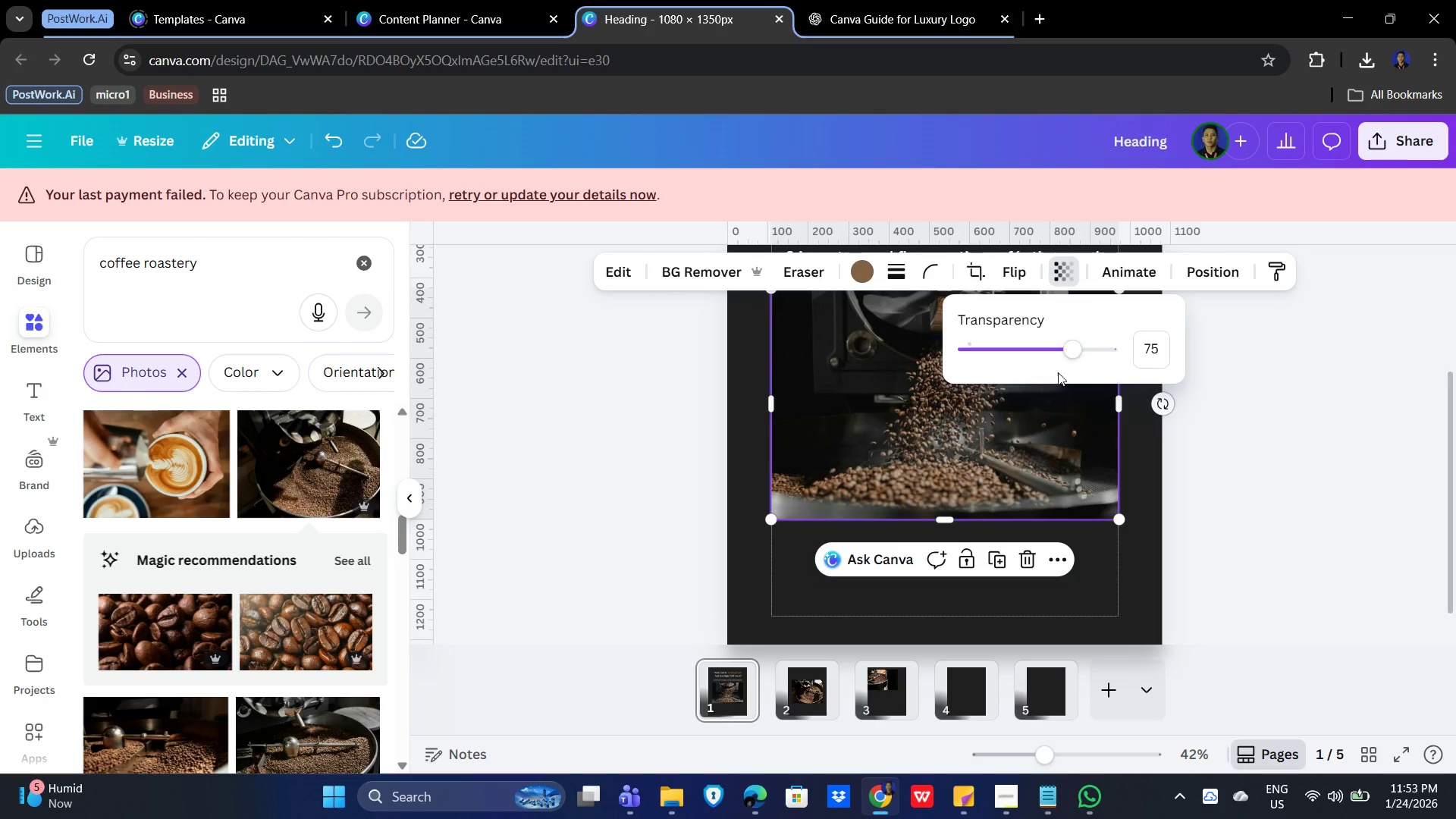 
left_click([1151, 352])
 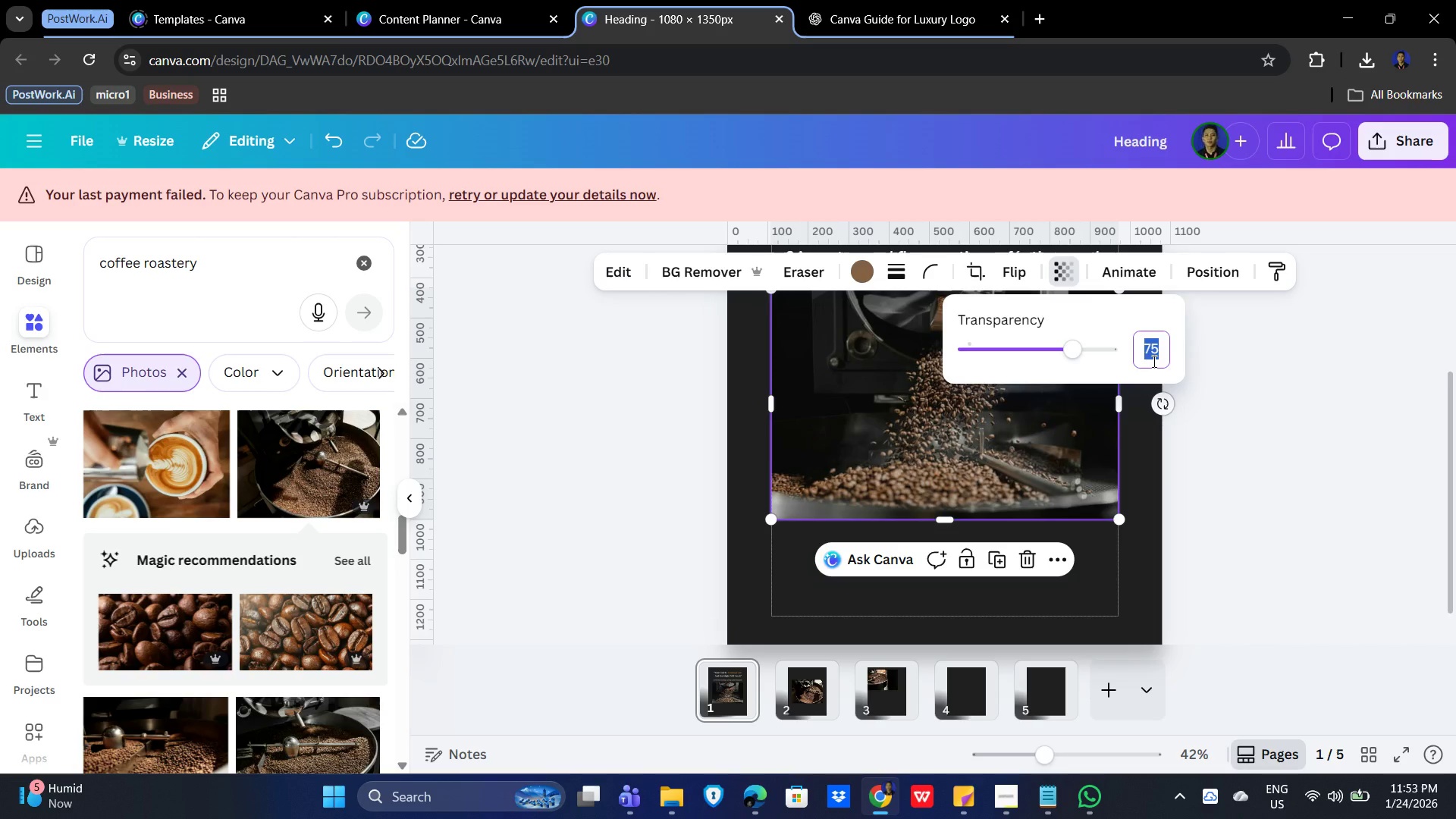 
wait(8.81)
 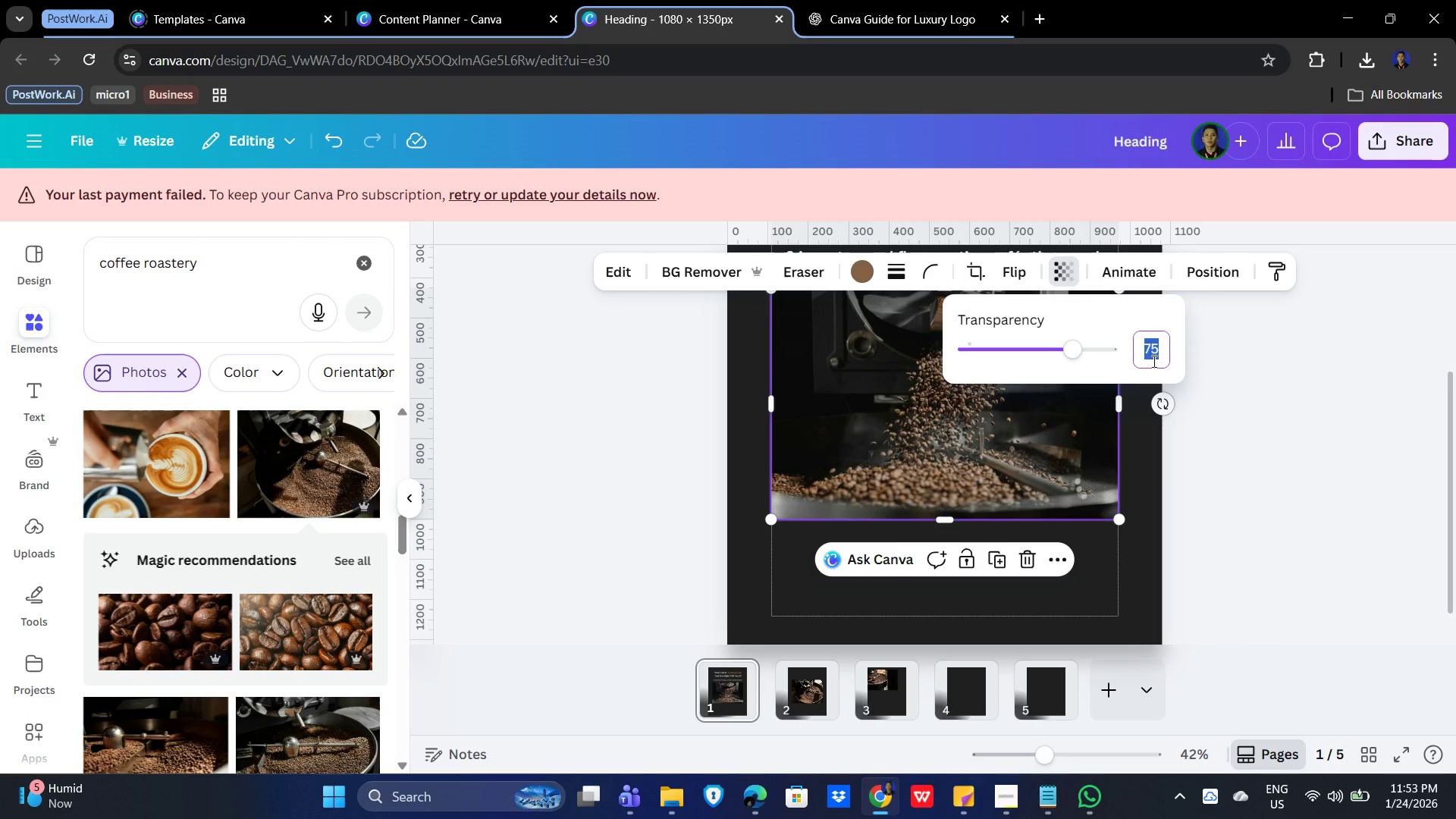 
key(Numpad2)
 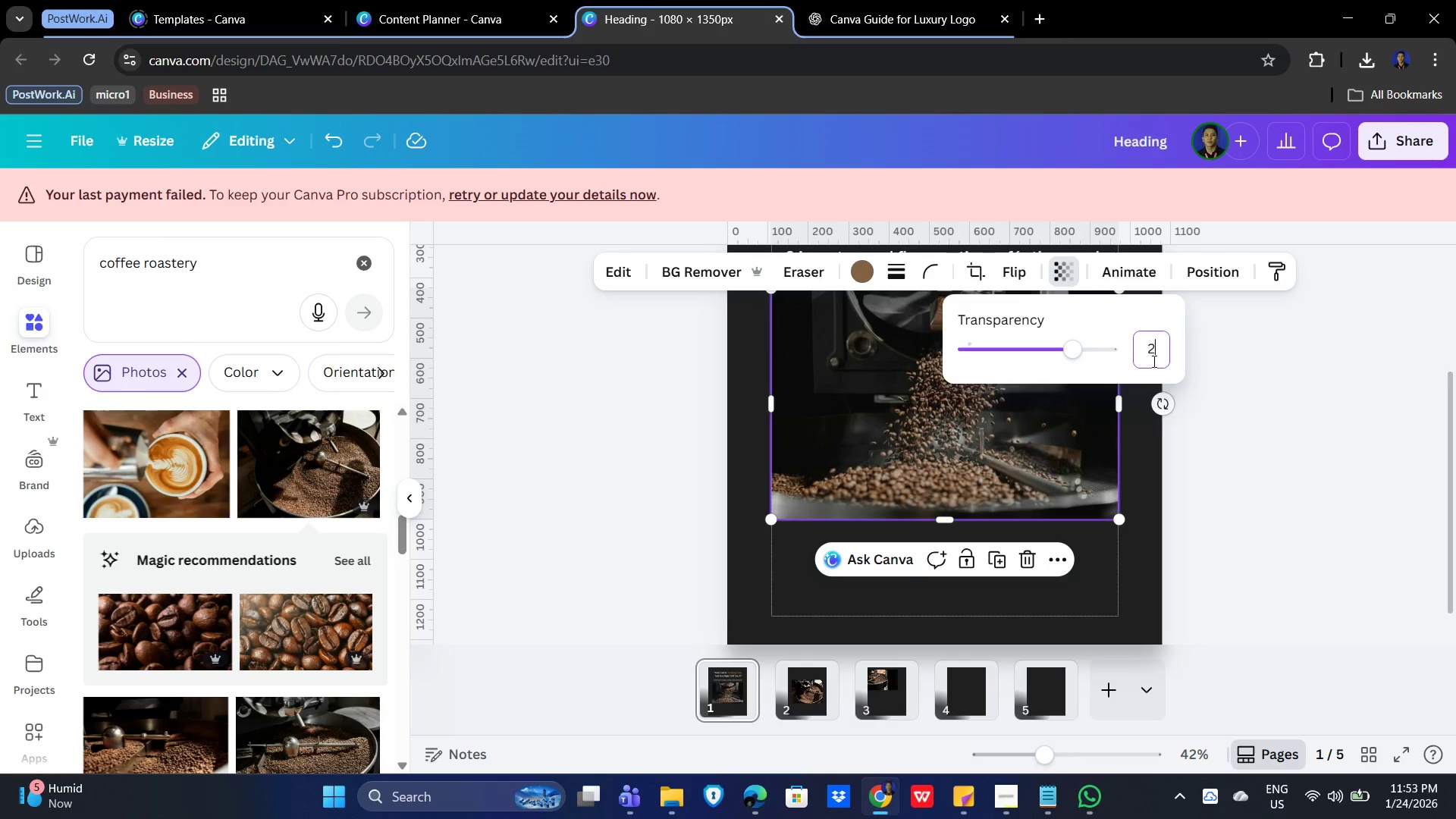 
key(Numpad5)
 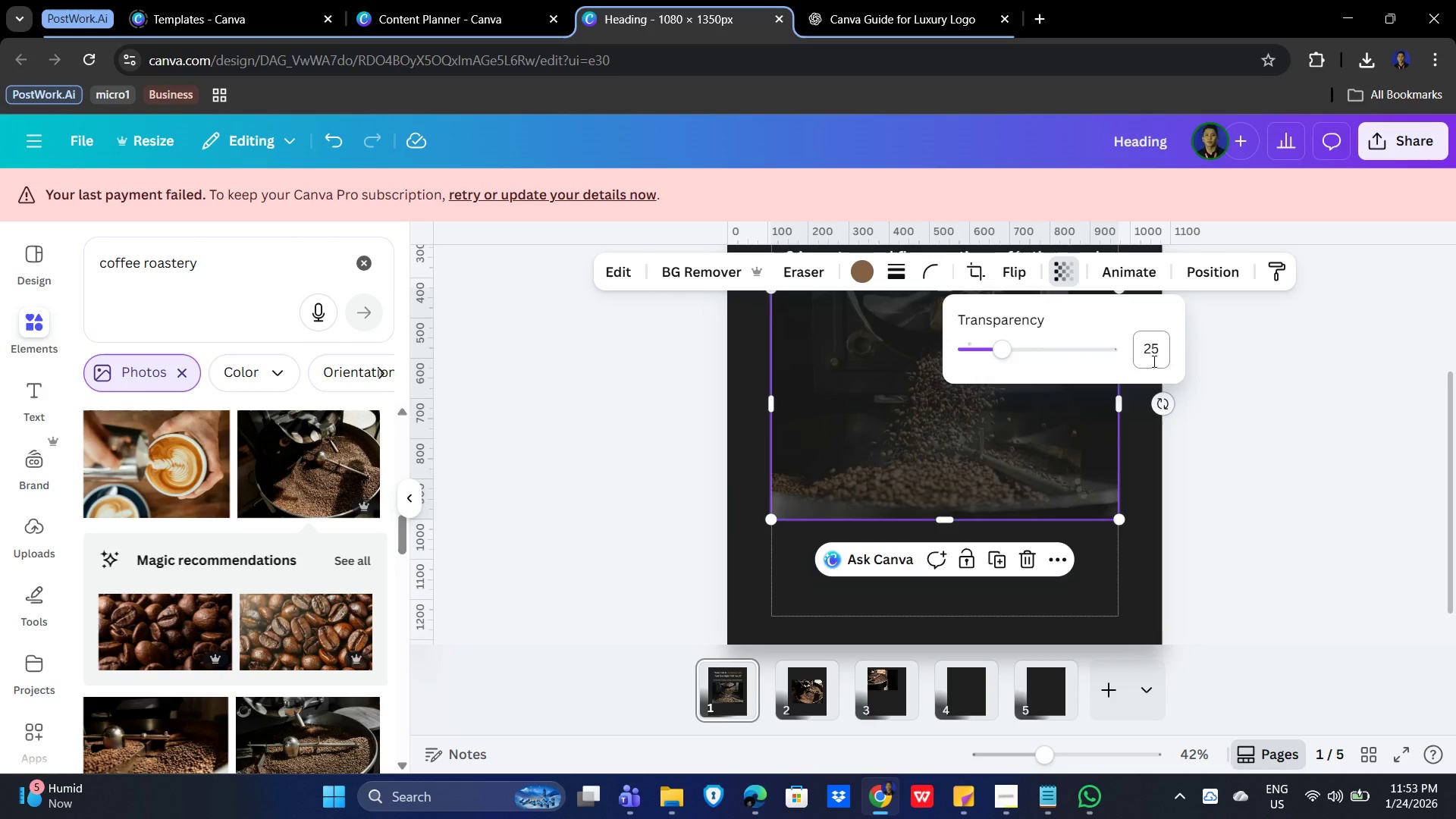 
key(NumpadEnter)
 